 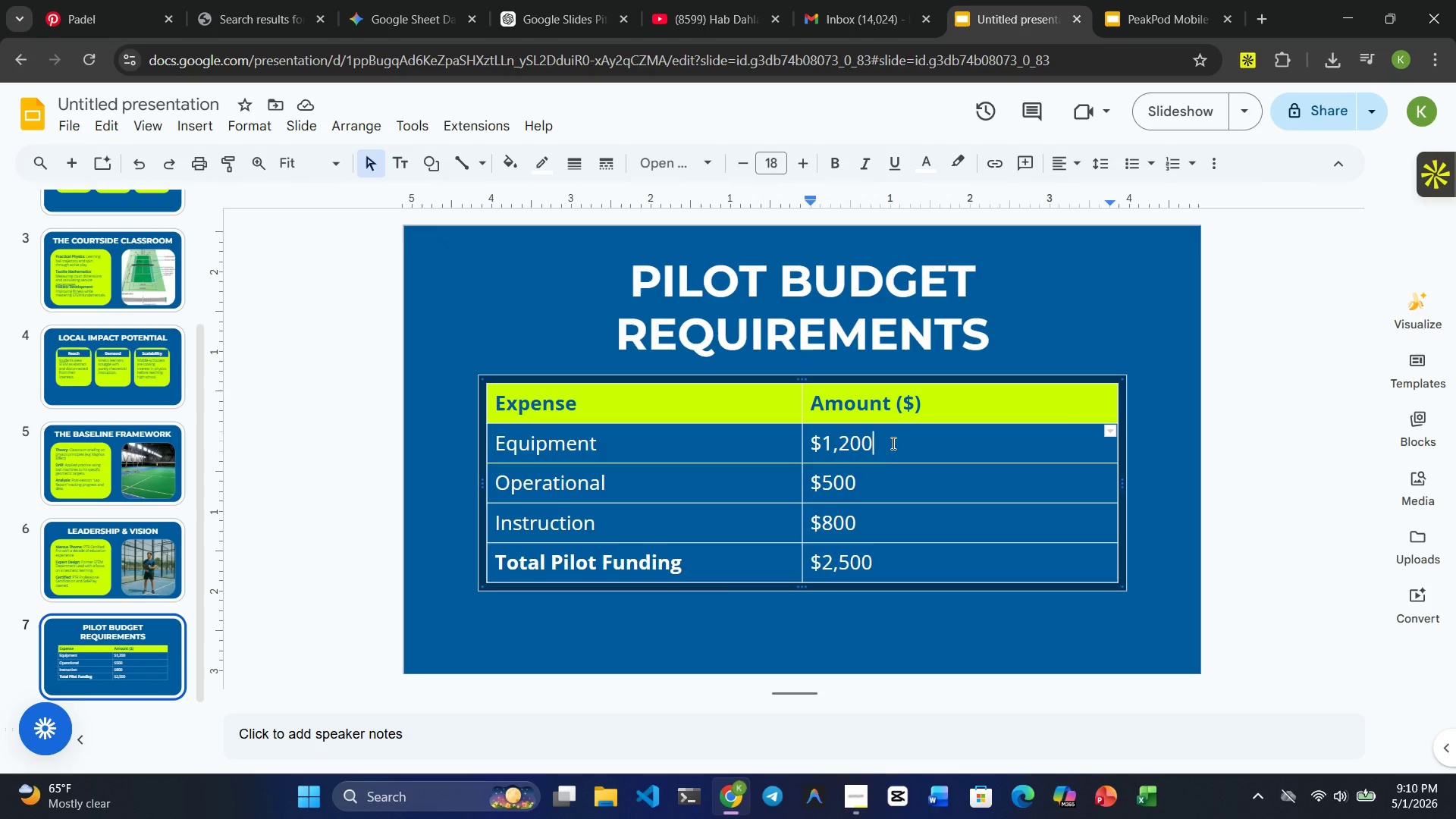 
left_click([877, 472])
 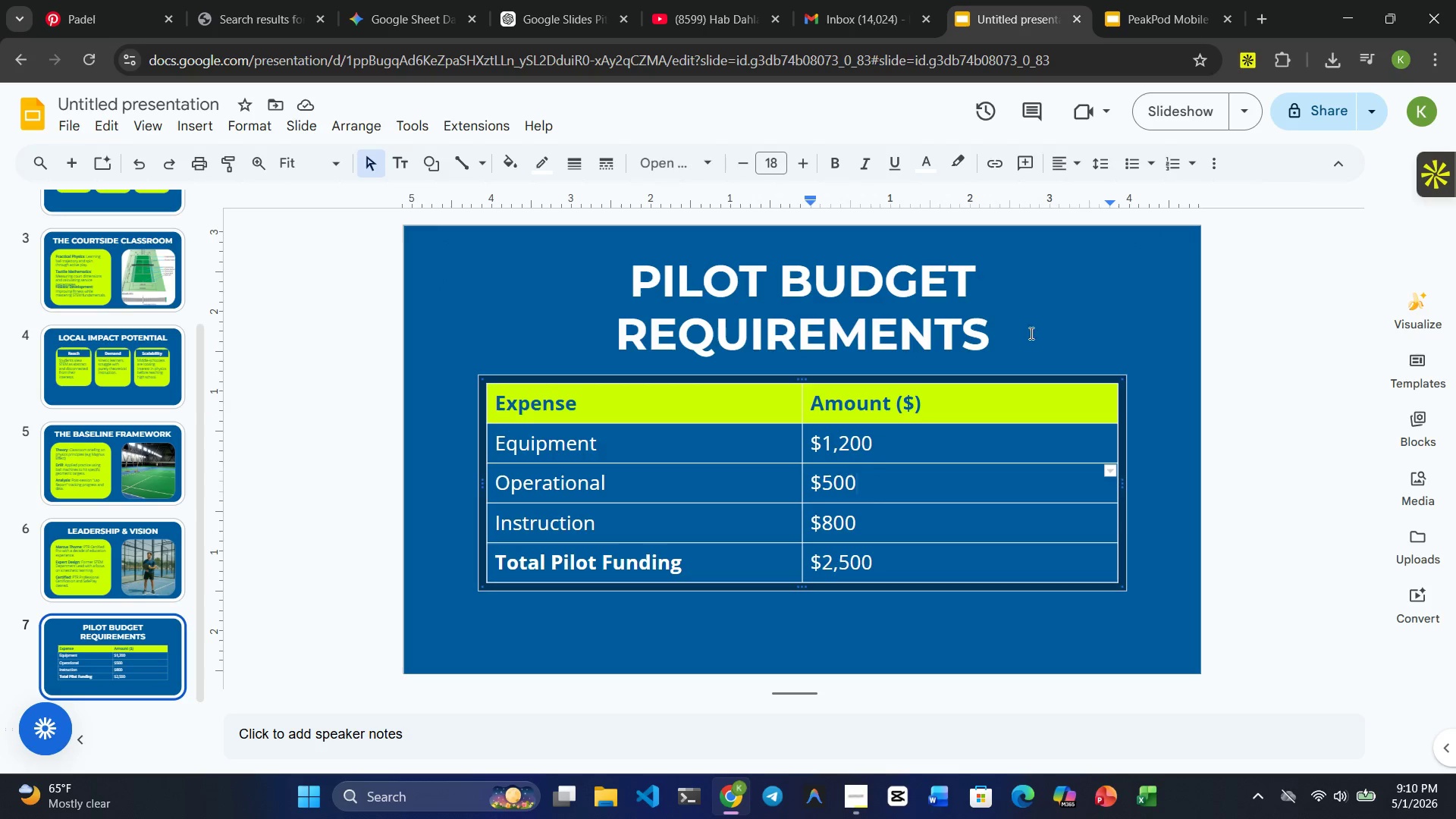 
left_click([1054, 316])
 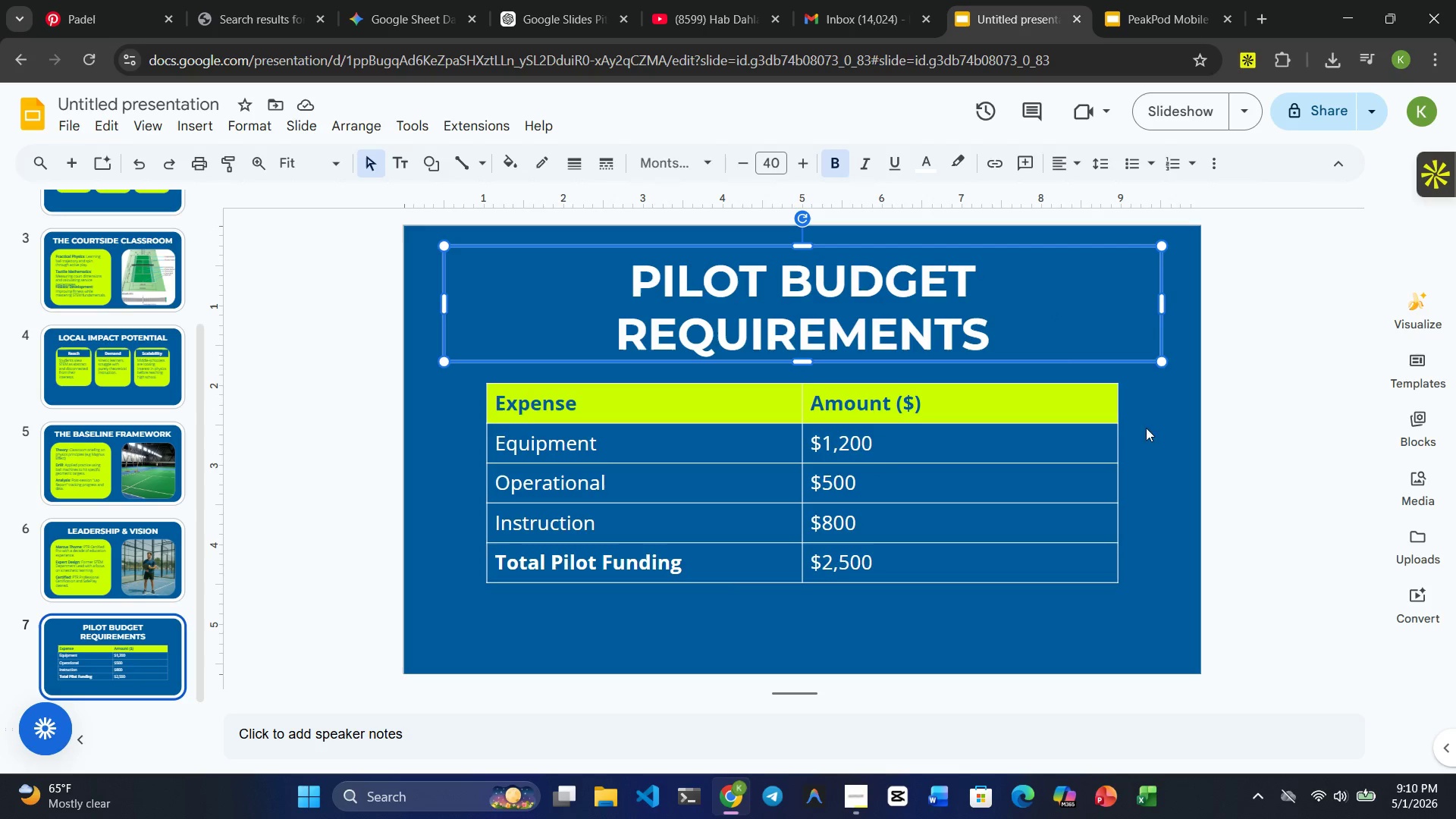 
left_click([1150, 436])
 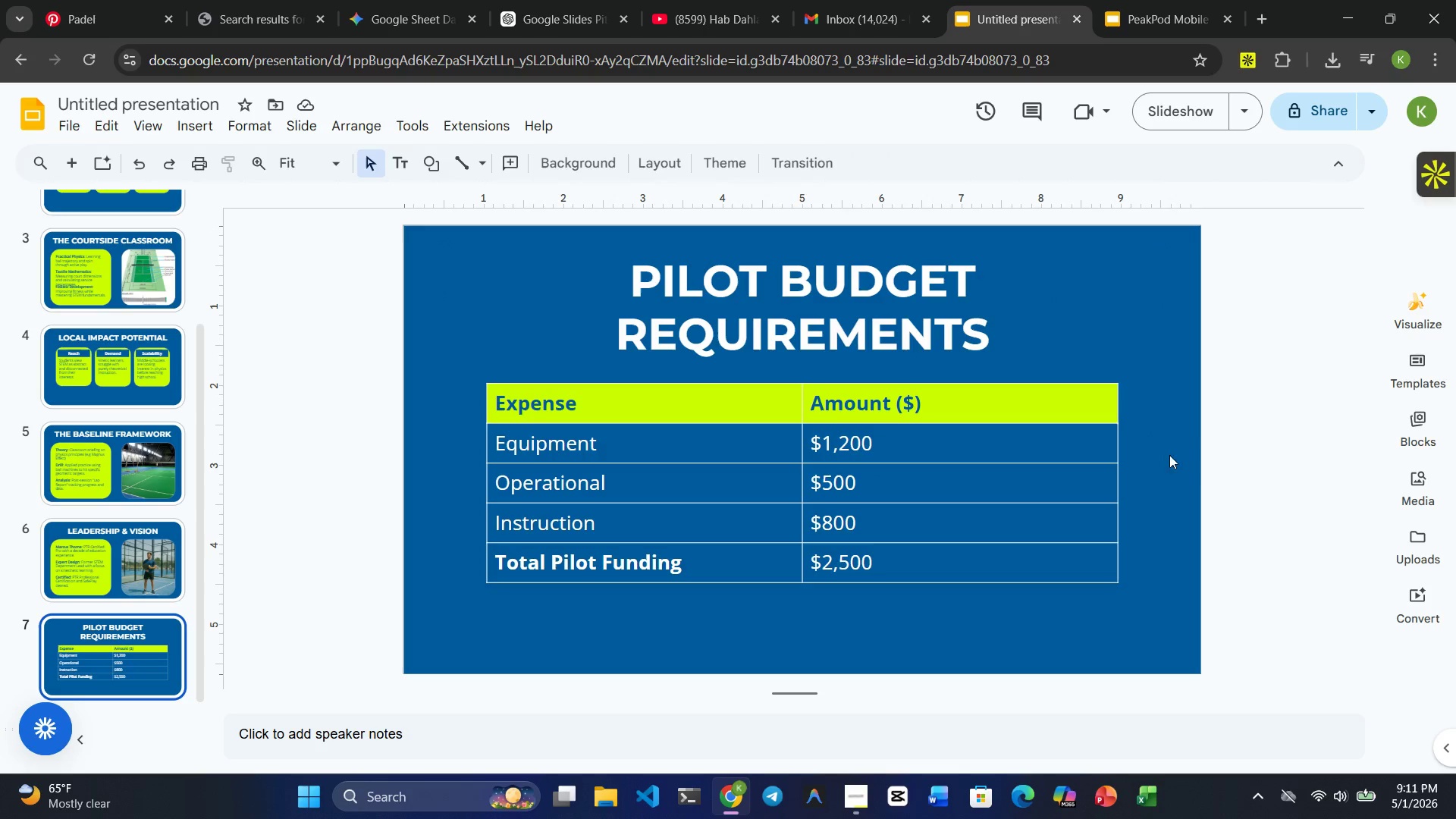 
wait(7.59)
 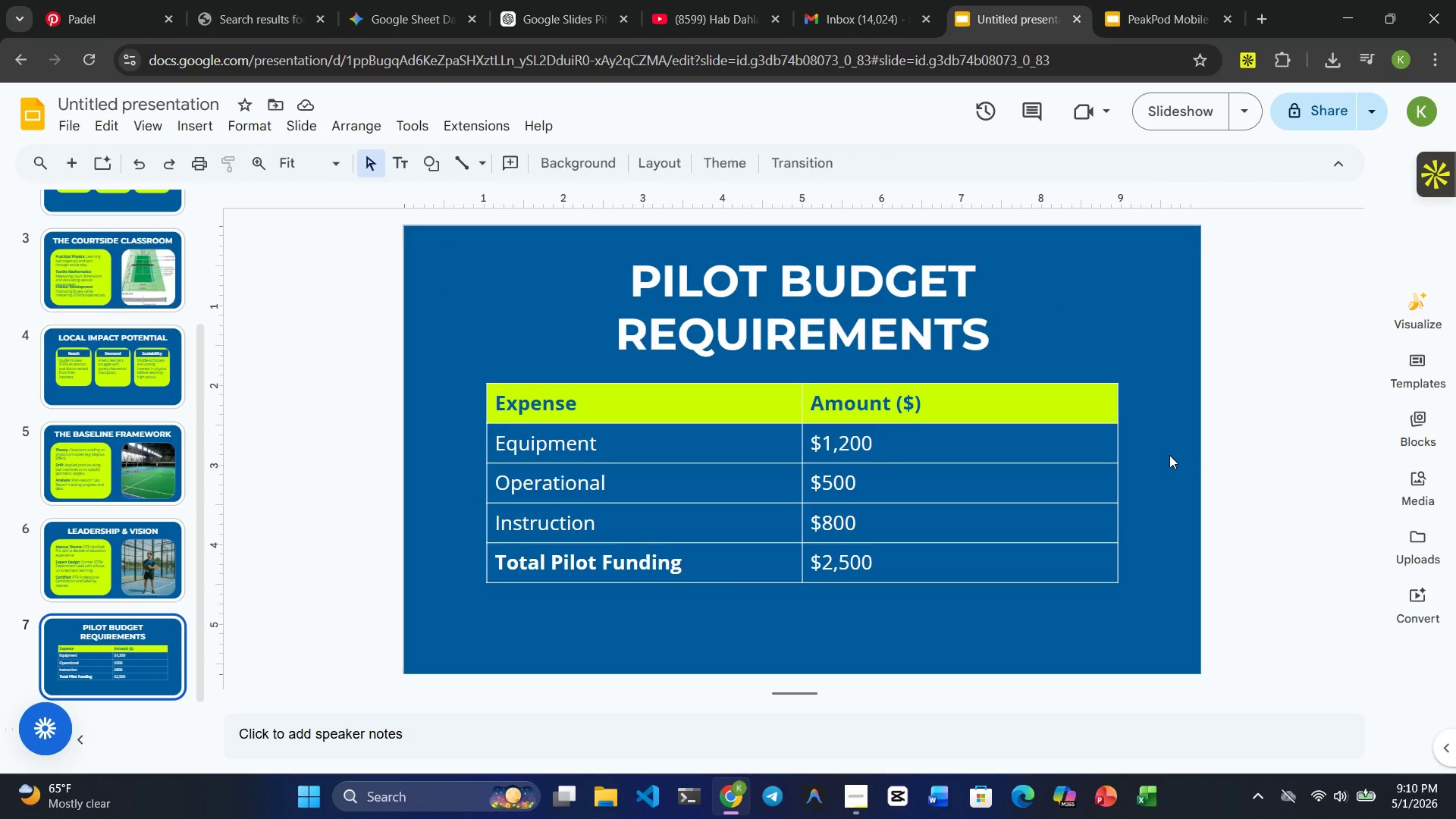 
scroll: coordinate [99, 300], scroll_direction: up, amount: 2.0
 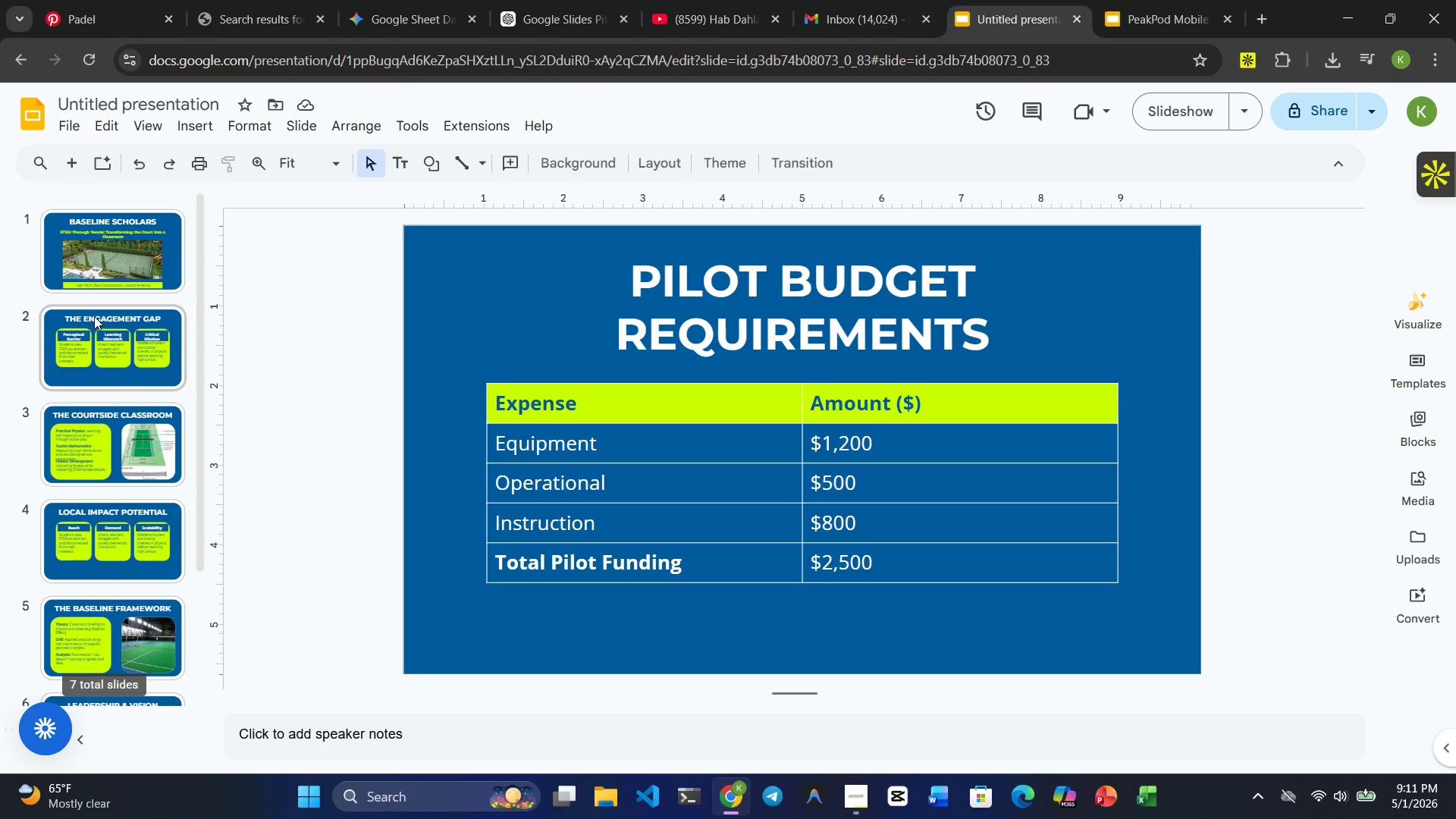 
scroll: coordinate [108, 321], scroll_direction: down, amount: 3.0
 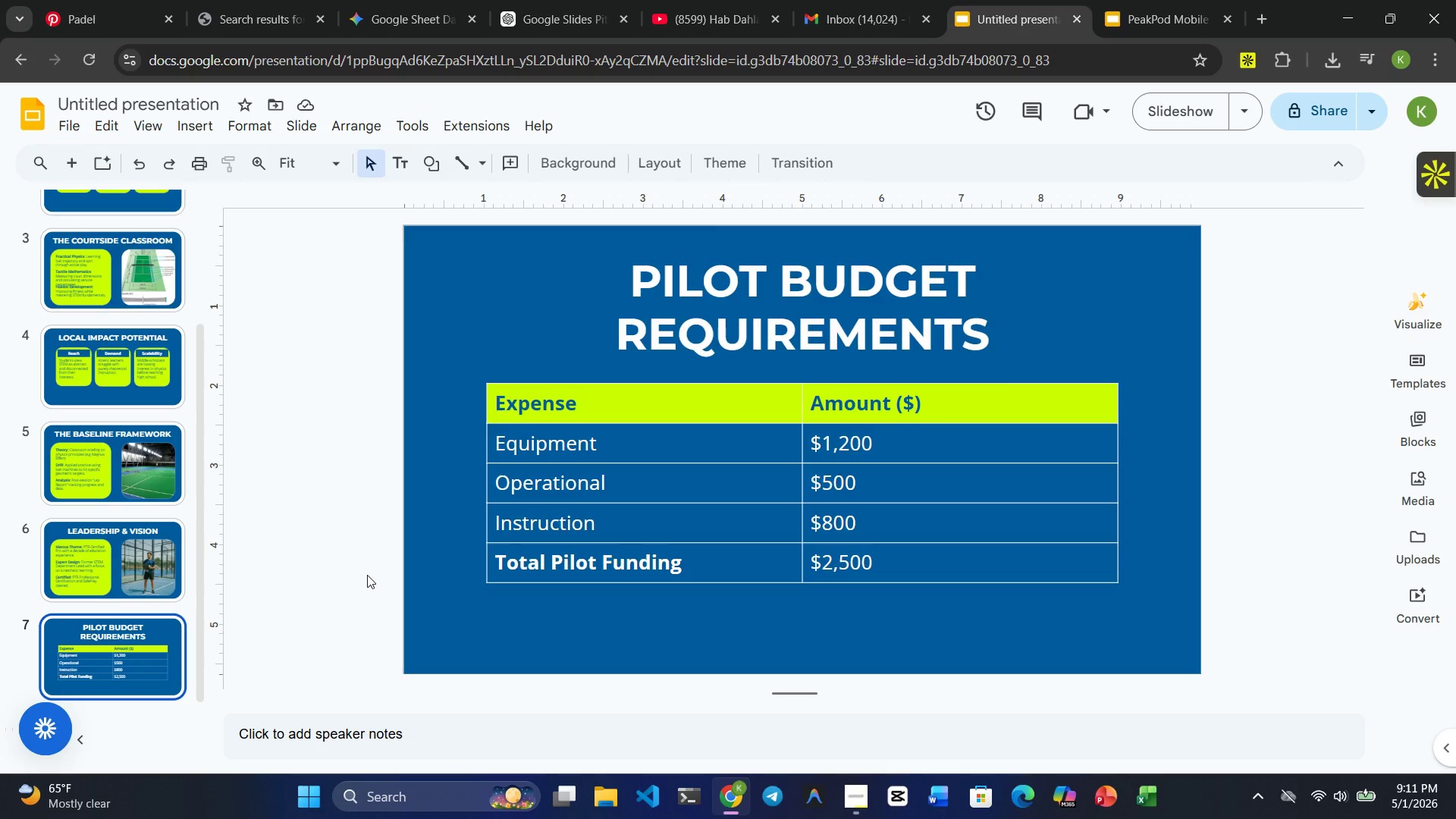 
wait(45.01)
 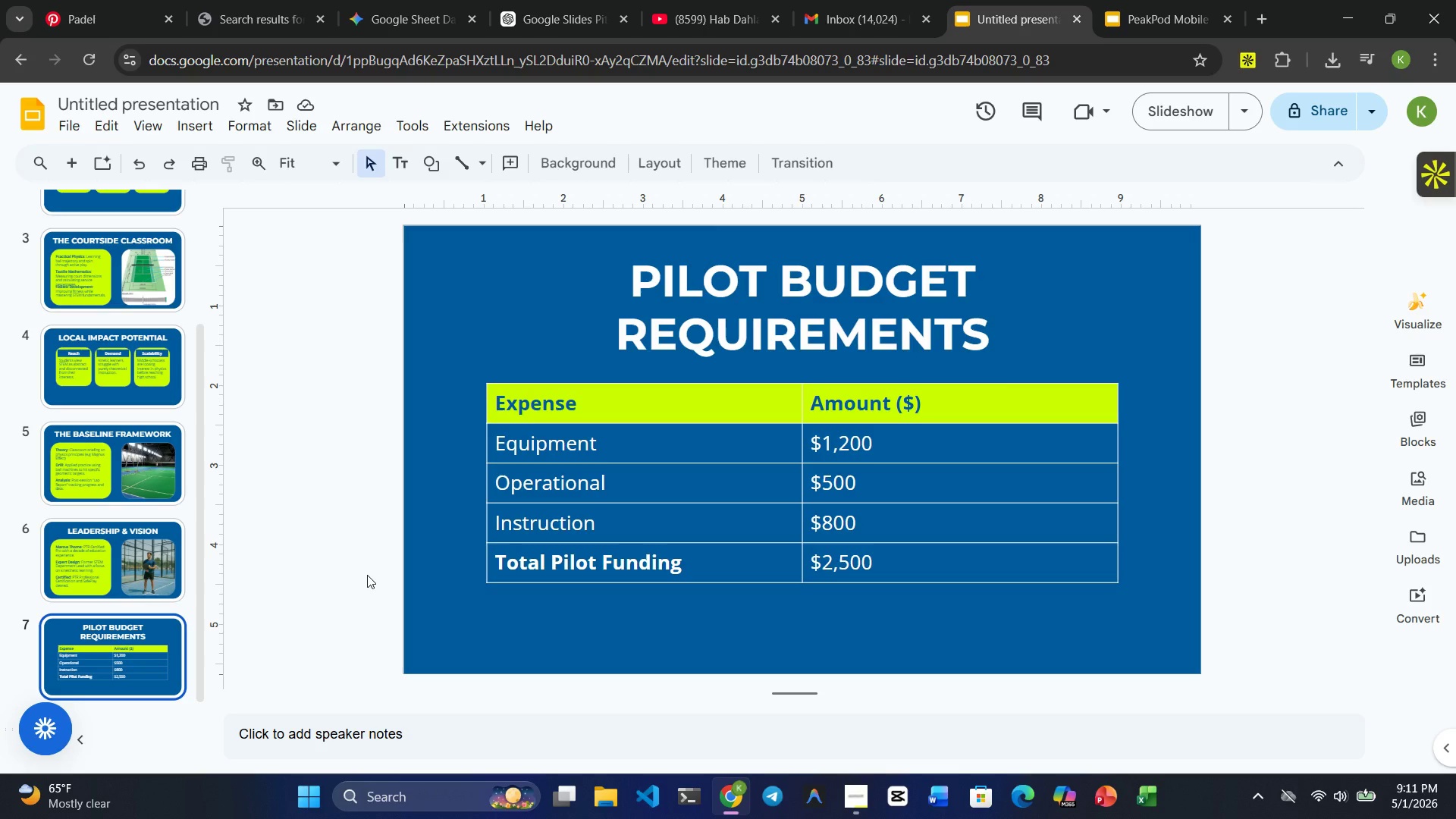 
left_click([1170, 20])
 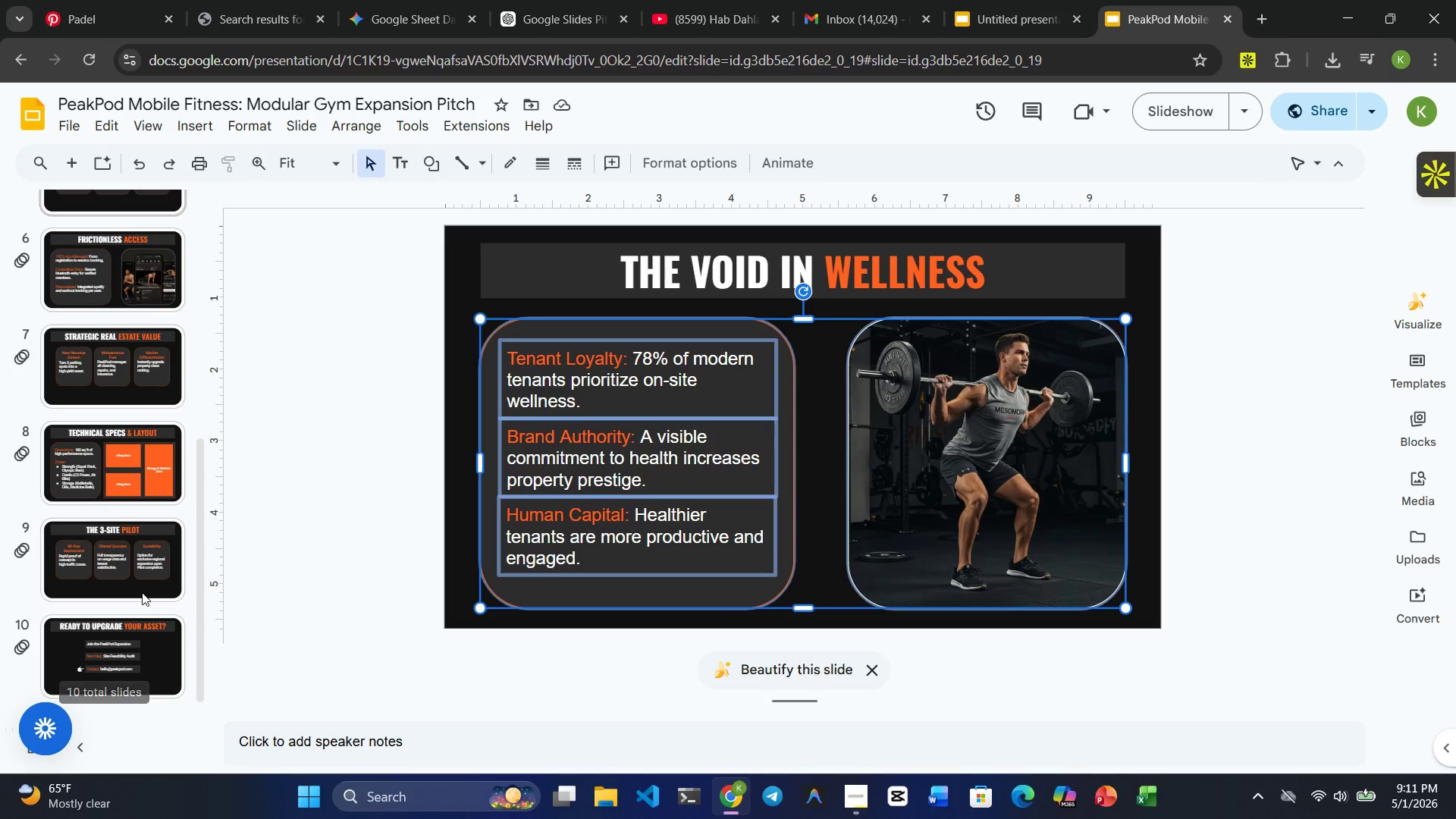 
left_click([120, 641])
 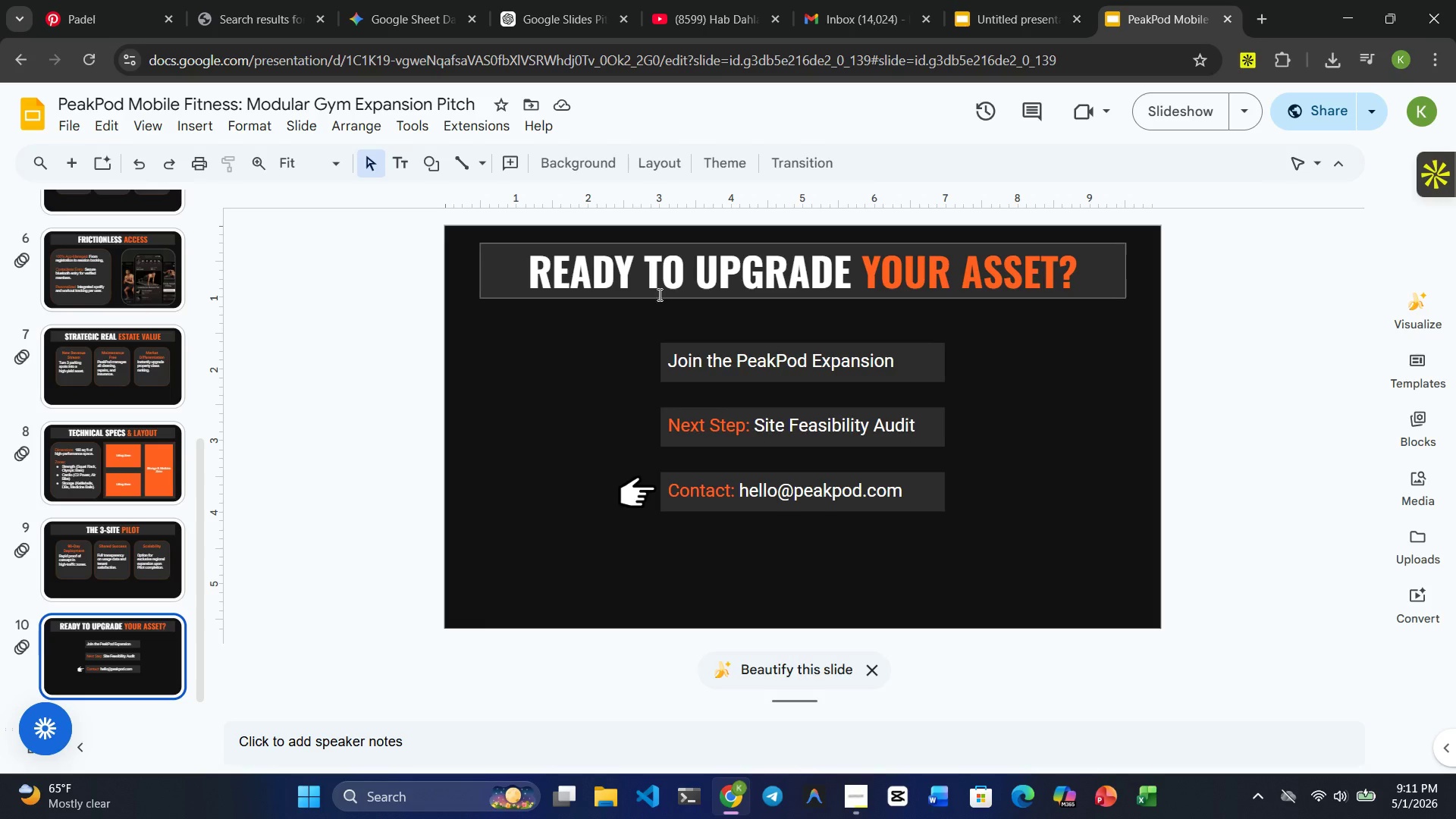 
wait(5.8)
 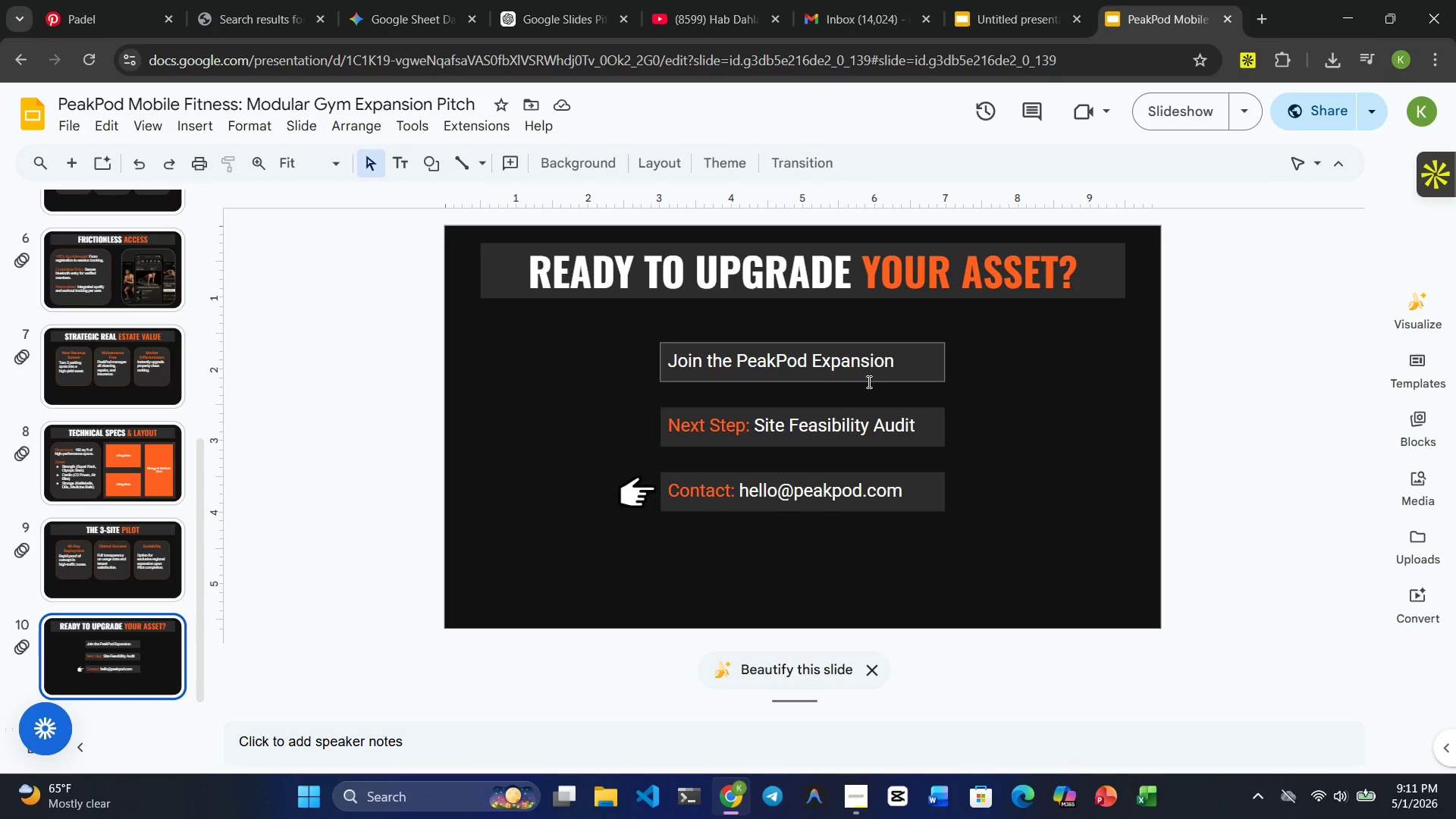 
left_click([1005, 16])
 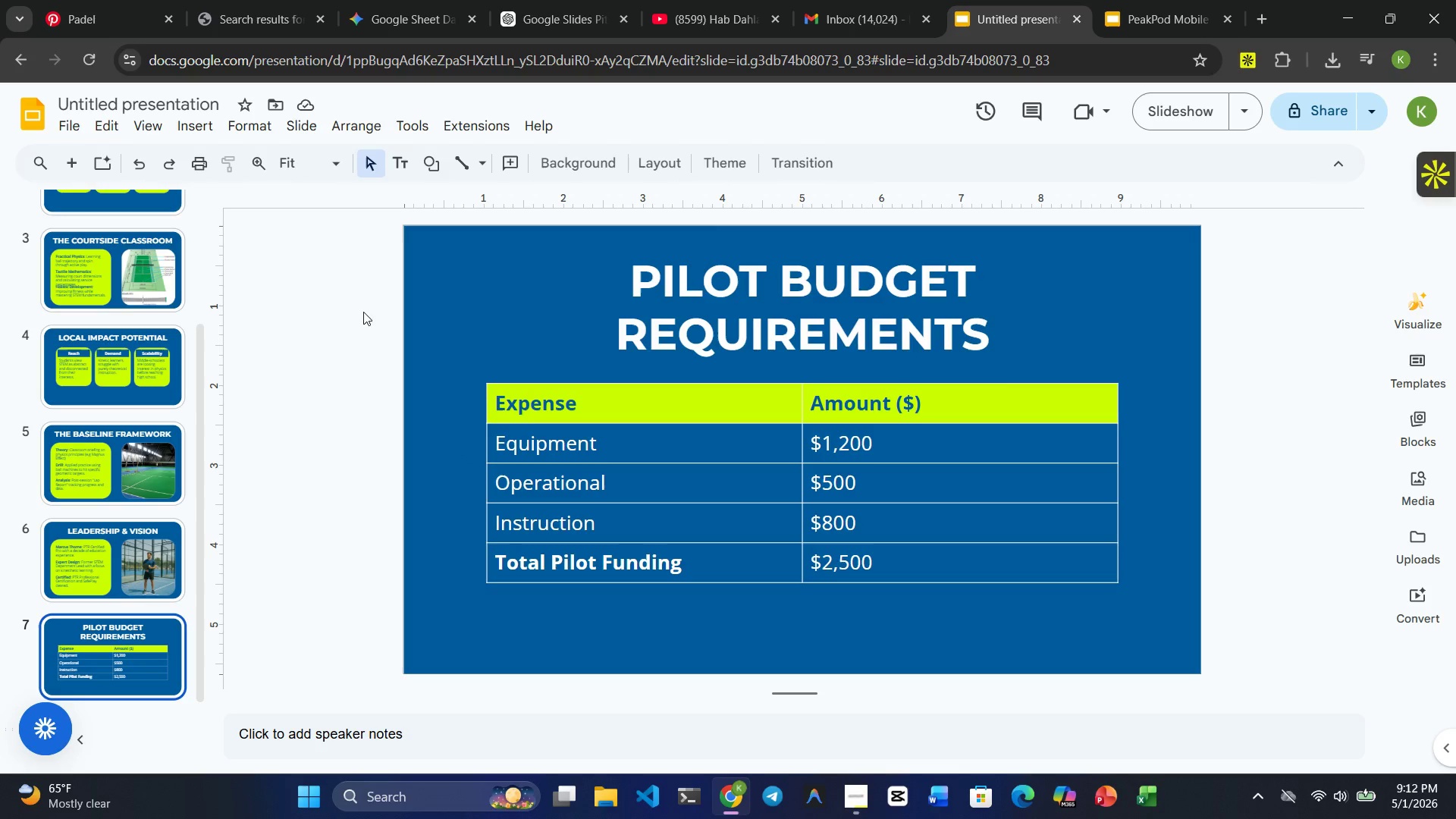 
left_click([699, 319])
 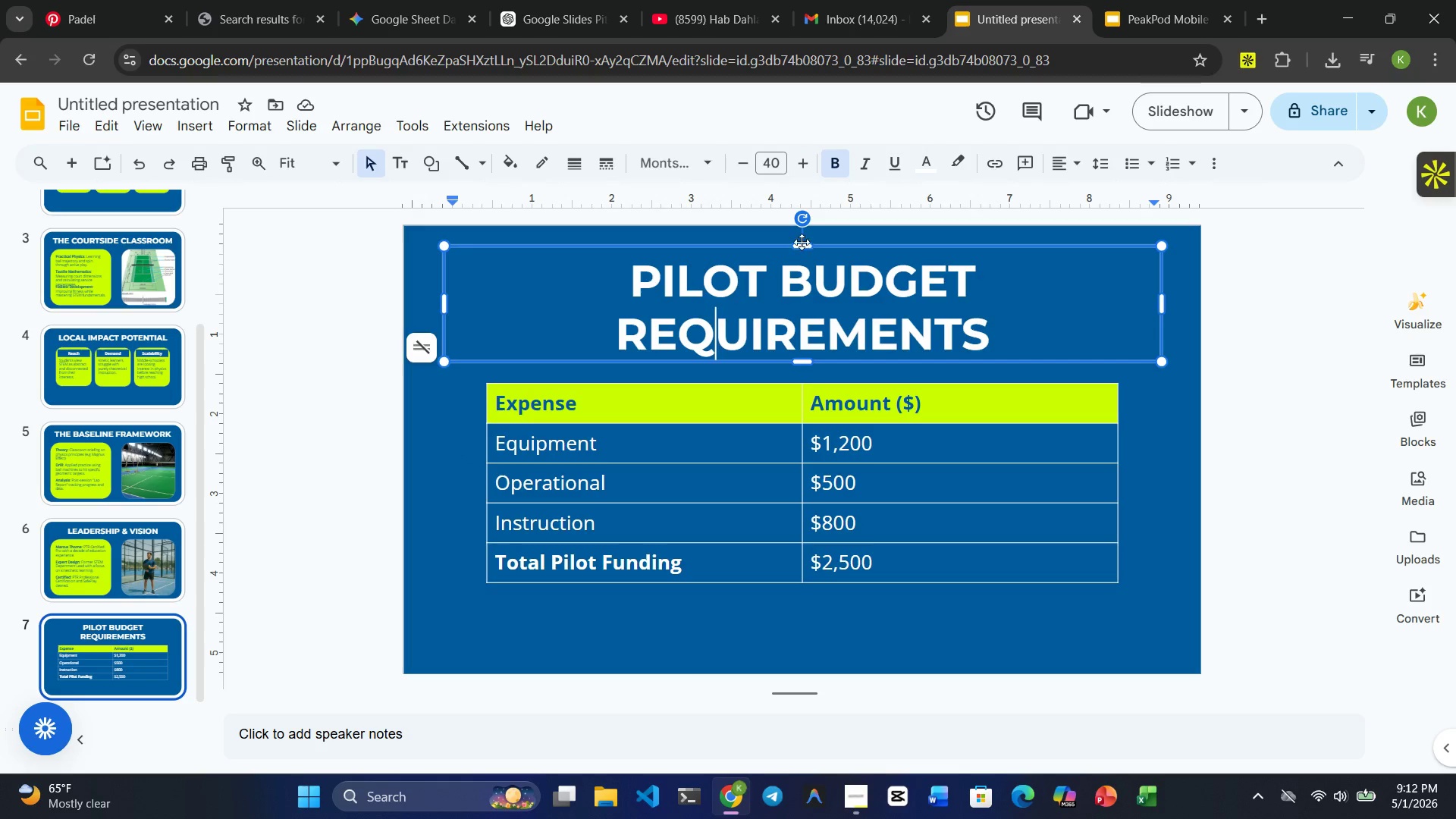 
left_click([802, 242])
 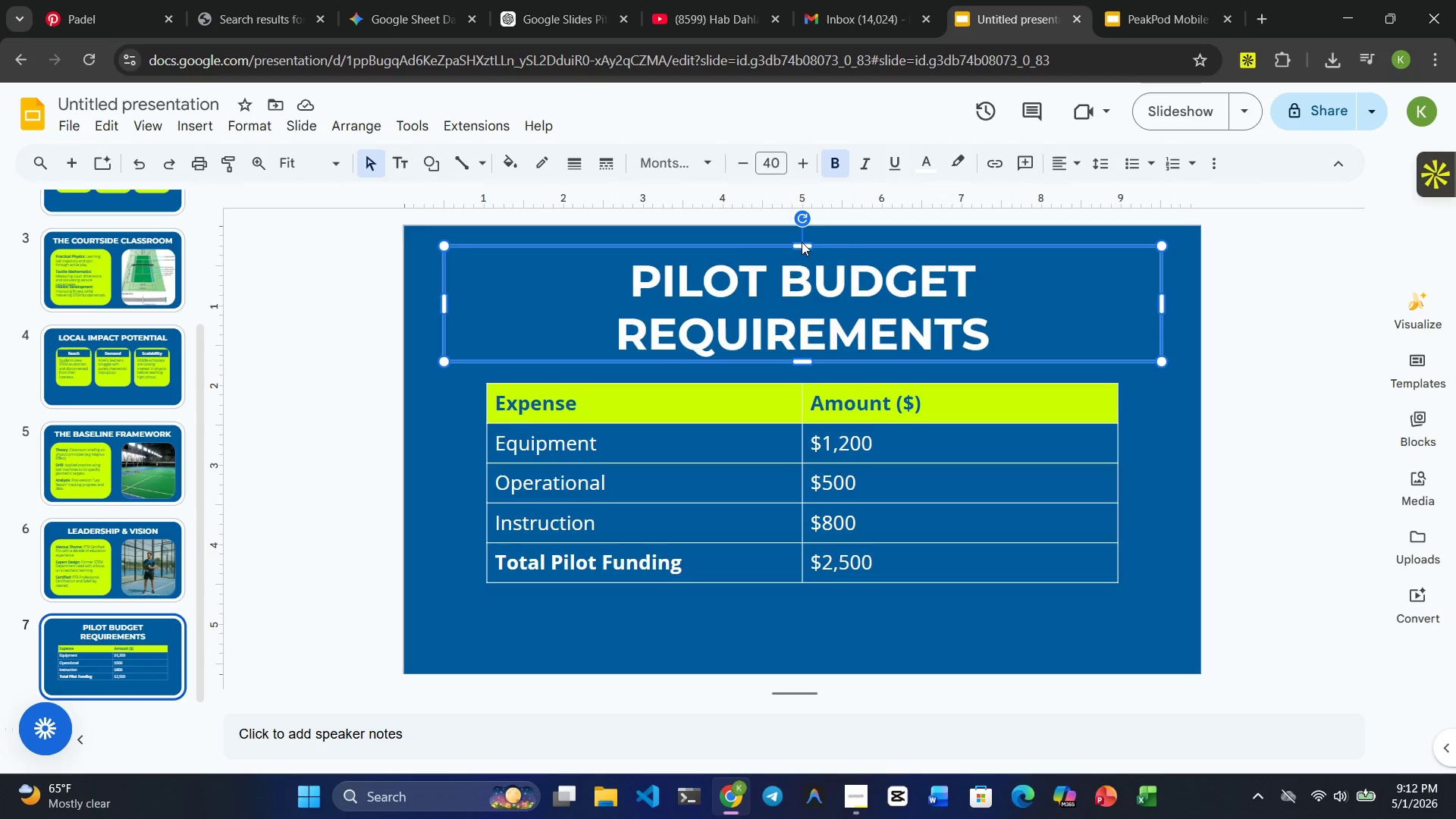 
key(Control+ControlRight)
 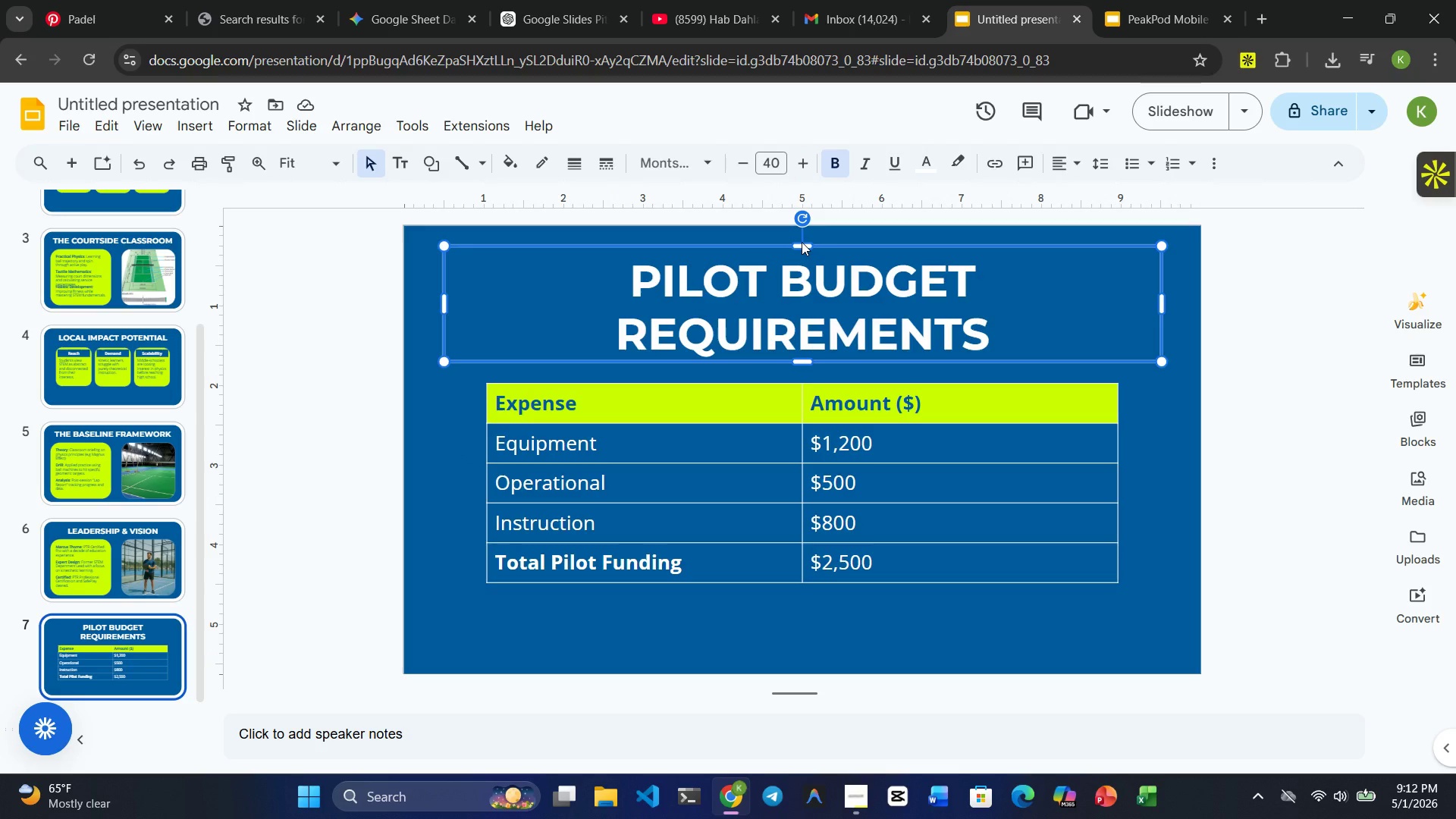 
key(Control+C)
 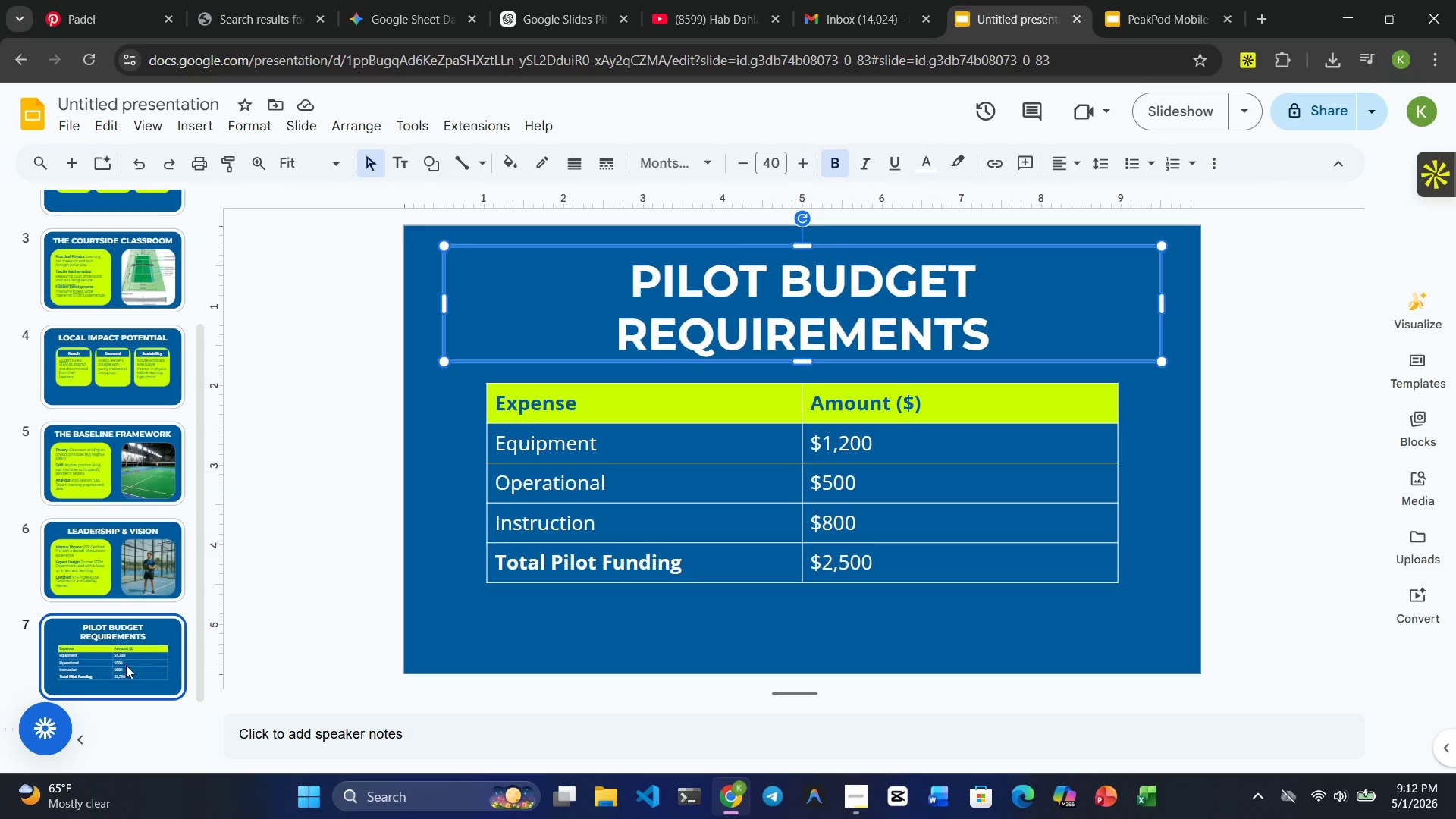 
left_click([105, 667])
 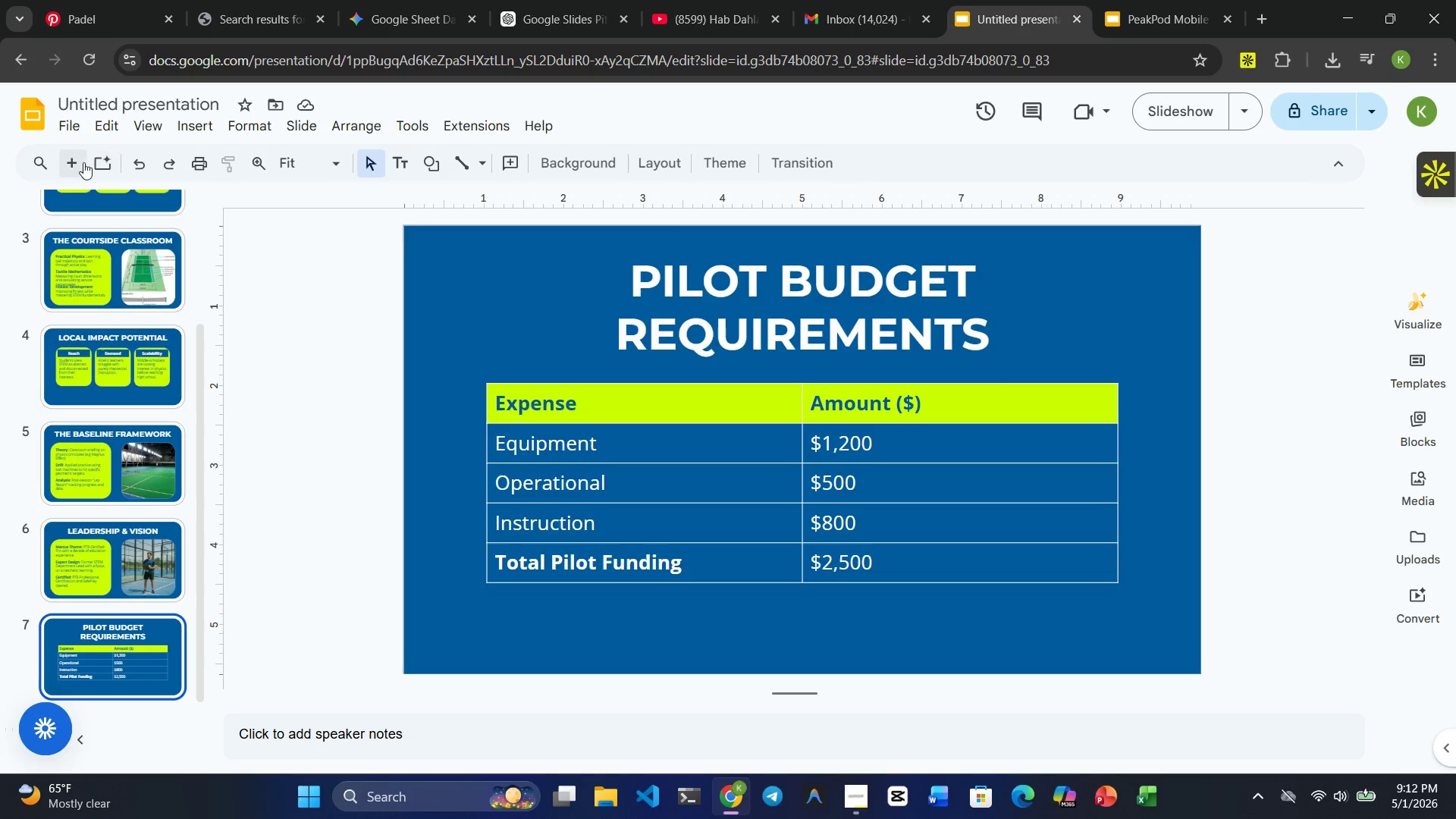 
left_click([72, 160])
 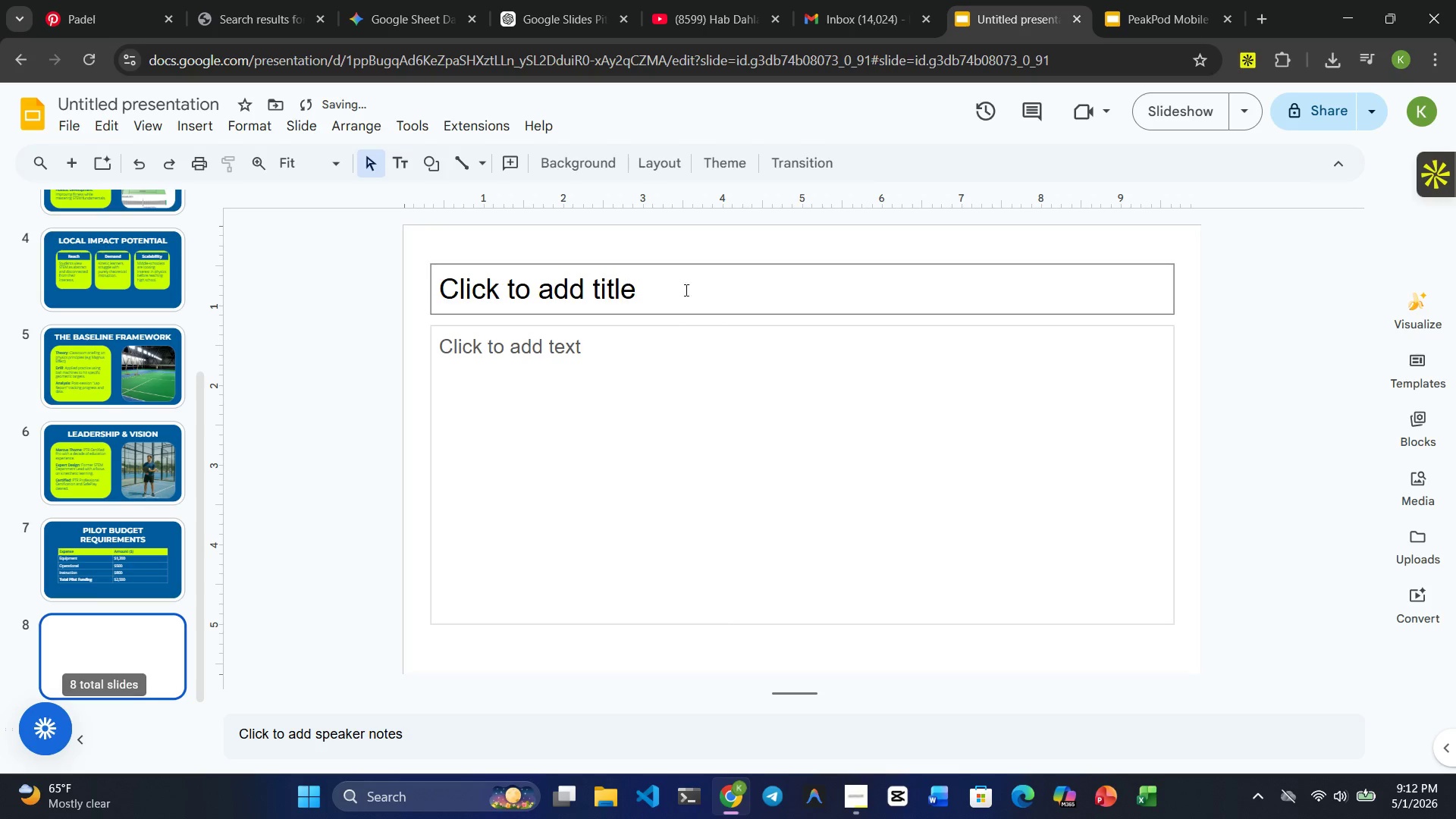 
left_click([736, 304])
 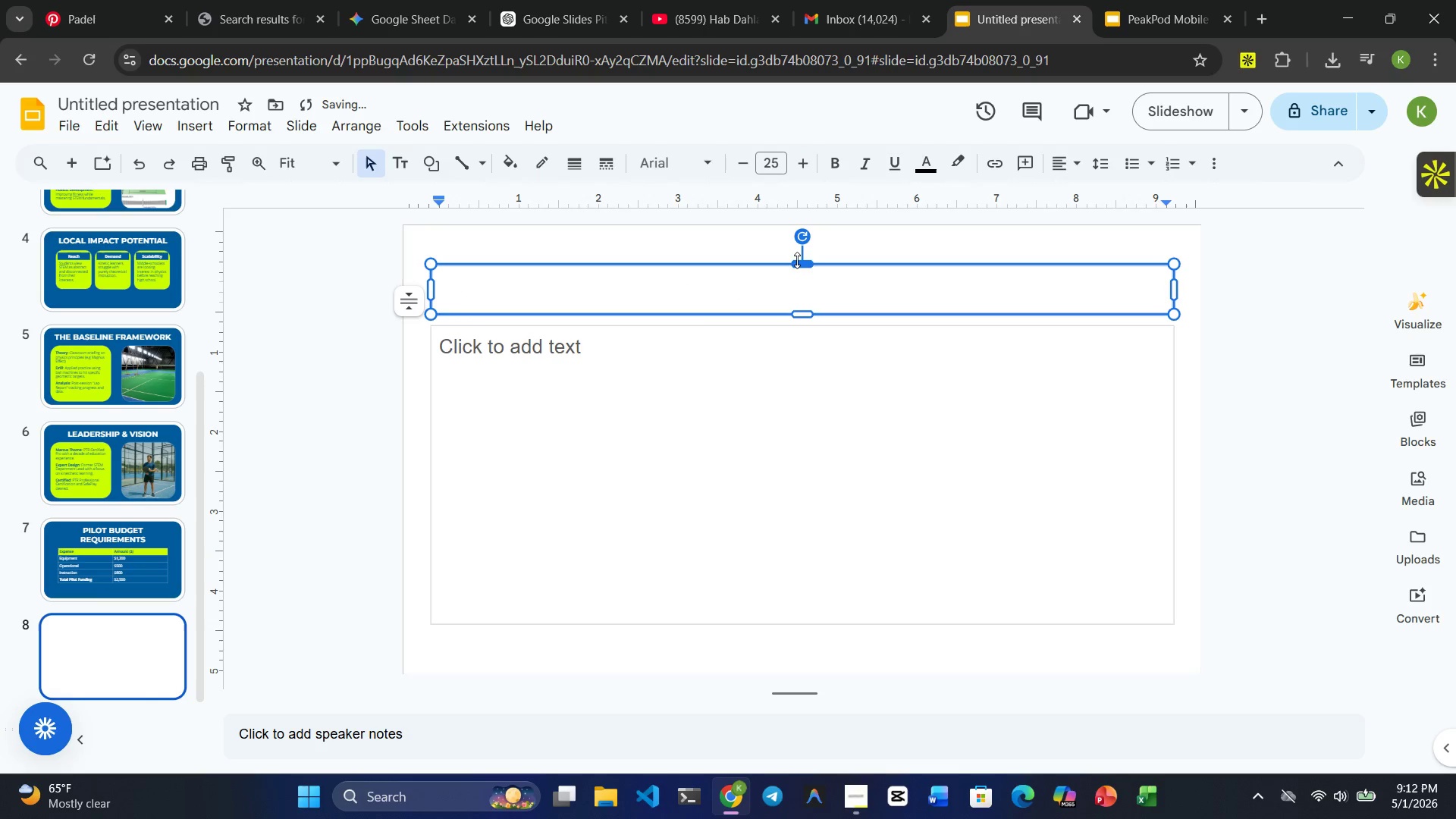 
left_click([796, 259])
 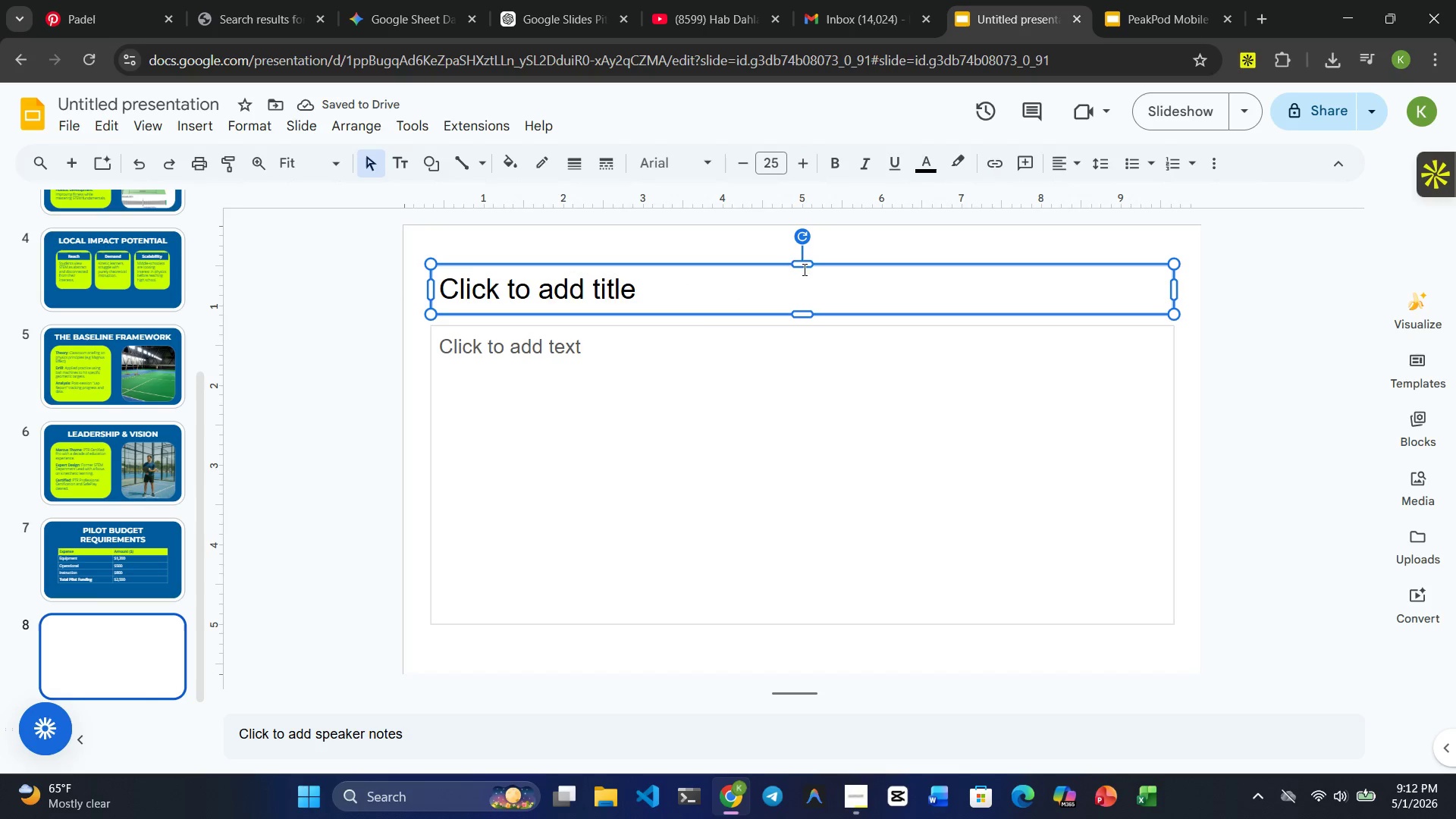 
left_click([797, 261])
 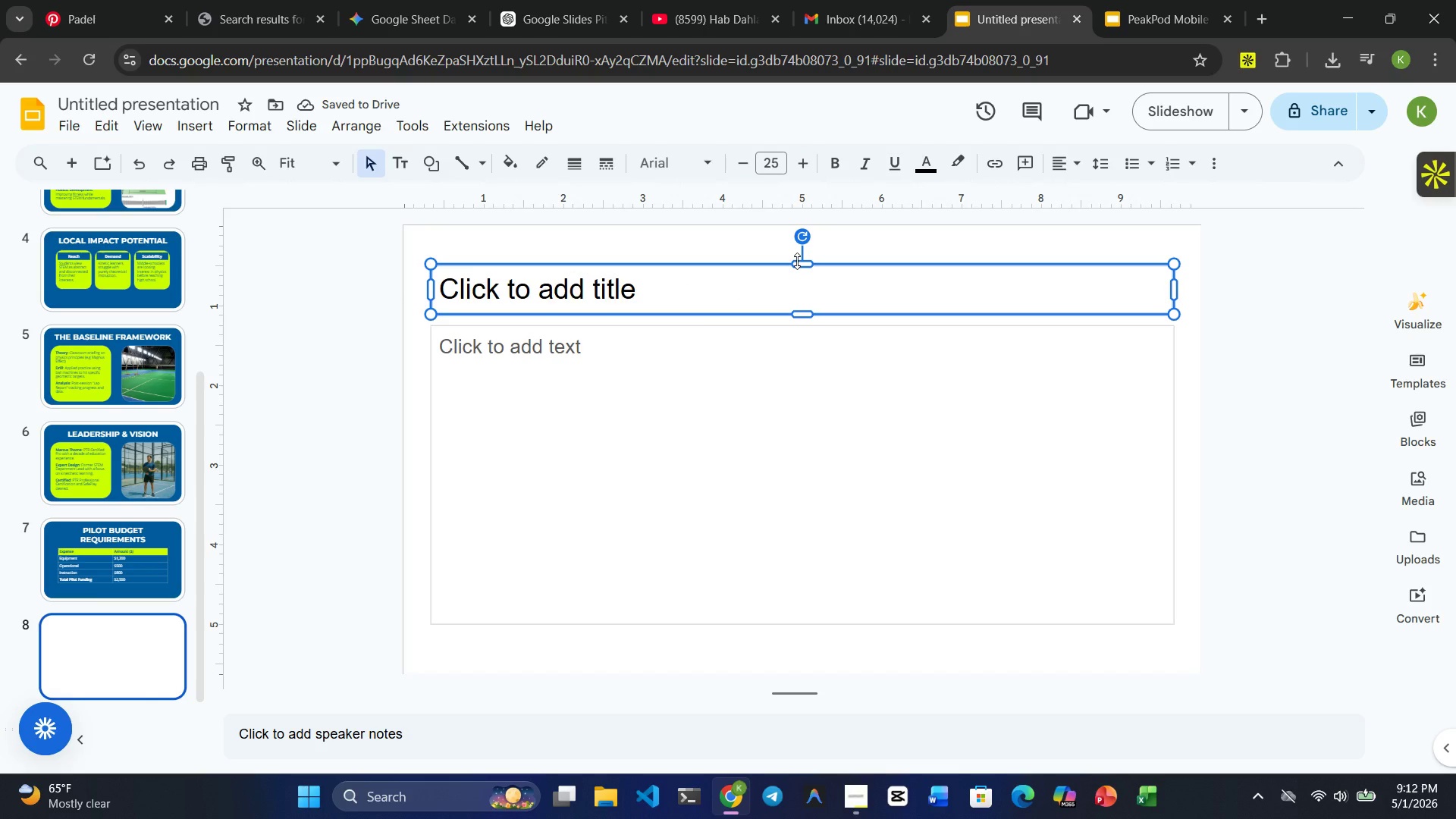 
key(Delete)
 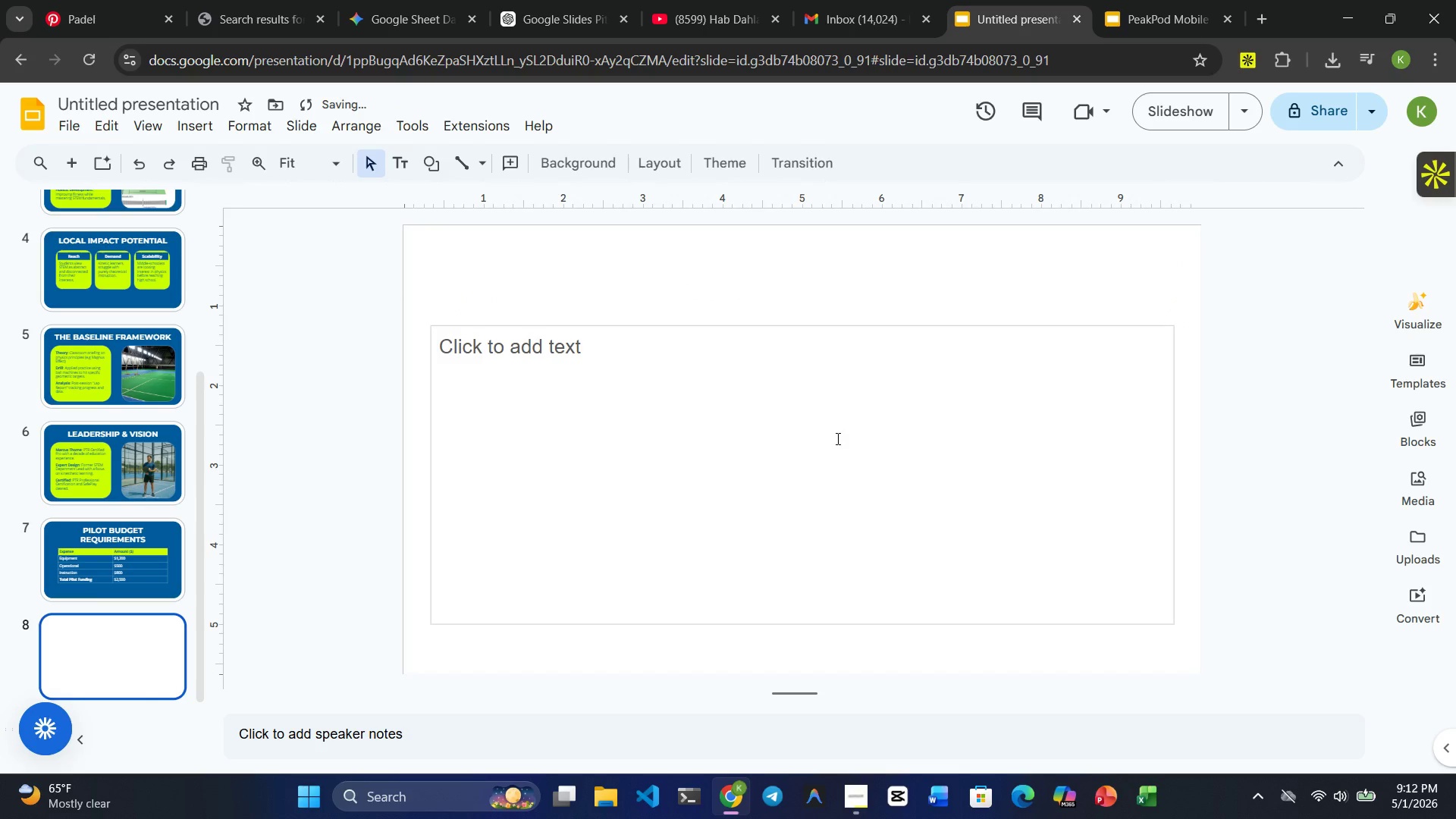 
left_click([836, 438])
 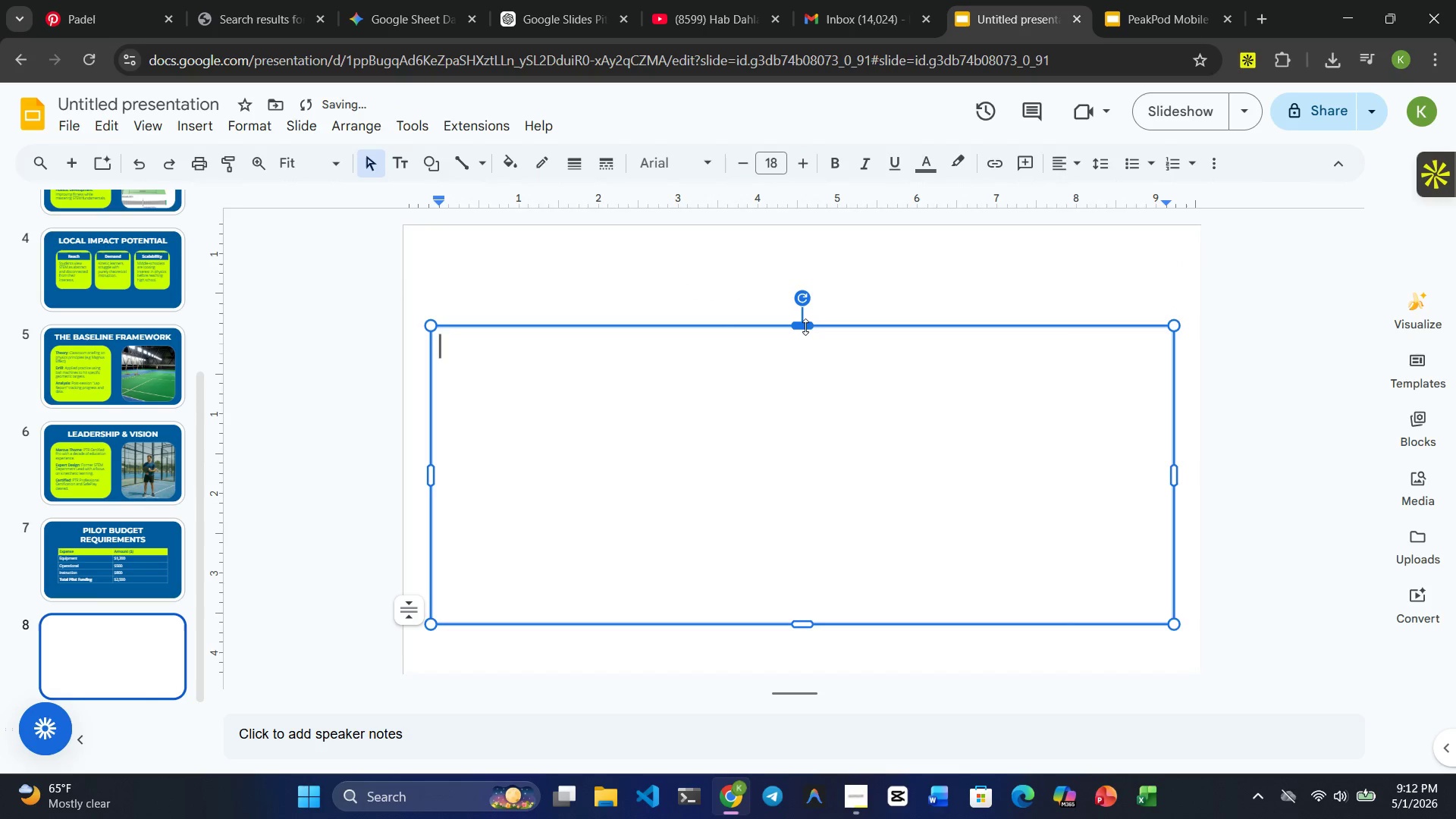 
left_click([806, 325])
 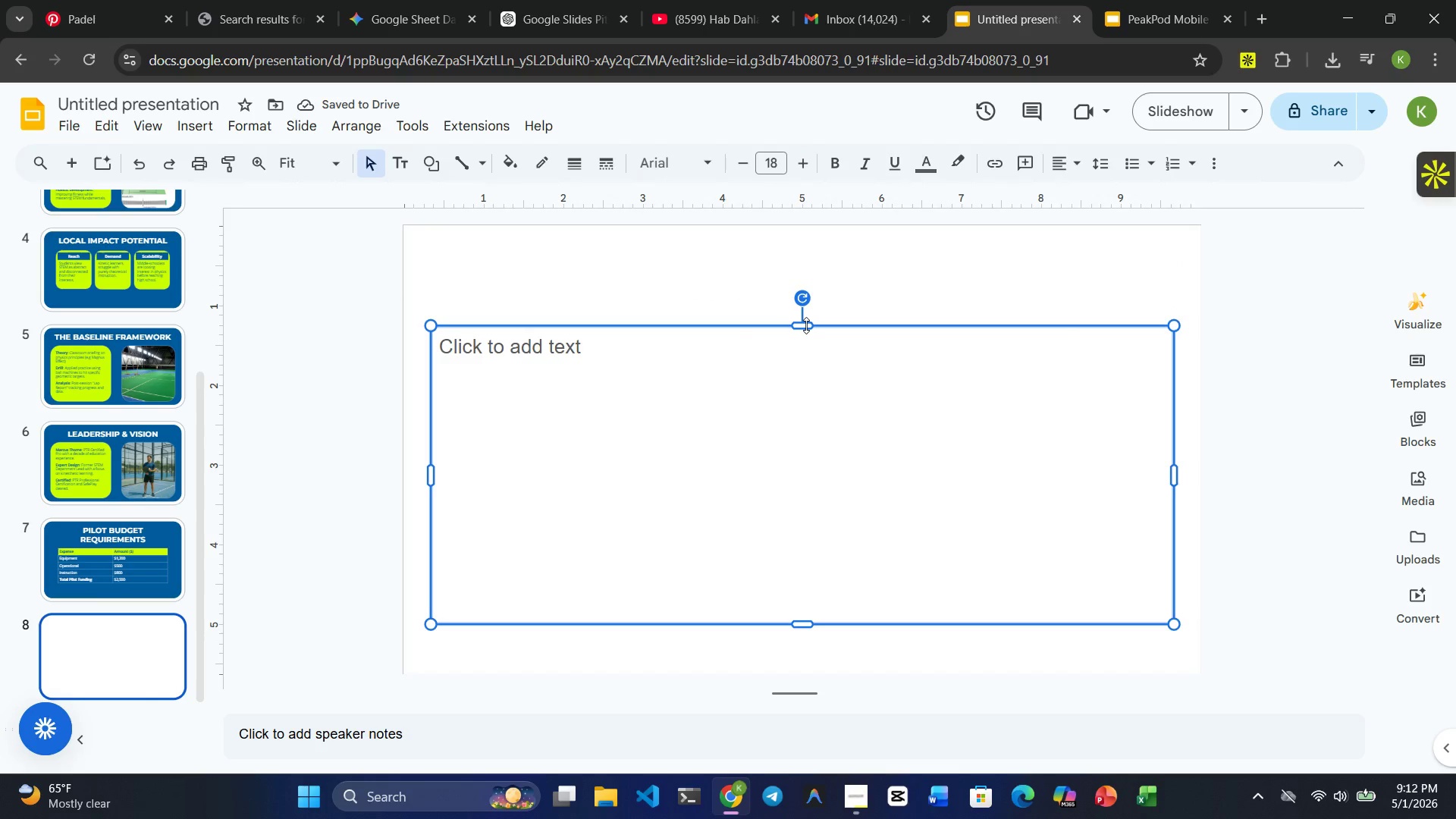 
key(Delete)
 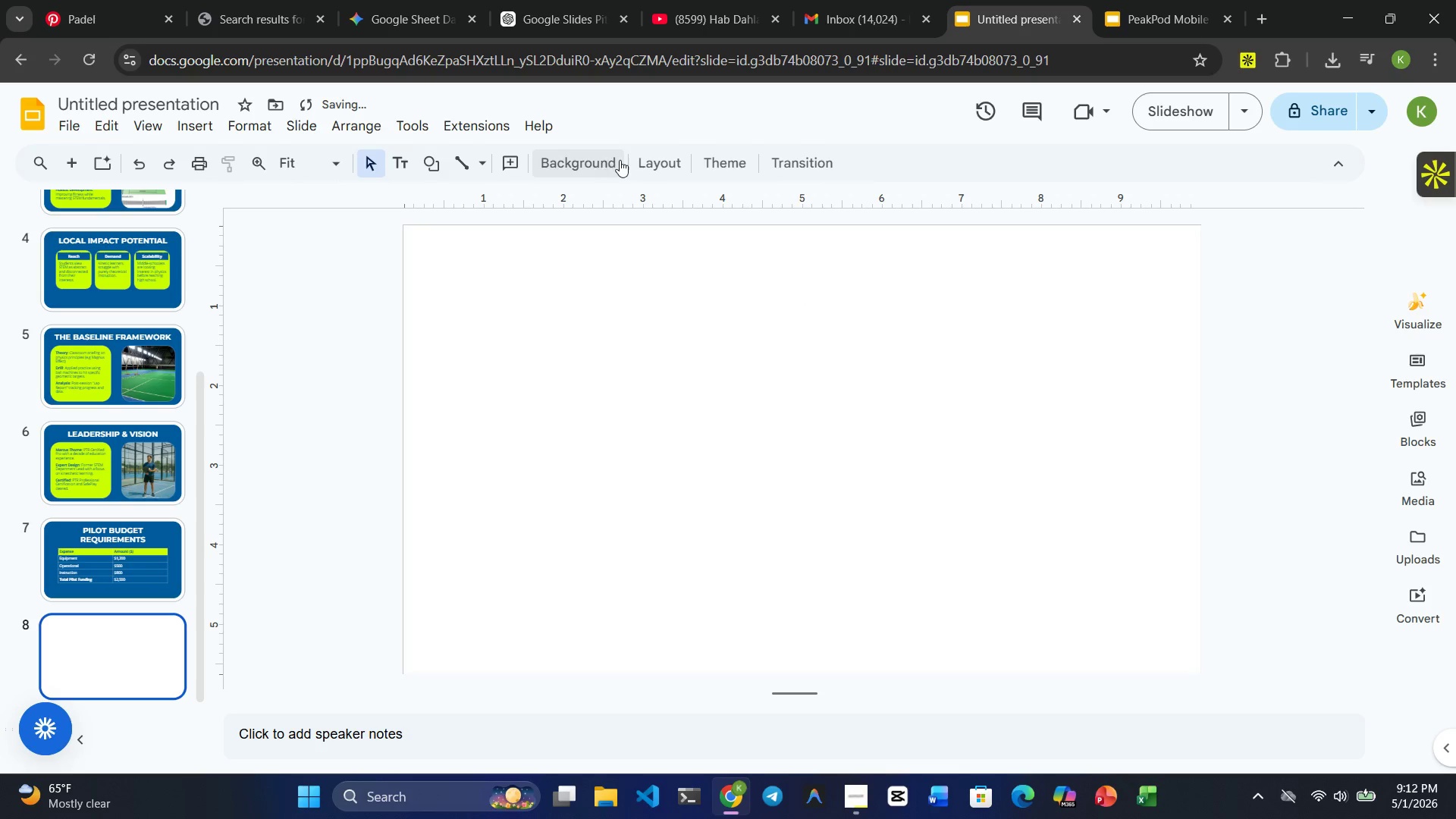 
left_click([598, 162])
 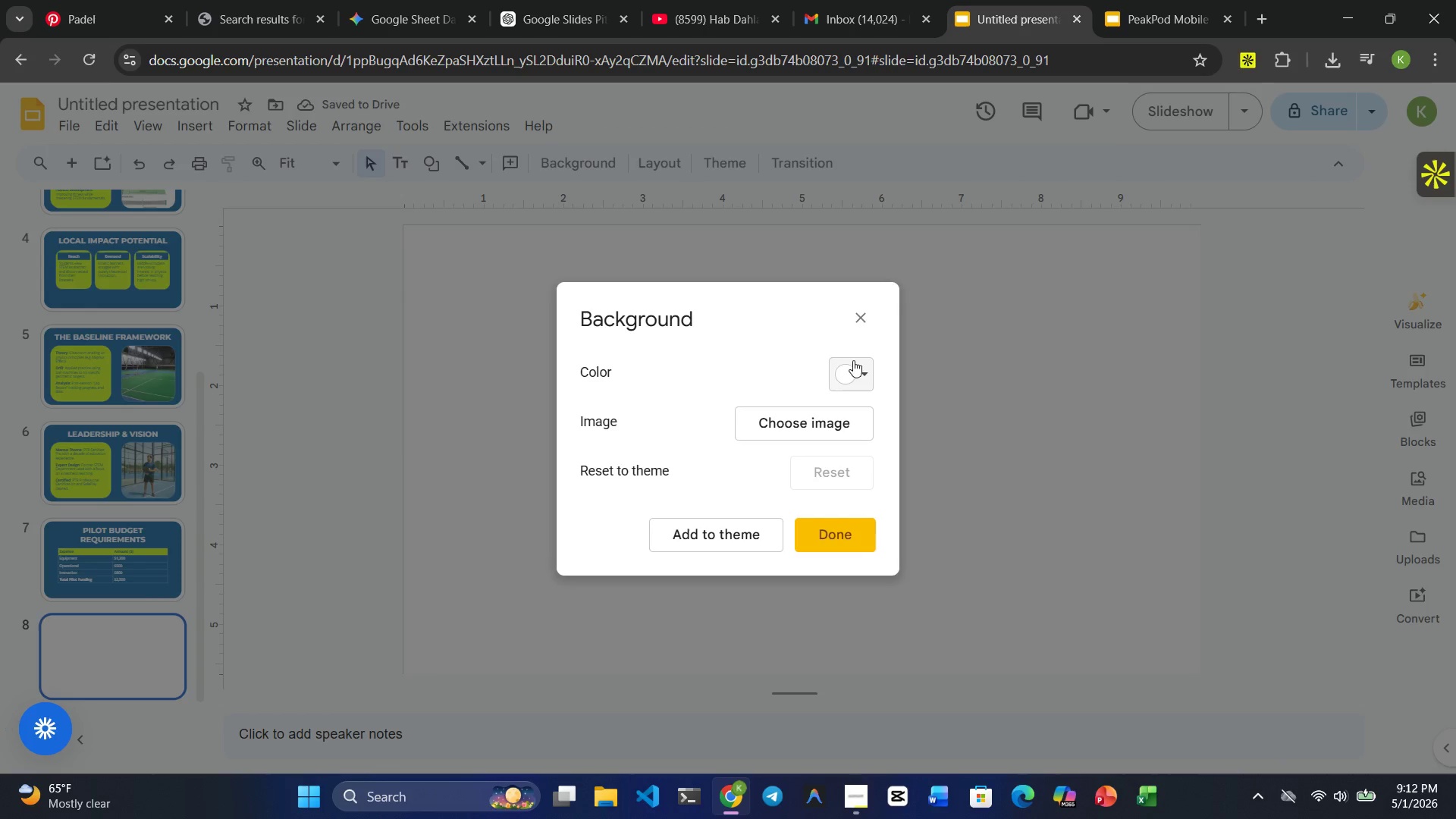 
left_click([854, 372])
 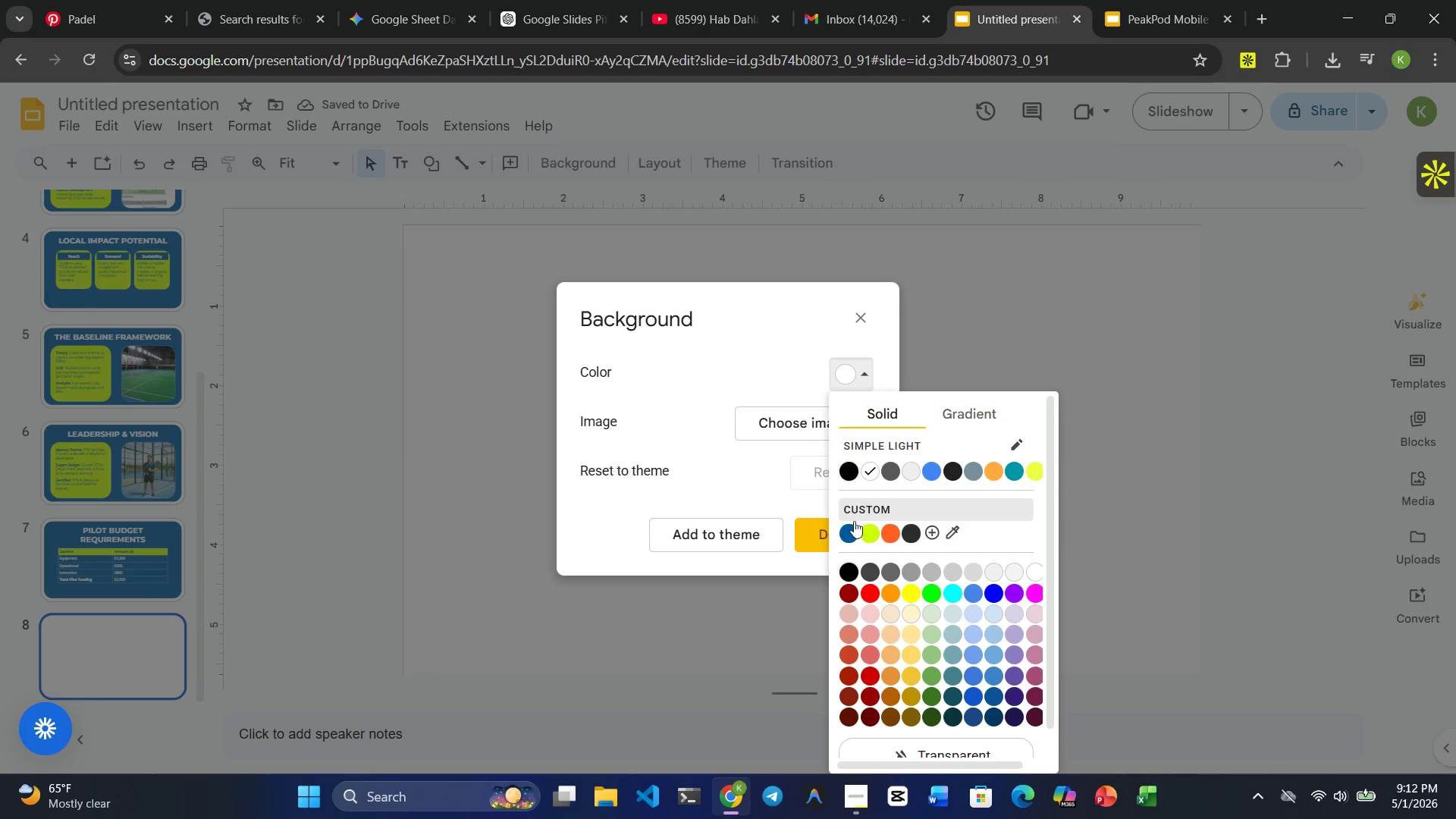 
left_click([850, 531])
 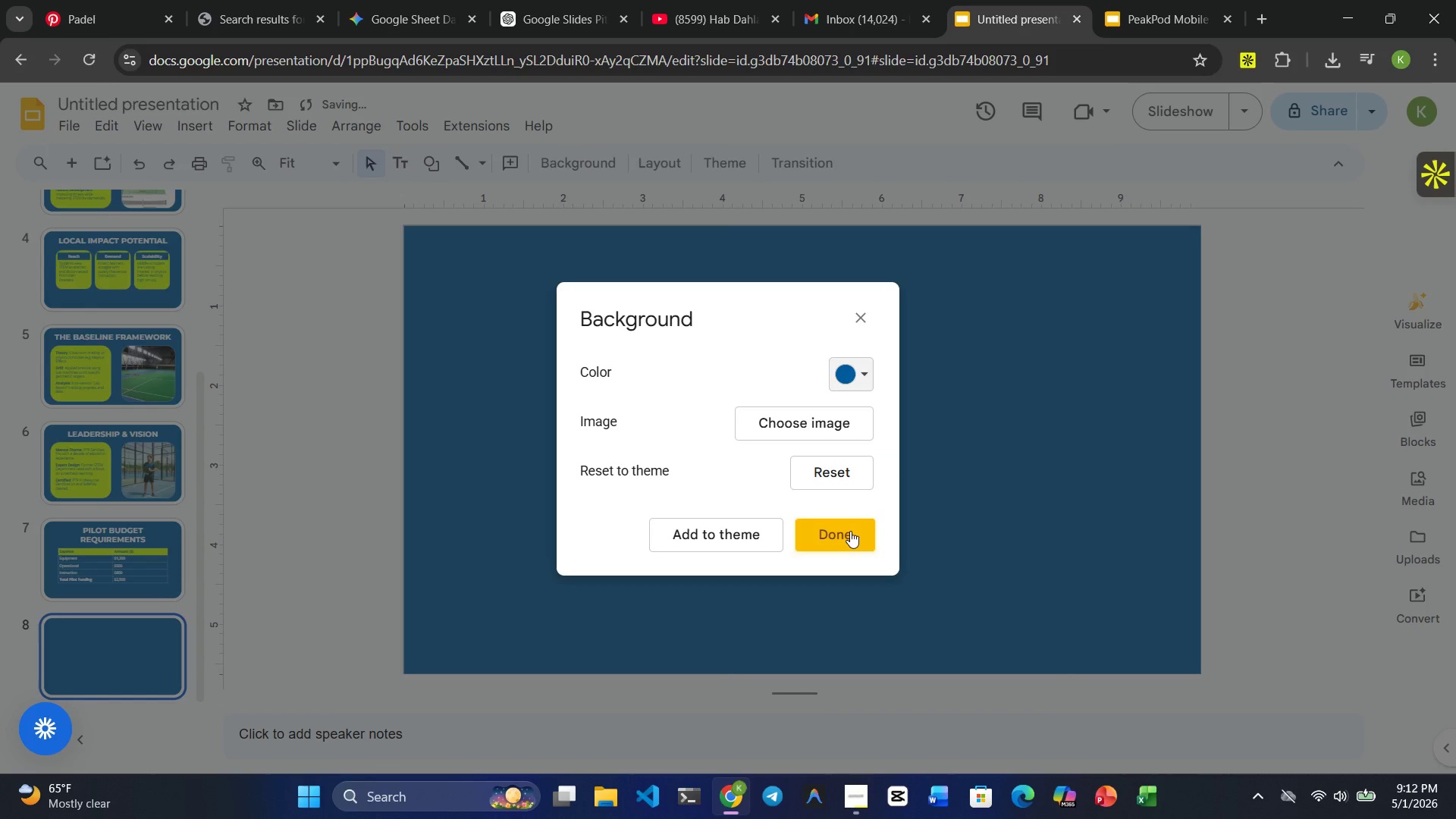 
left_click([850, 531])
 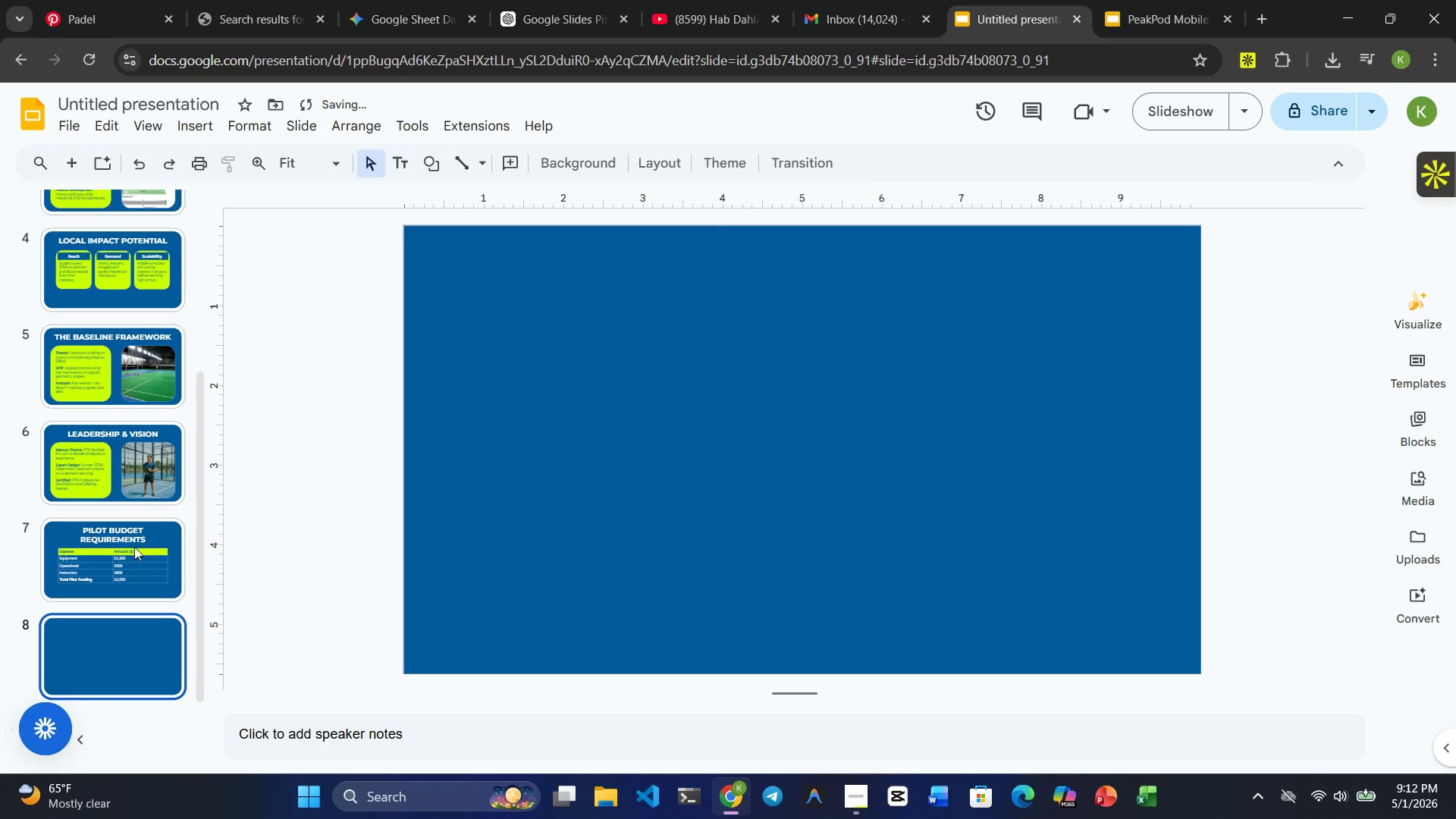 
left_click([111, 551])
 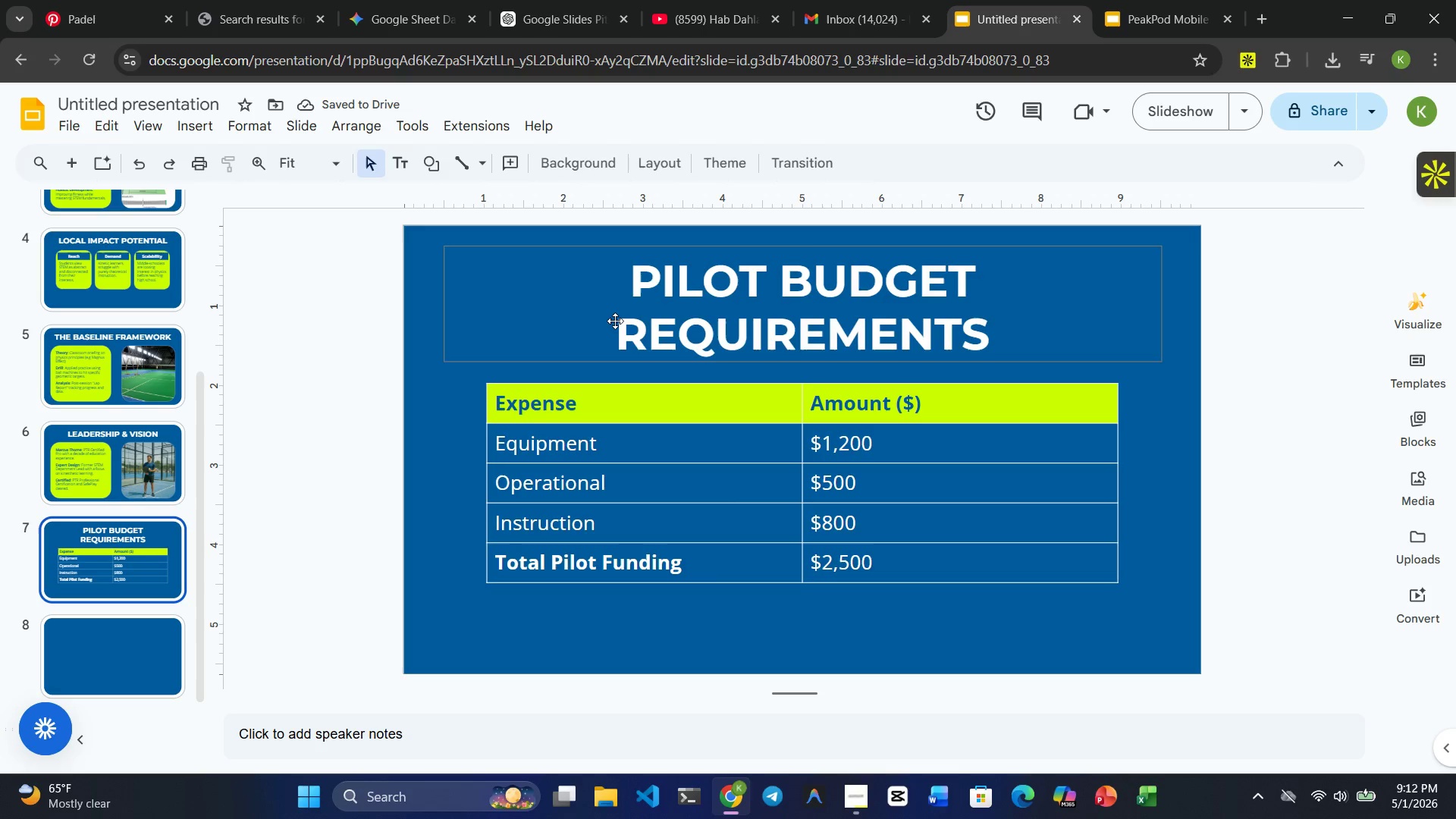 
left_click([615, 321])
 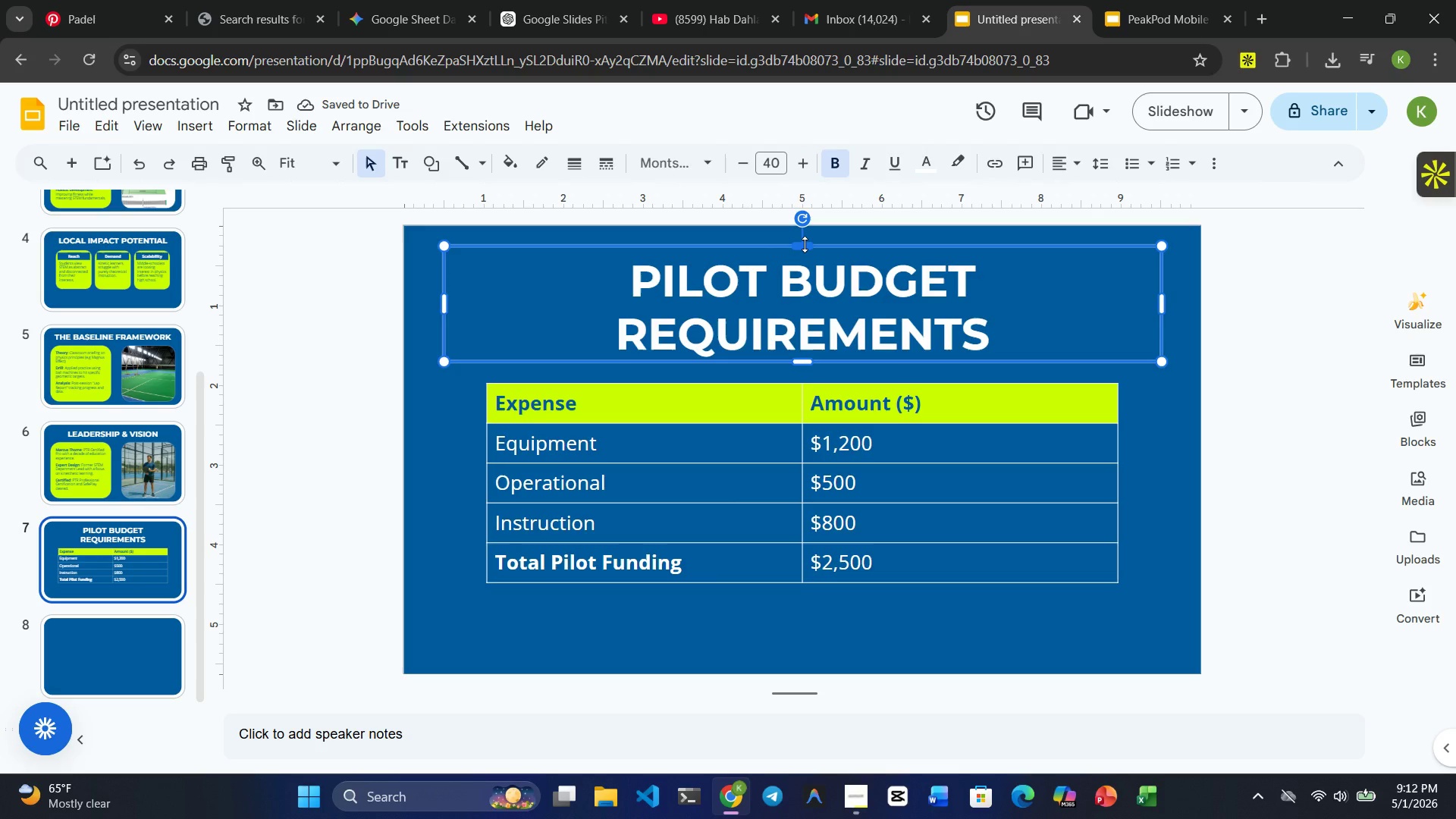 
left_click([805, 244])
 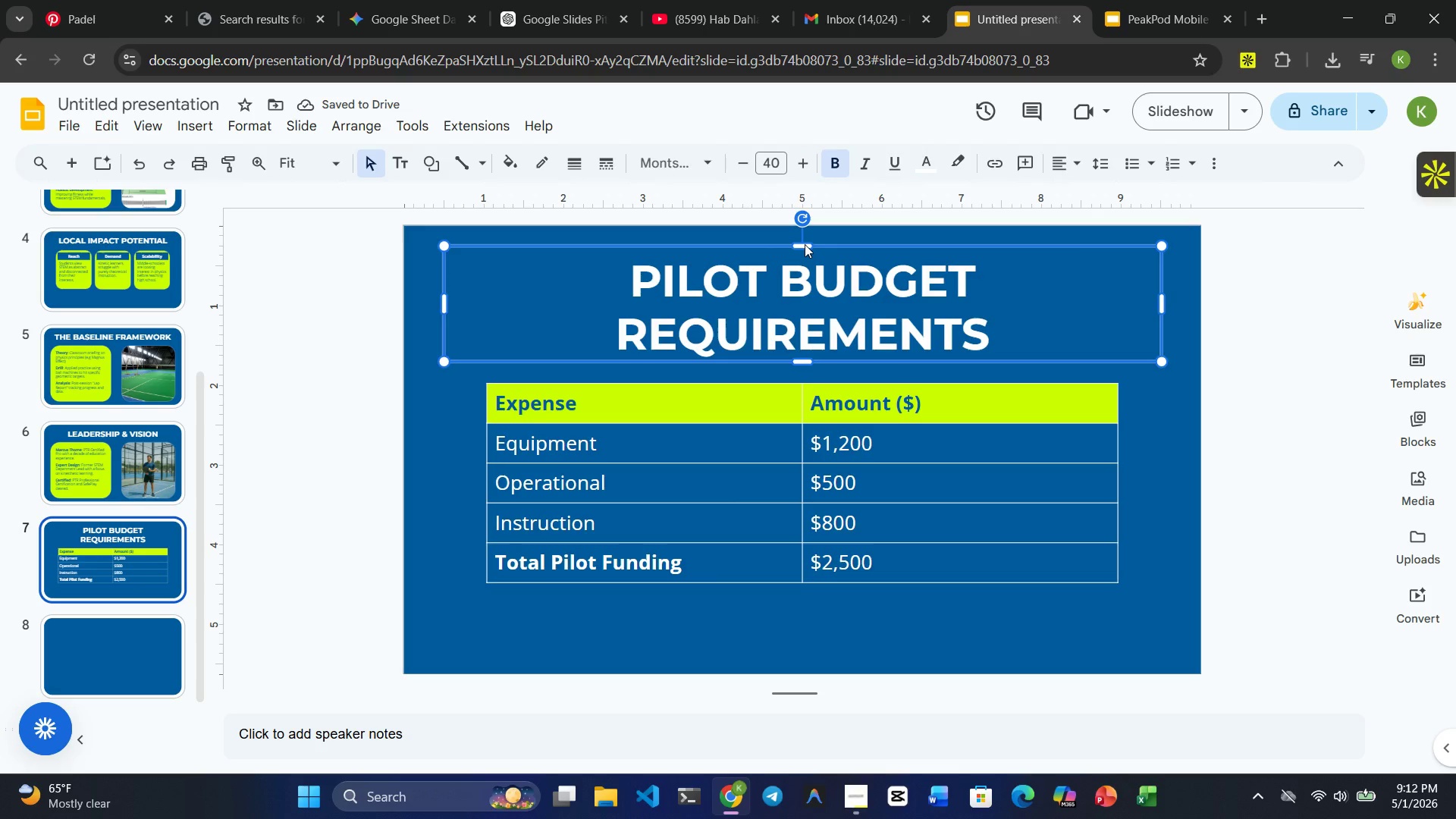 
key(Control+ControlRight)
 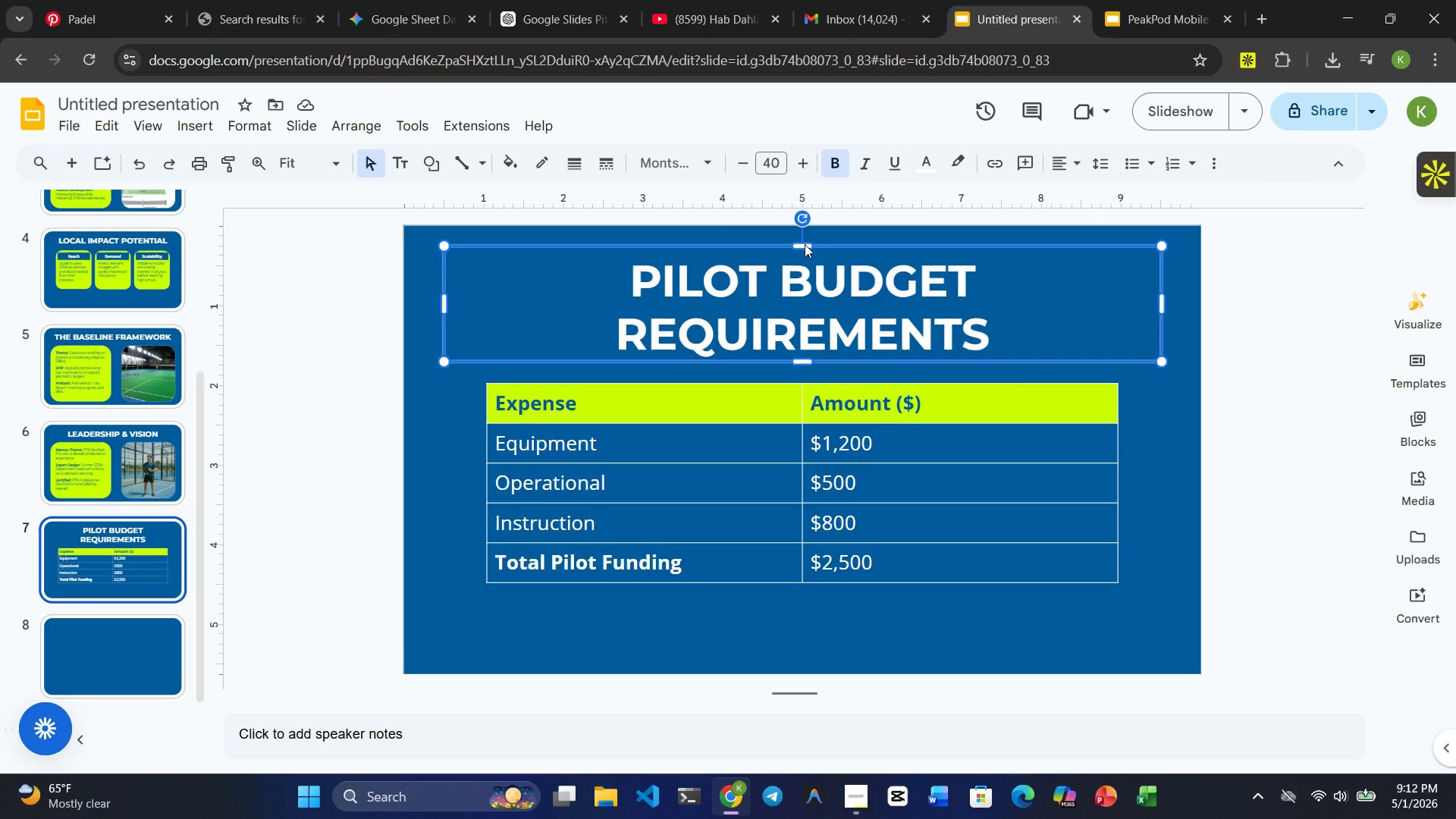 
key(Control+C)
 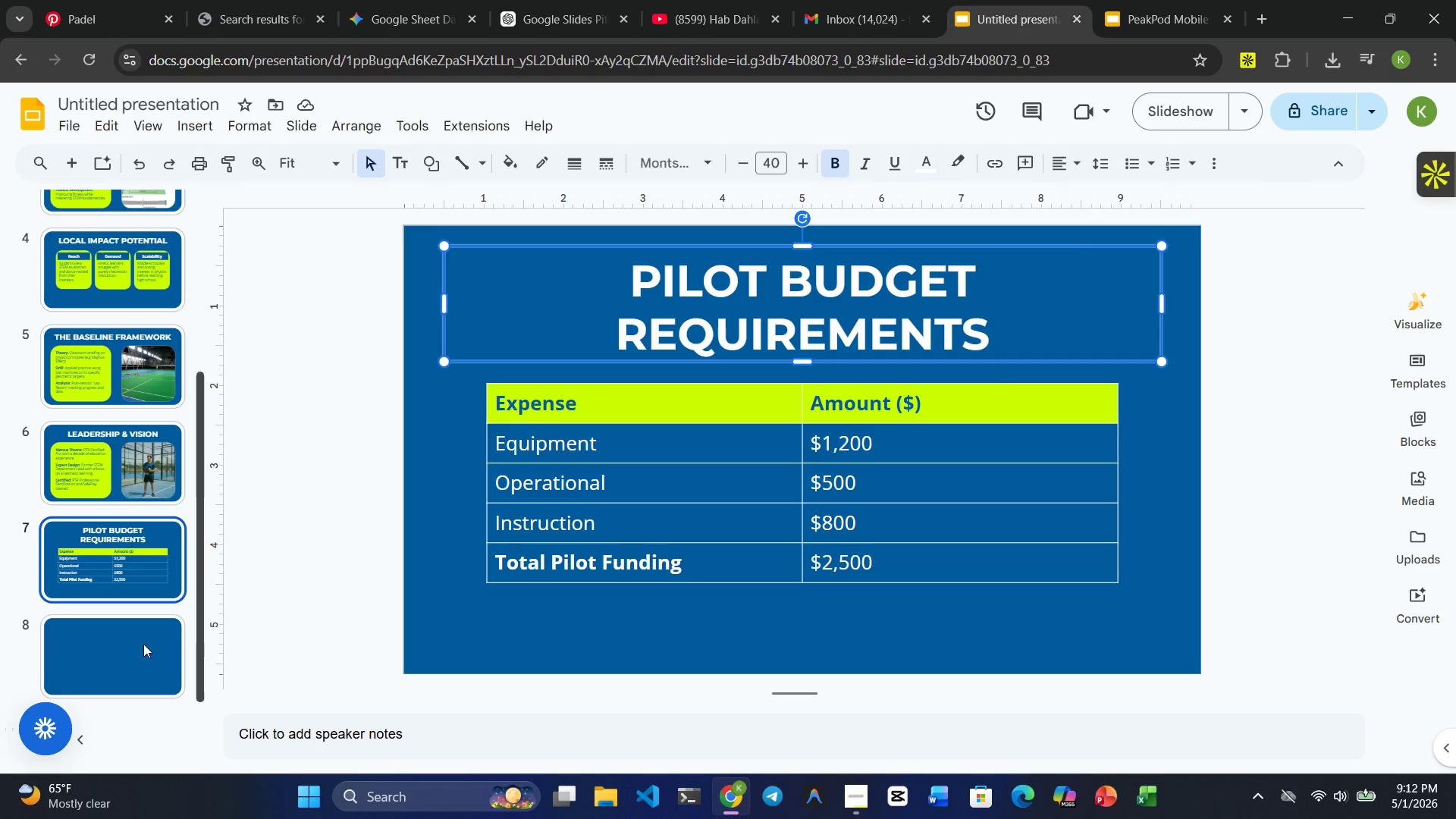 
left_click([132, 645])
 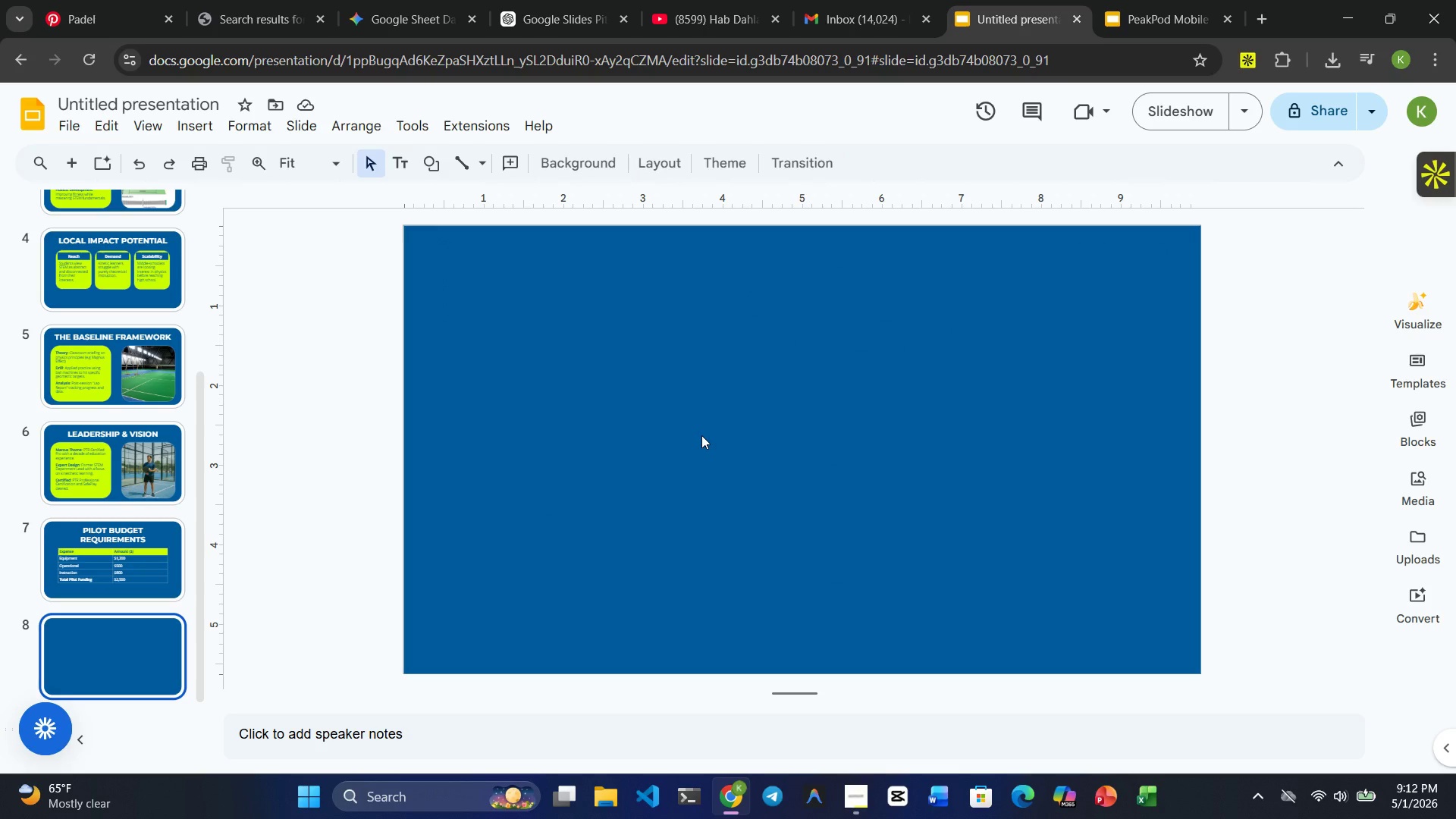 
key(Control+V)
 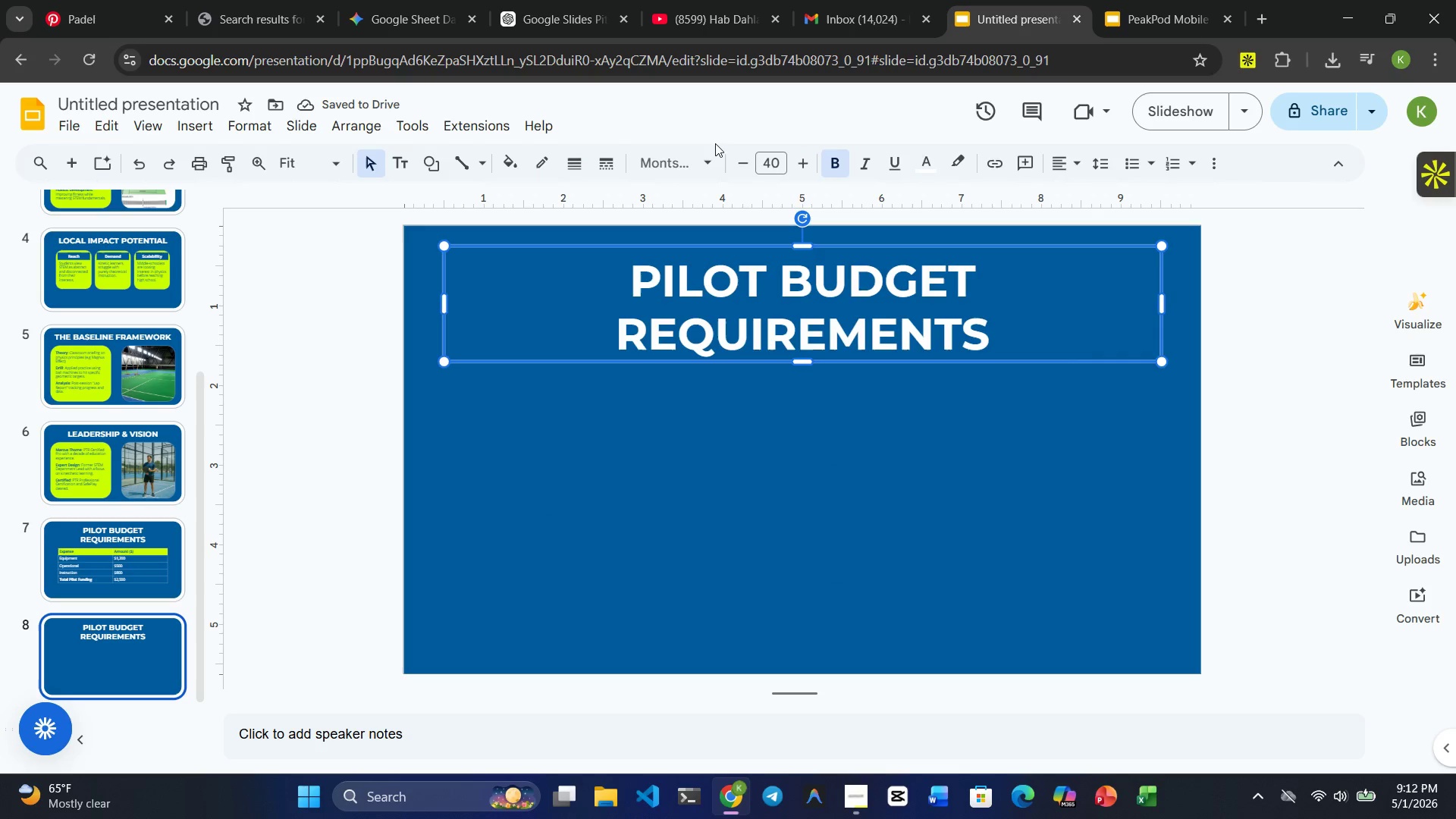 
left_click([1153, 24])
 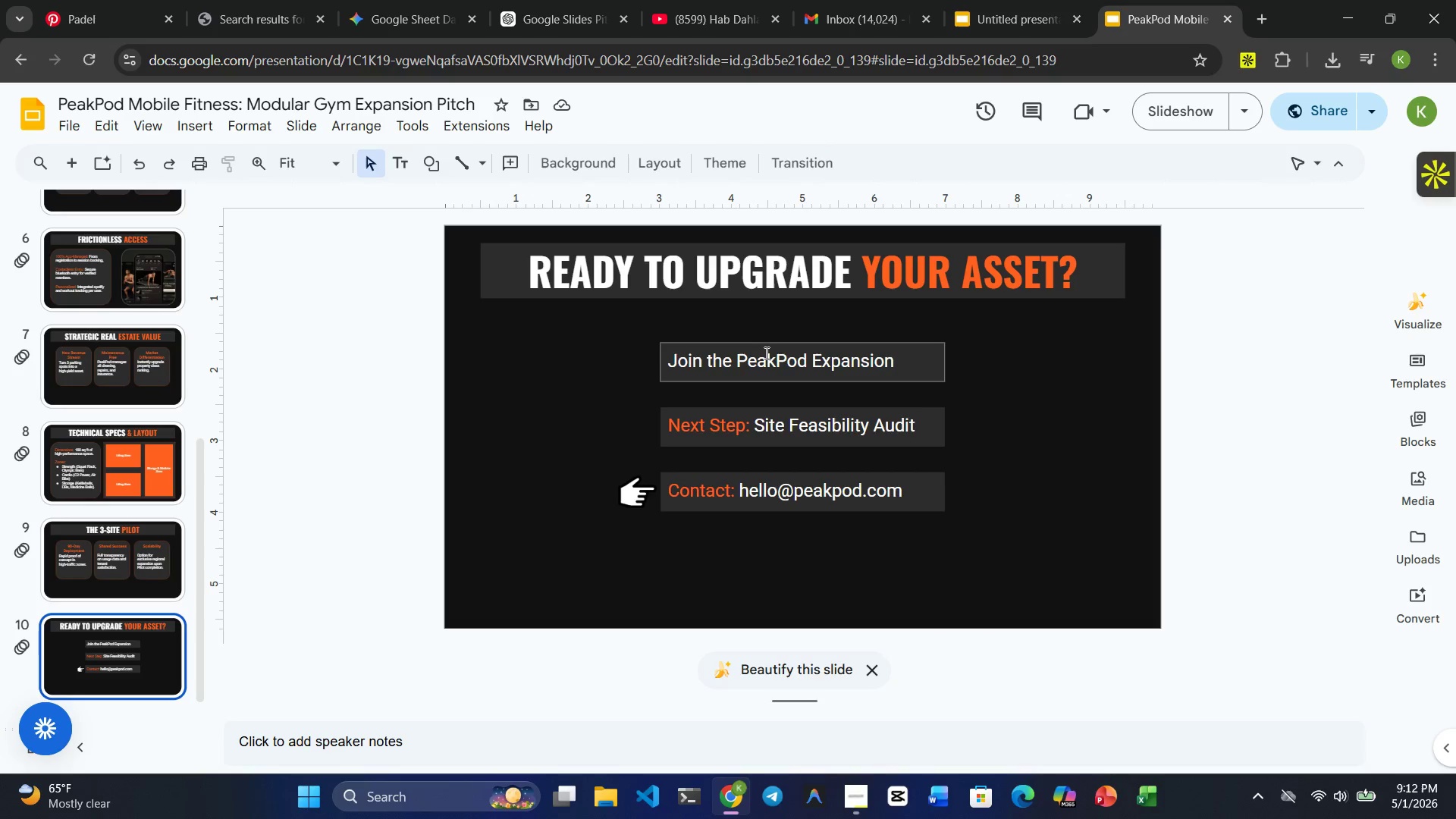 
left_click([755, 361])
 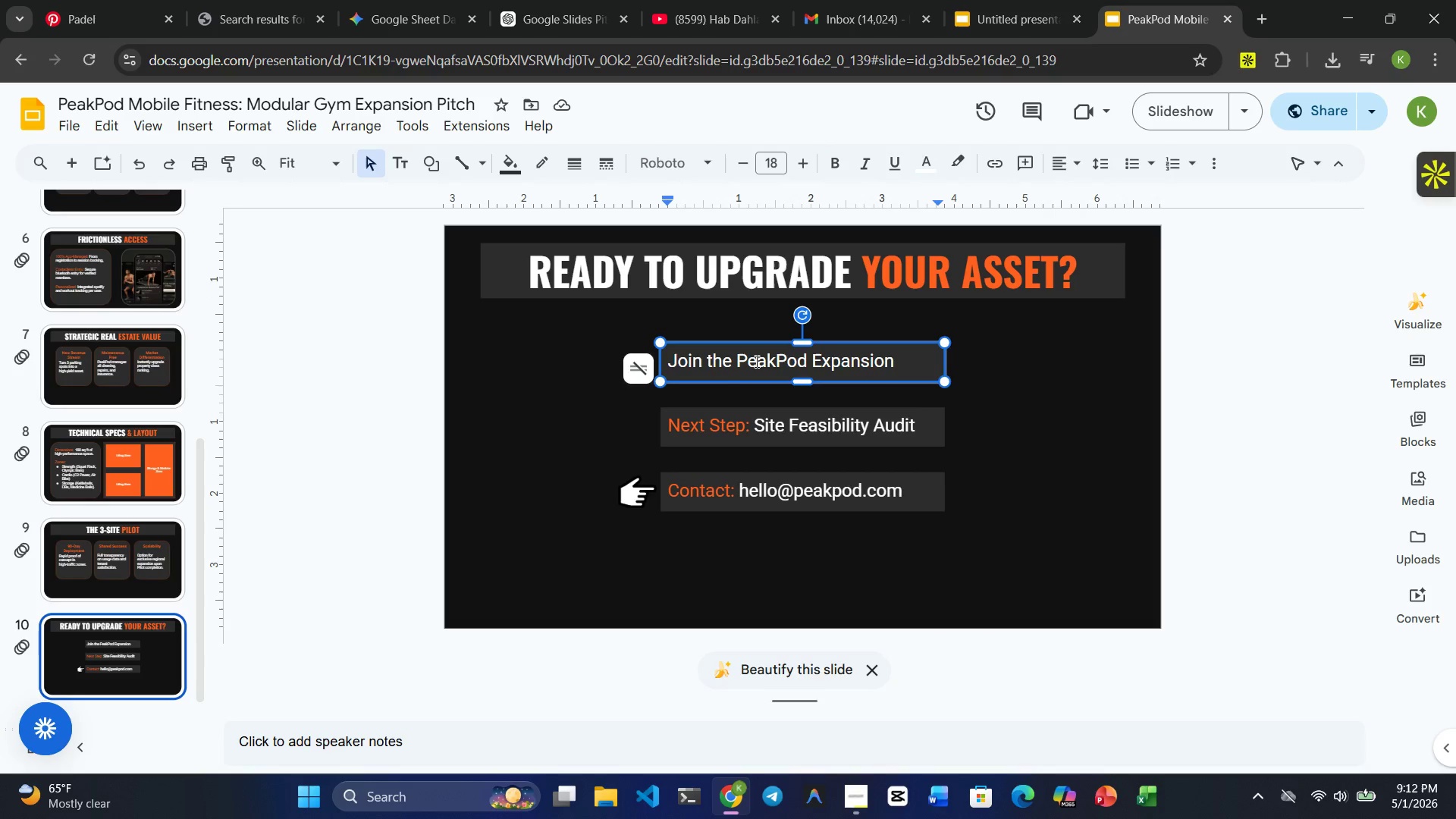 
hold_key(key=ControlRight, duration=3.7)
left_click([758, 422])
 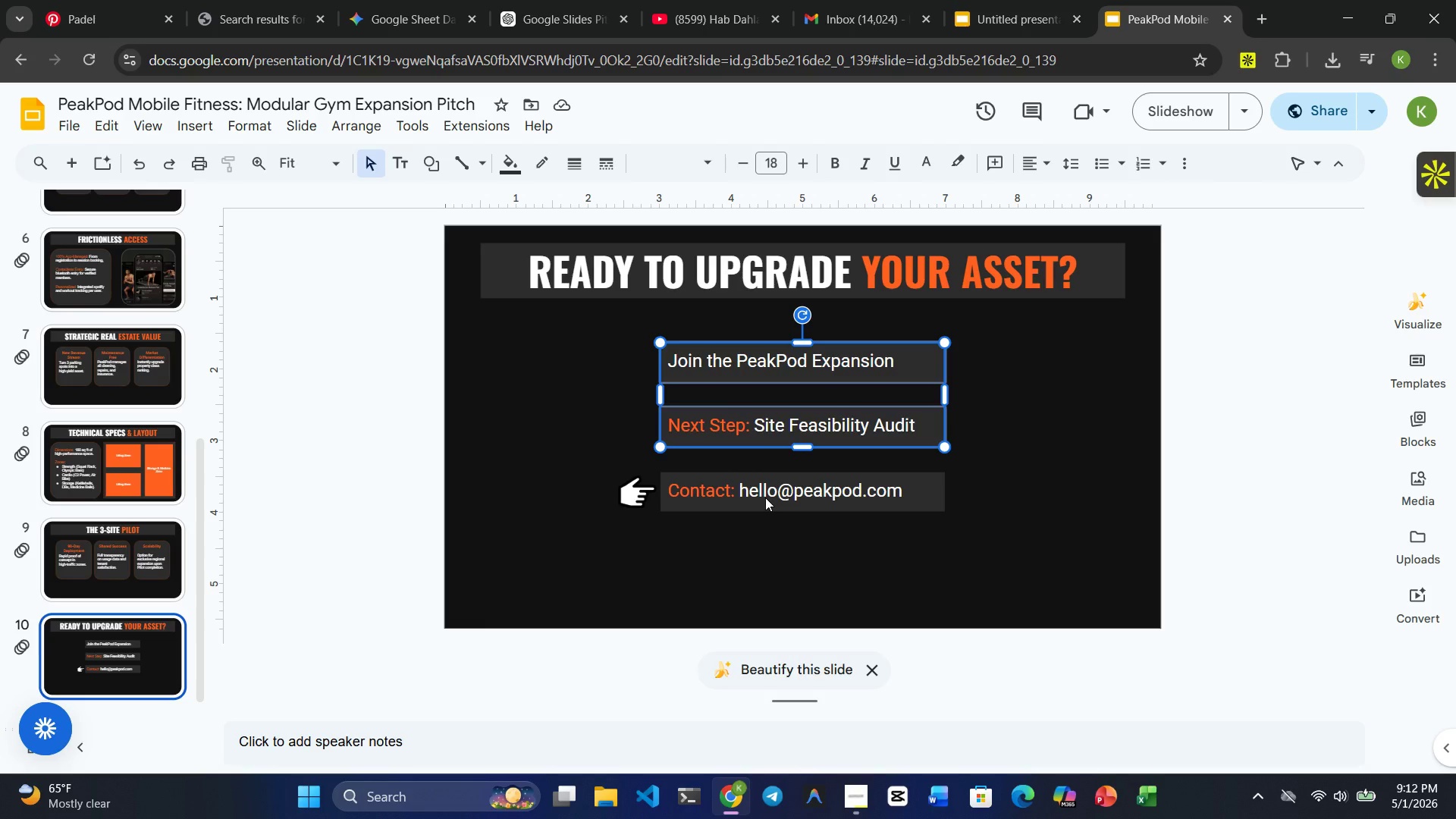 
left_click([765, 497])
 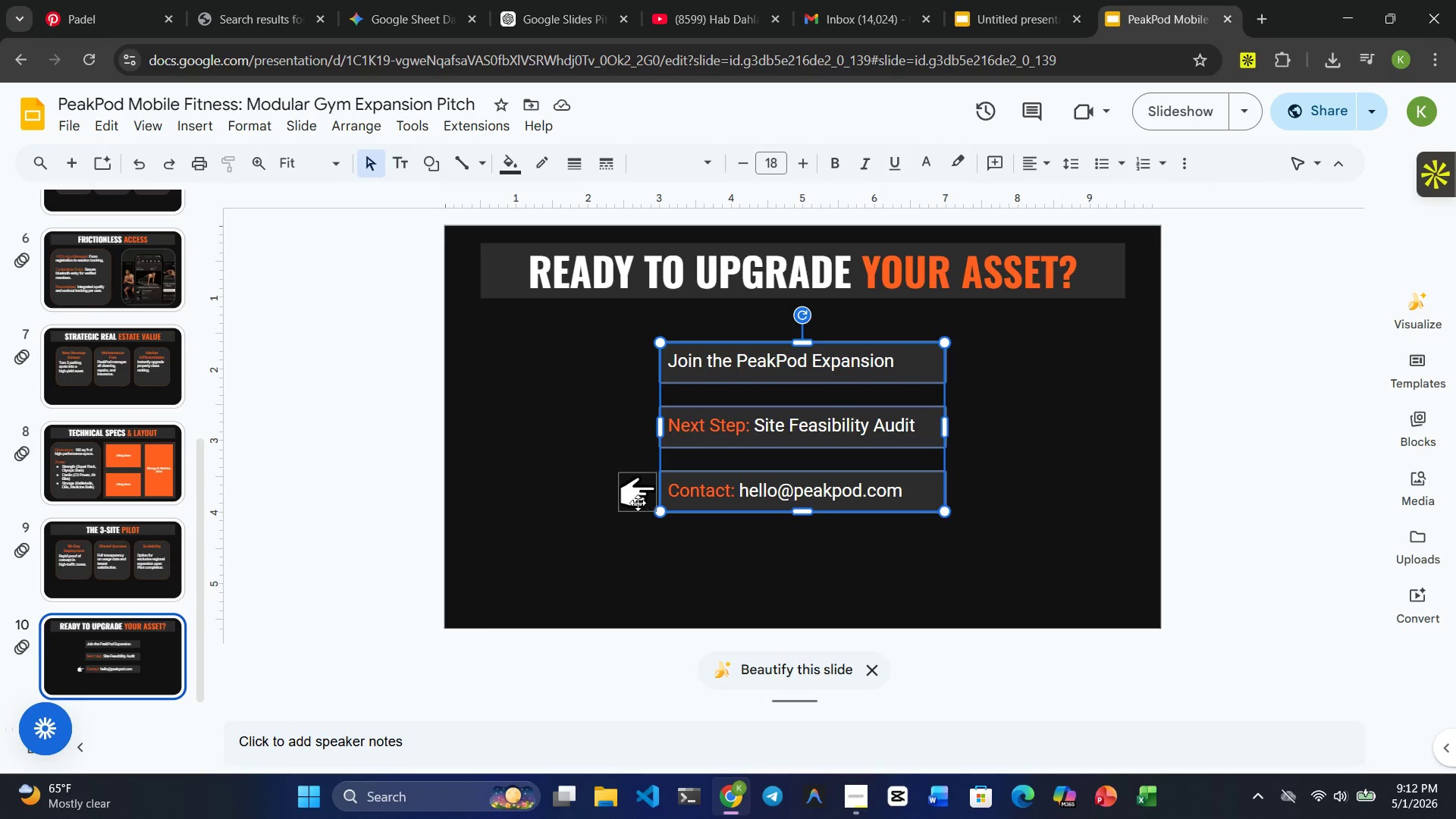 
left_click([629, 497])
 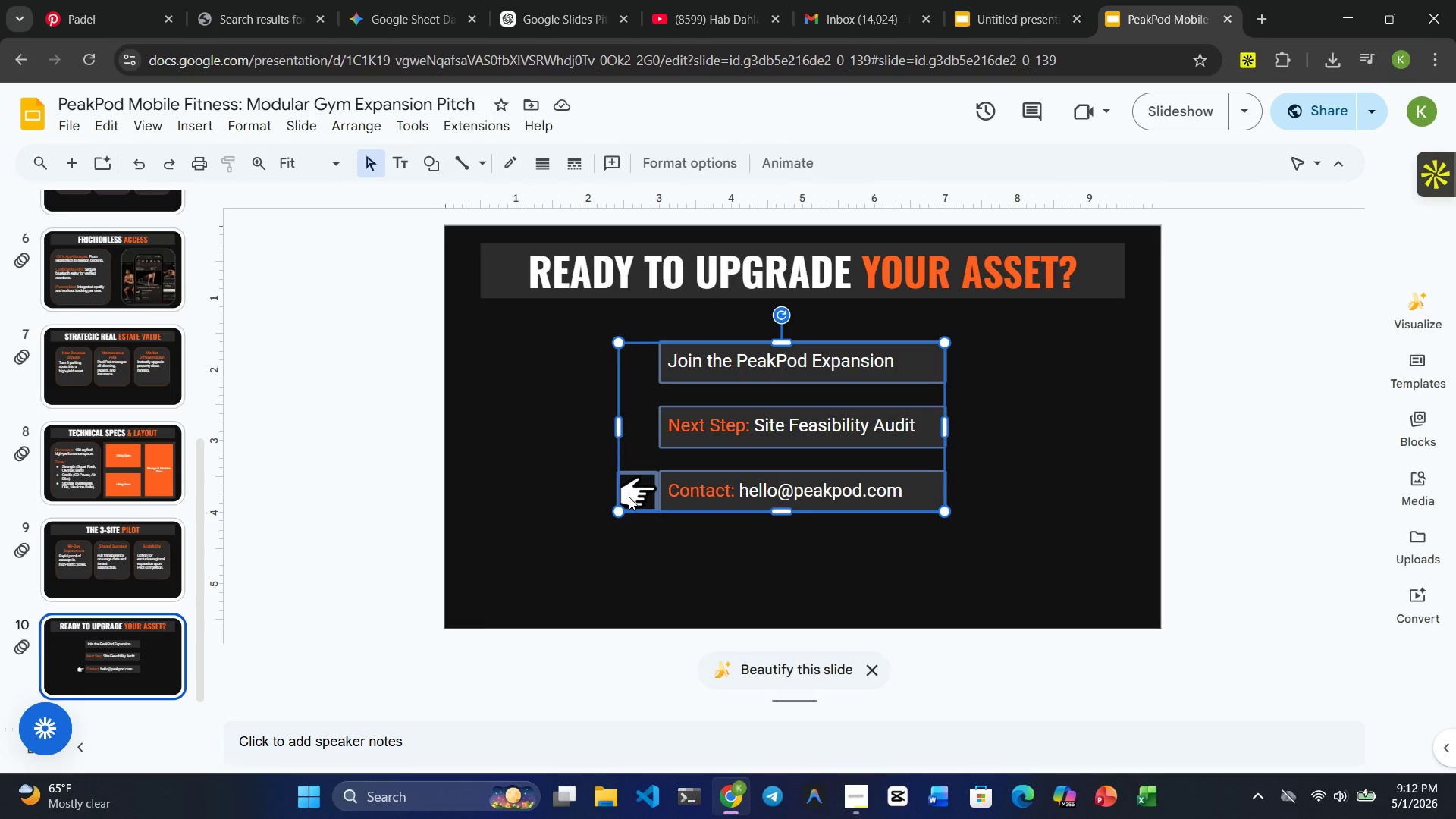 
key(Control+C)
 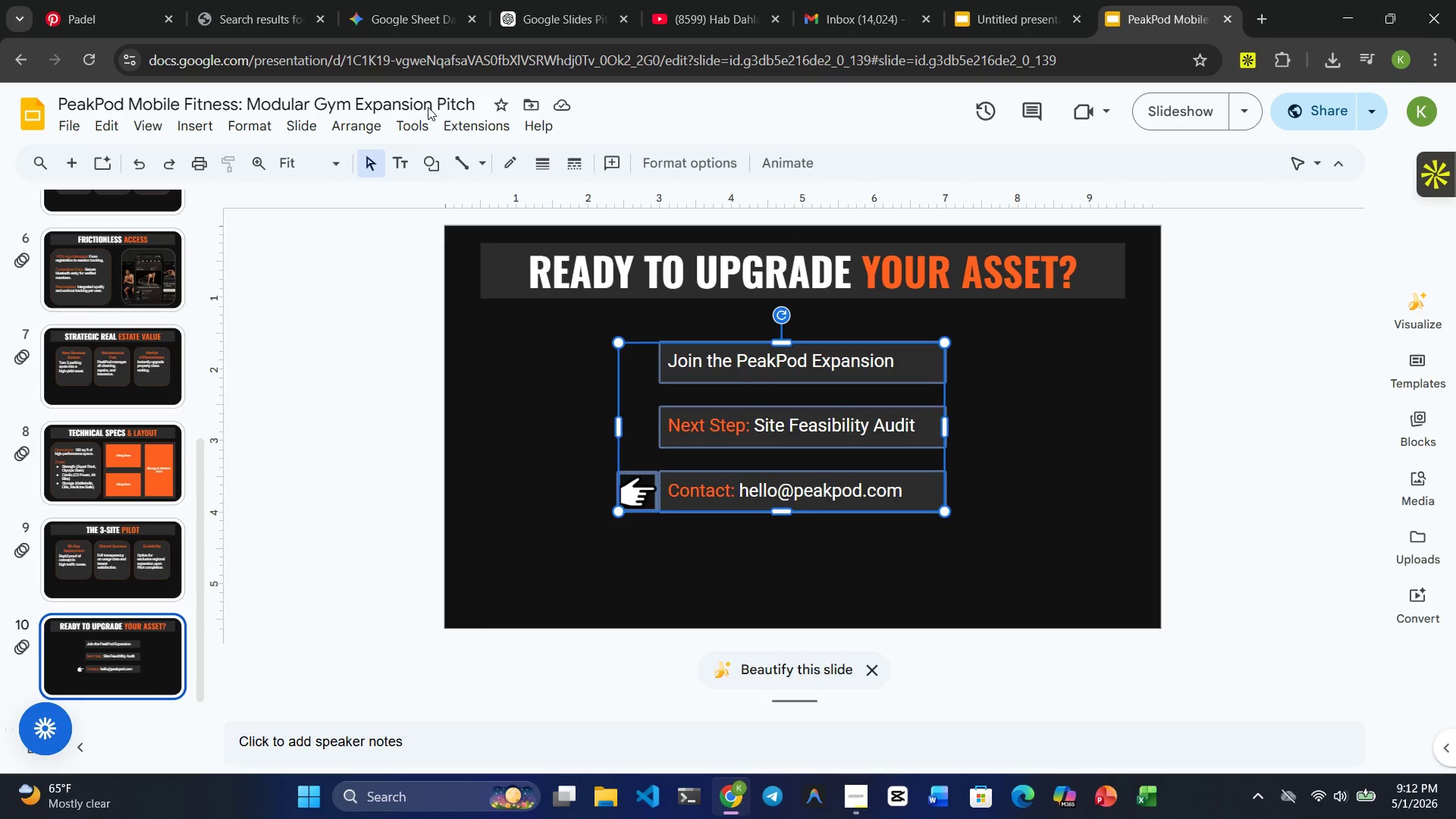 
left_click([254, 22])
 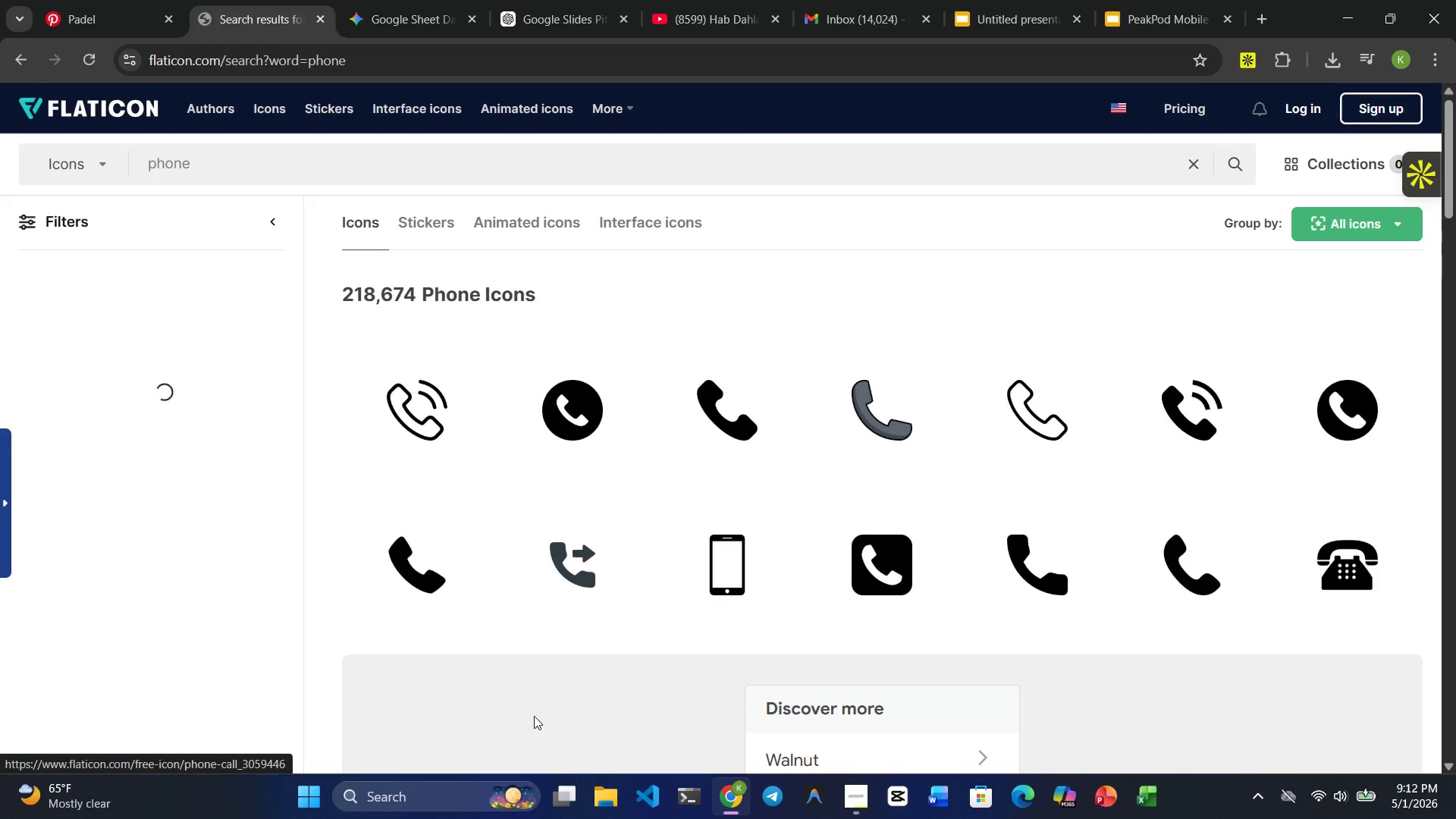 
left_click([985, 32])
 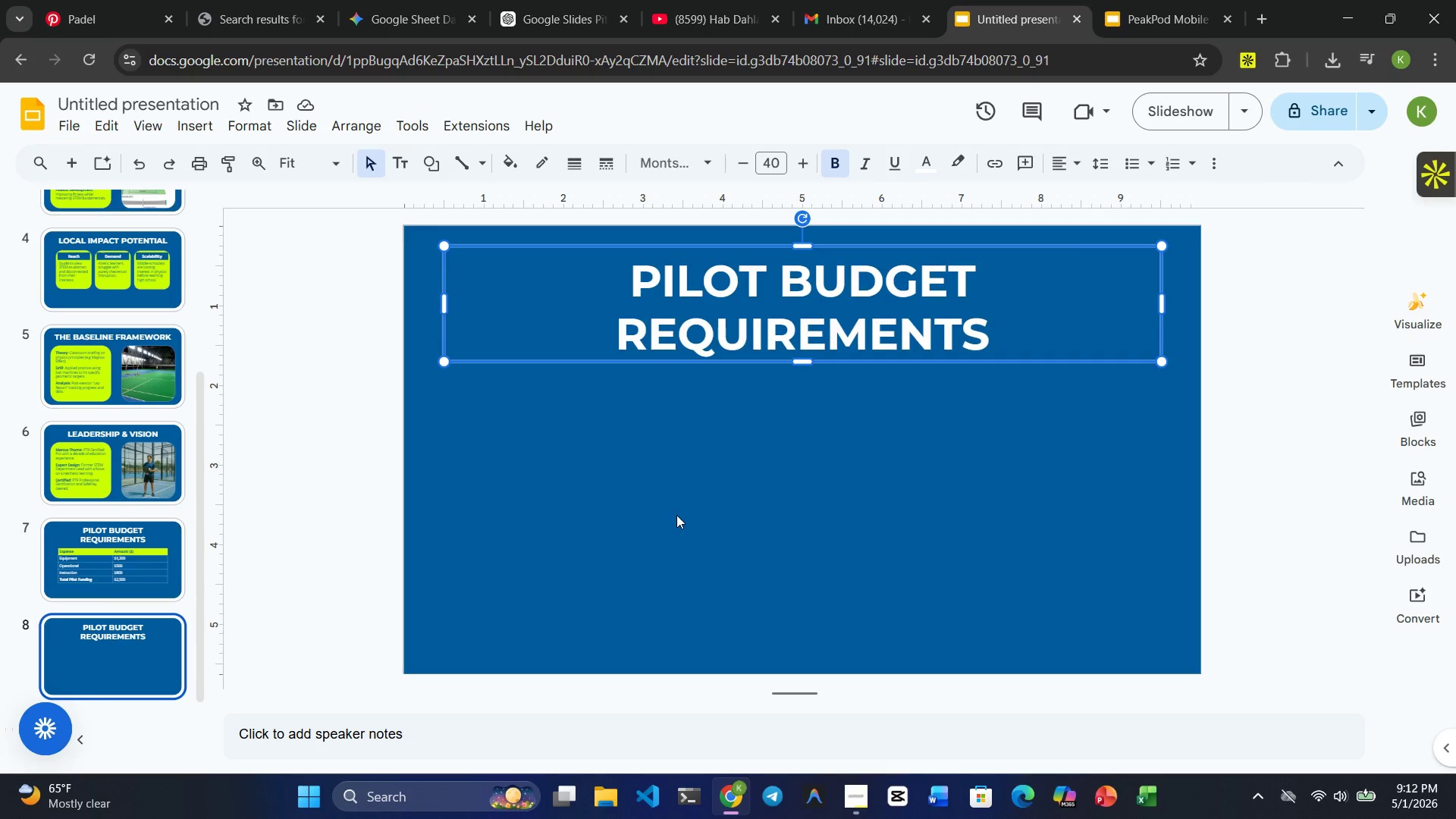 
key(Control+V)
 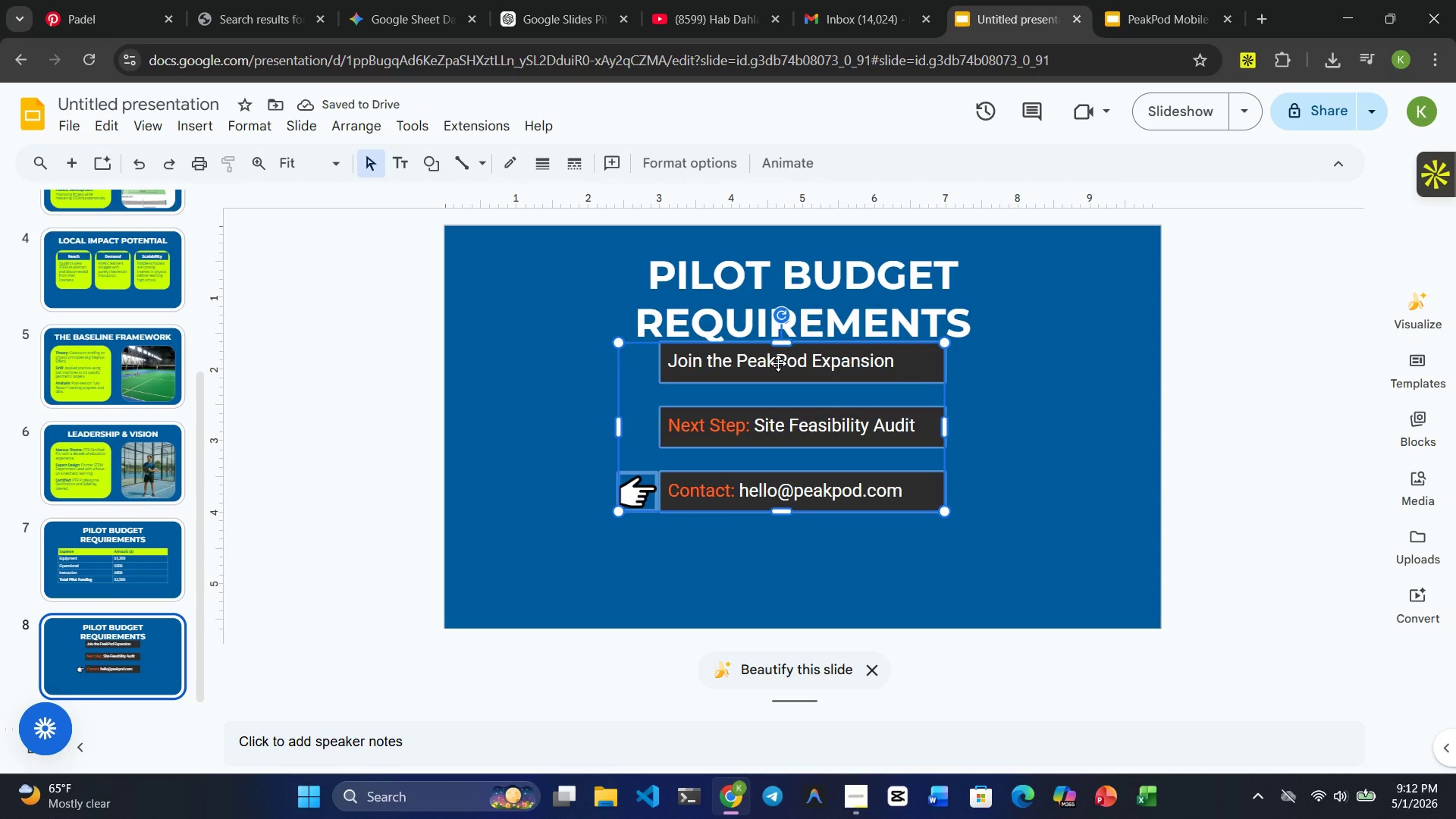 
wait(9.39)
 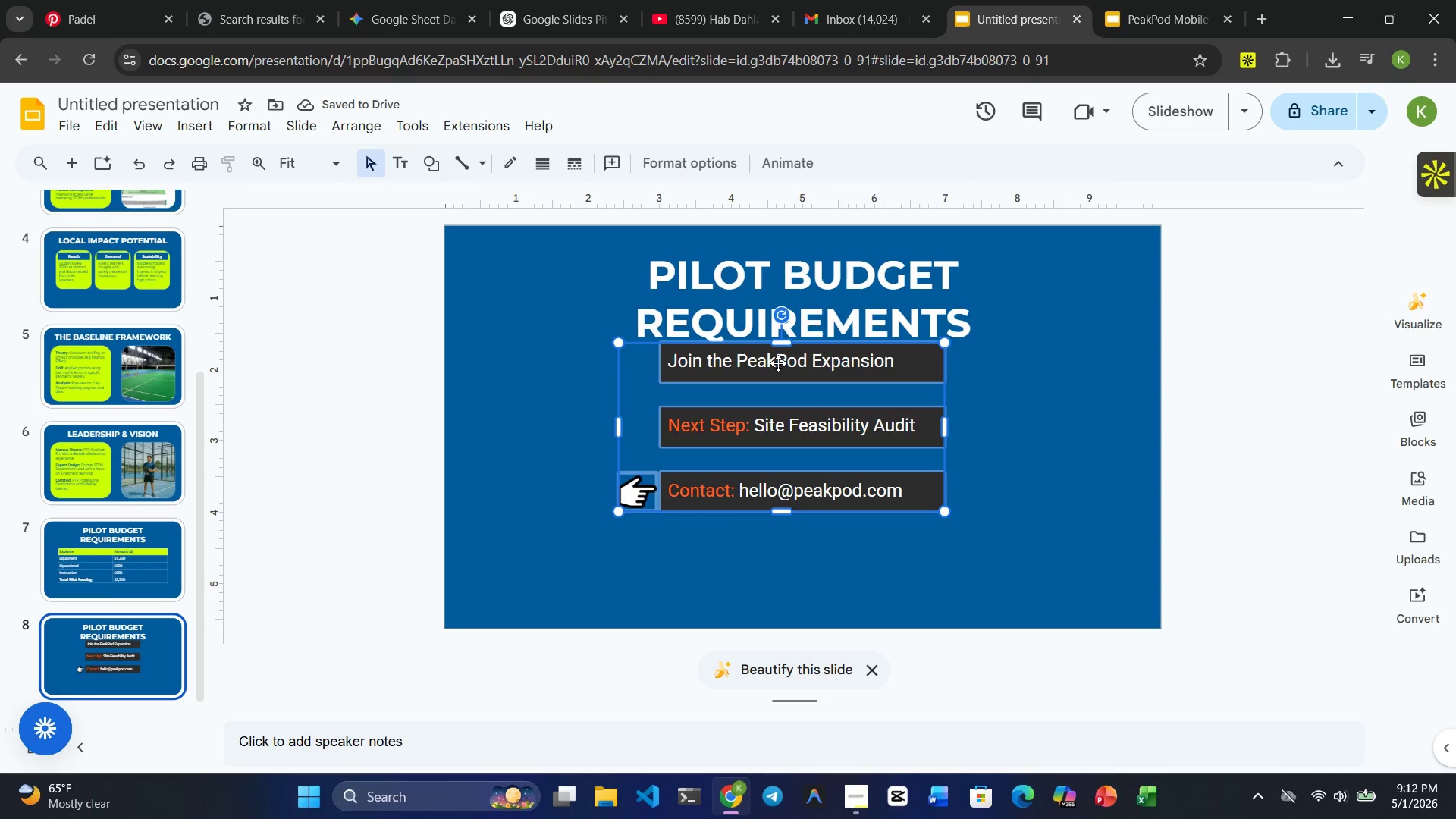 
double_click([782, 278])
 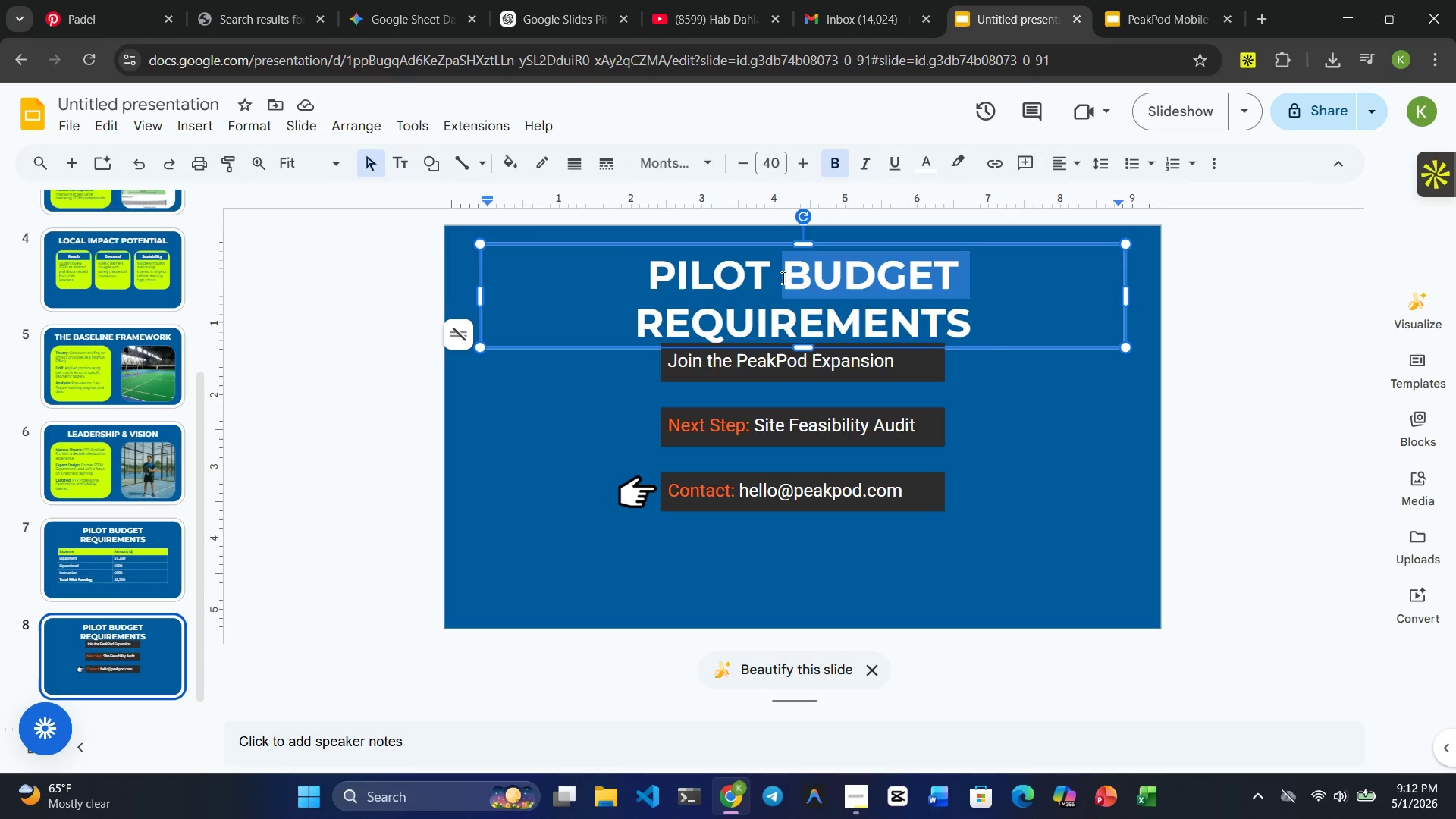 
triple_click([782, 278])
 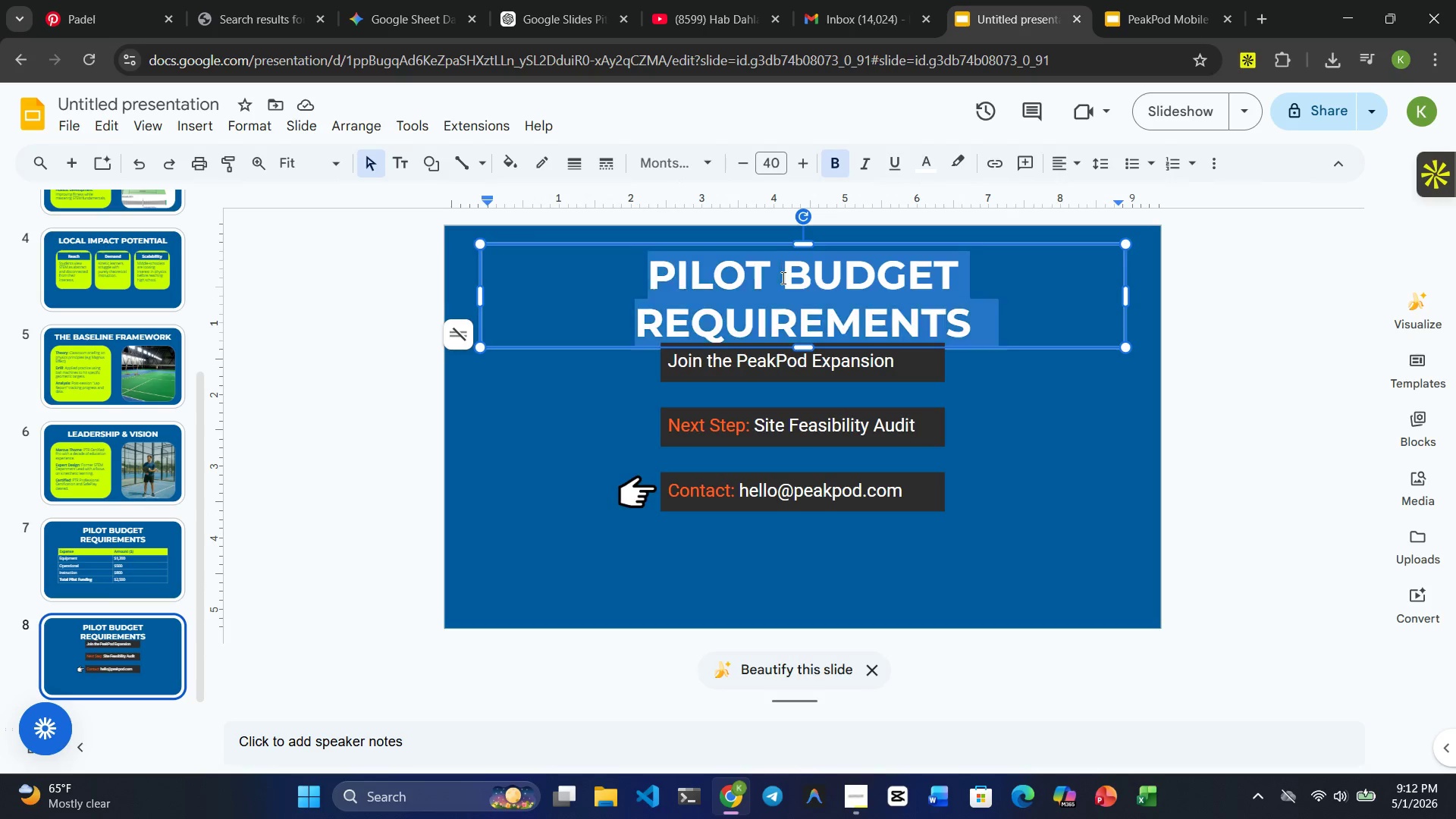 
triple_click([782, 278])
 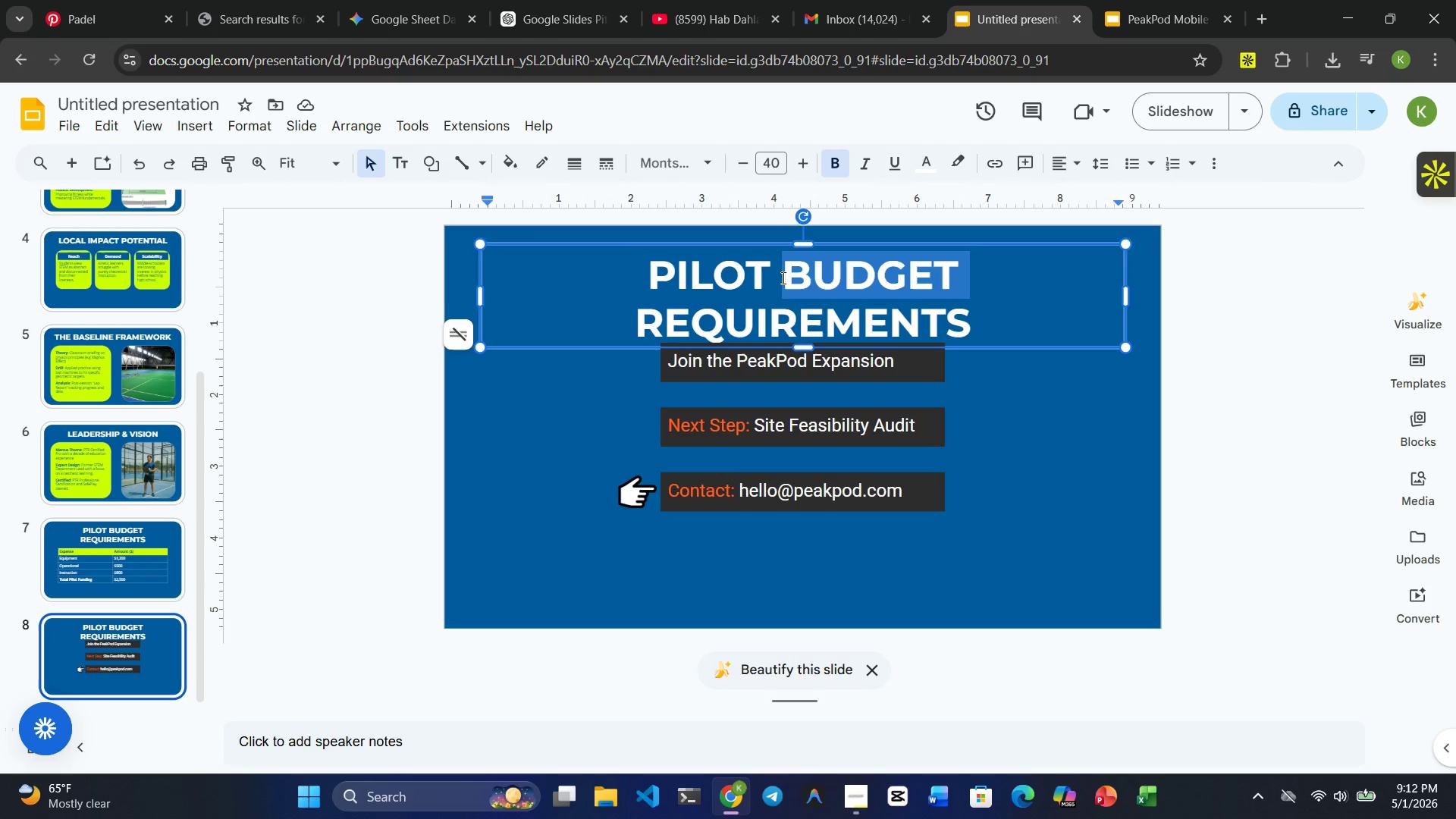 
double_click([782, 278])
 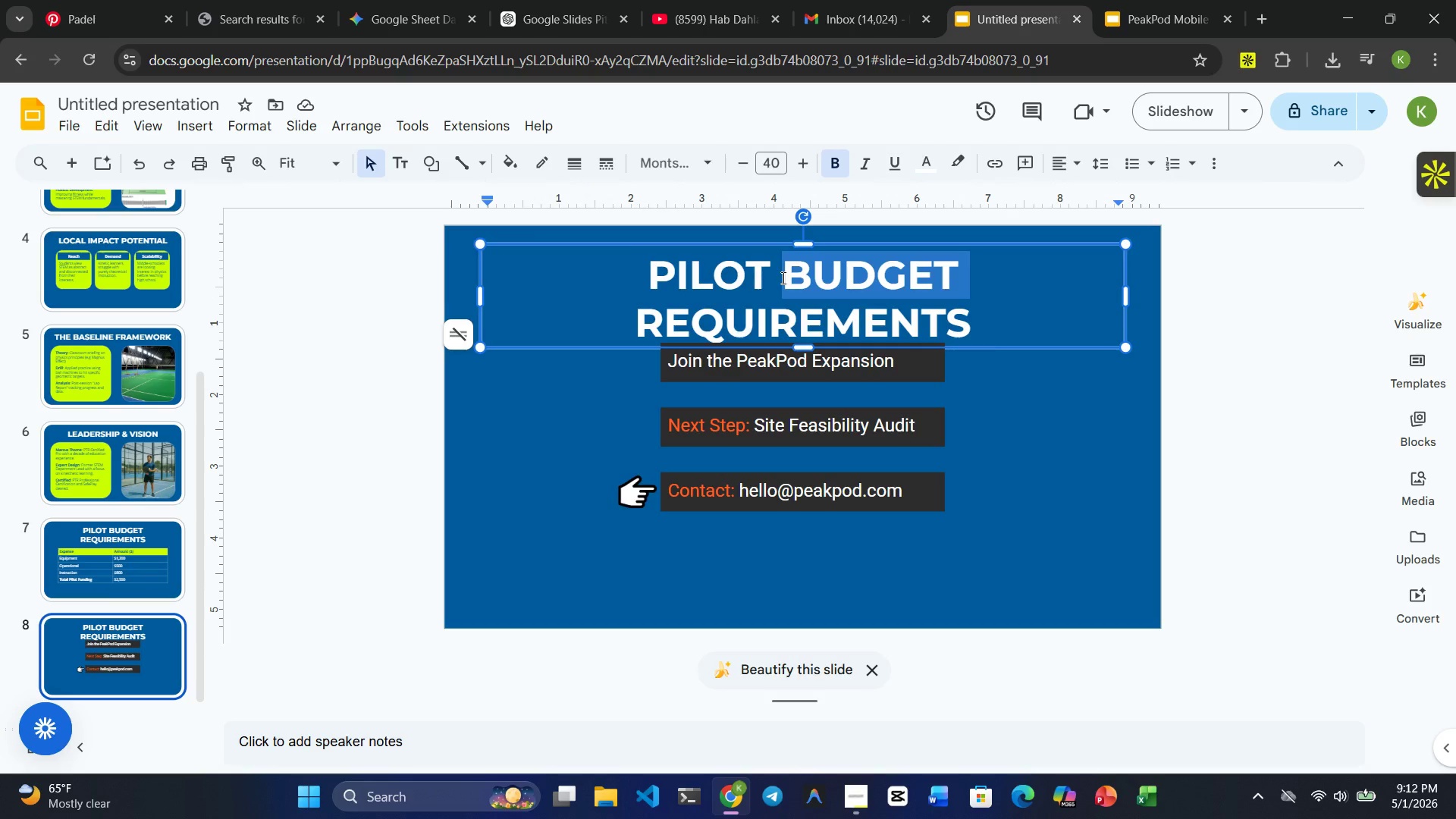 
triple_click([782, 278])
 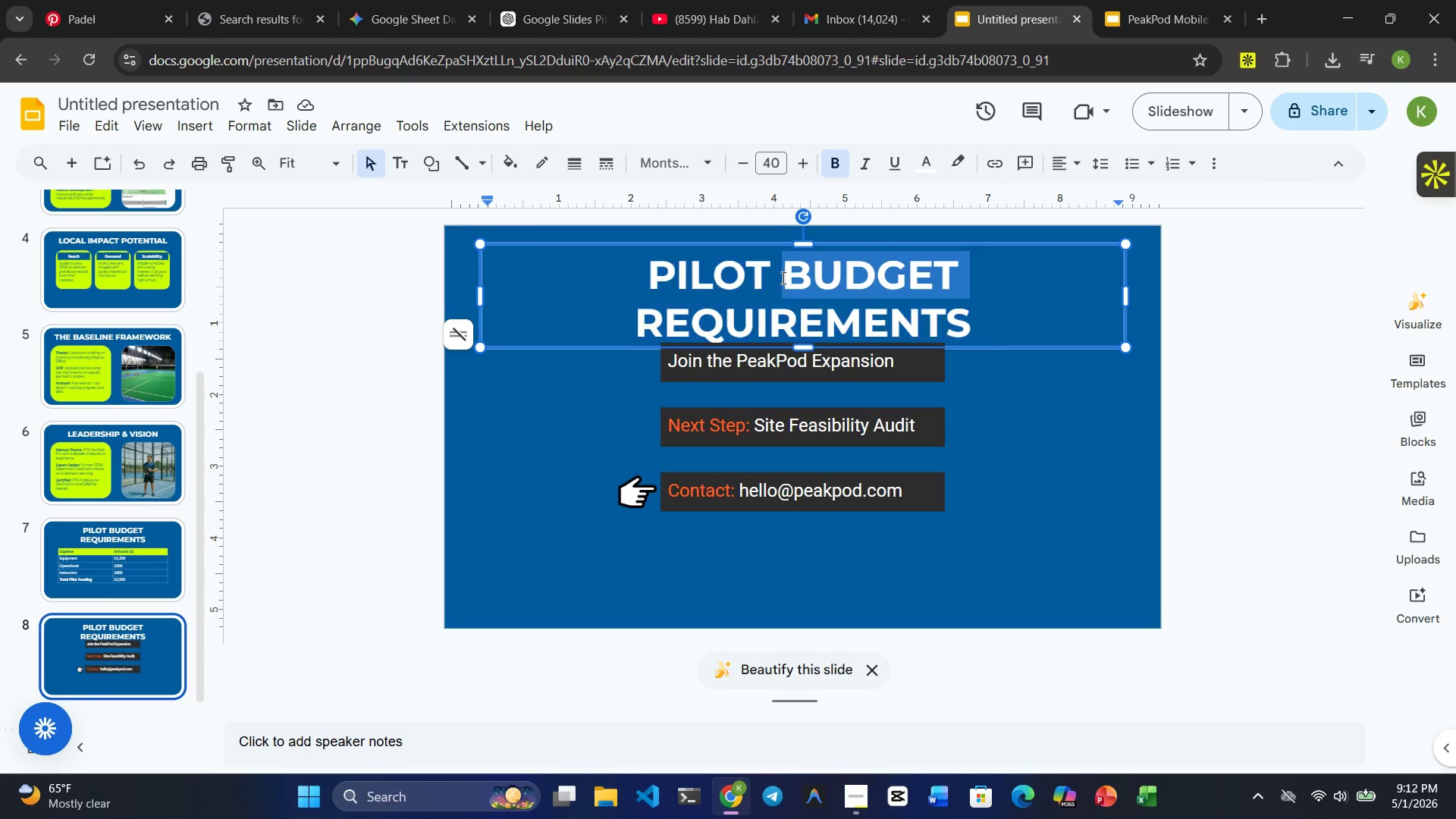 
triple_click([782, 278])
 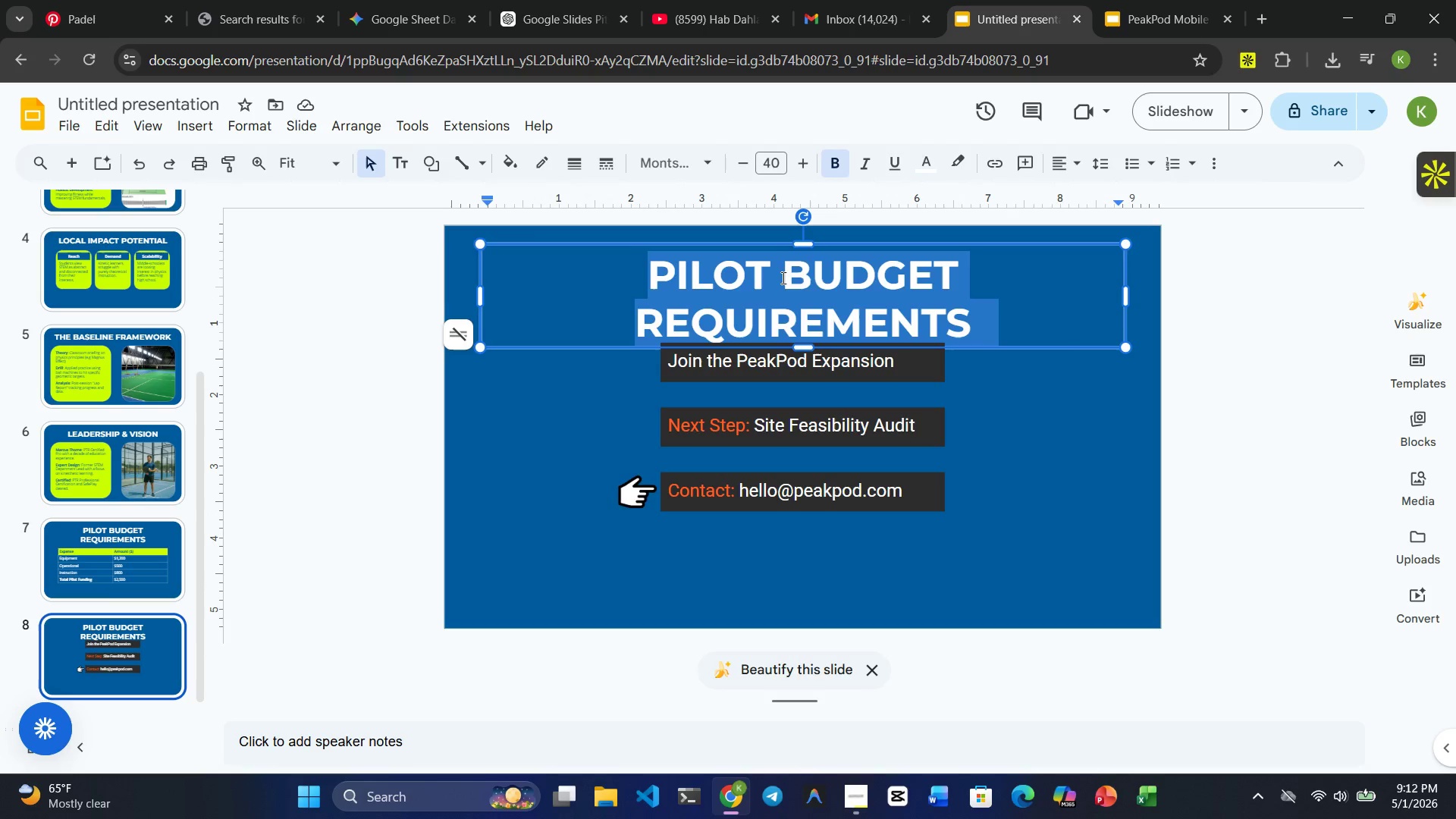 
triple_click([782, 278])
 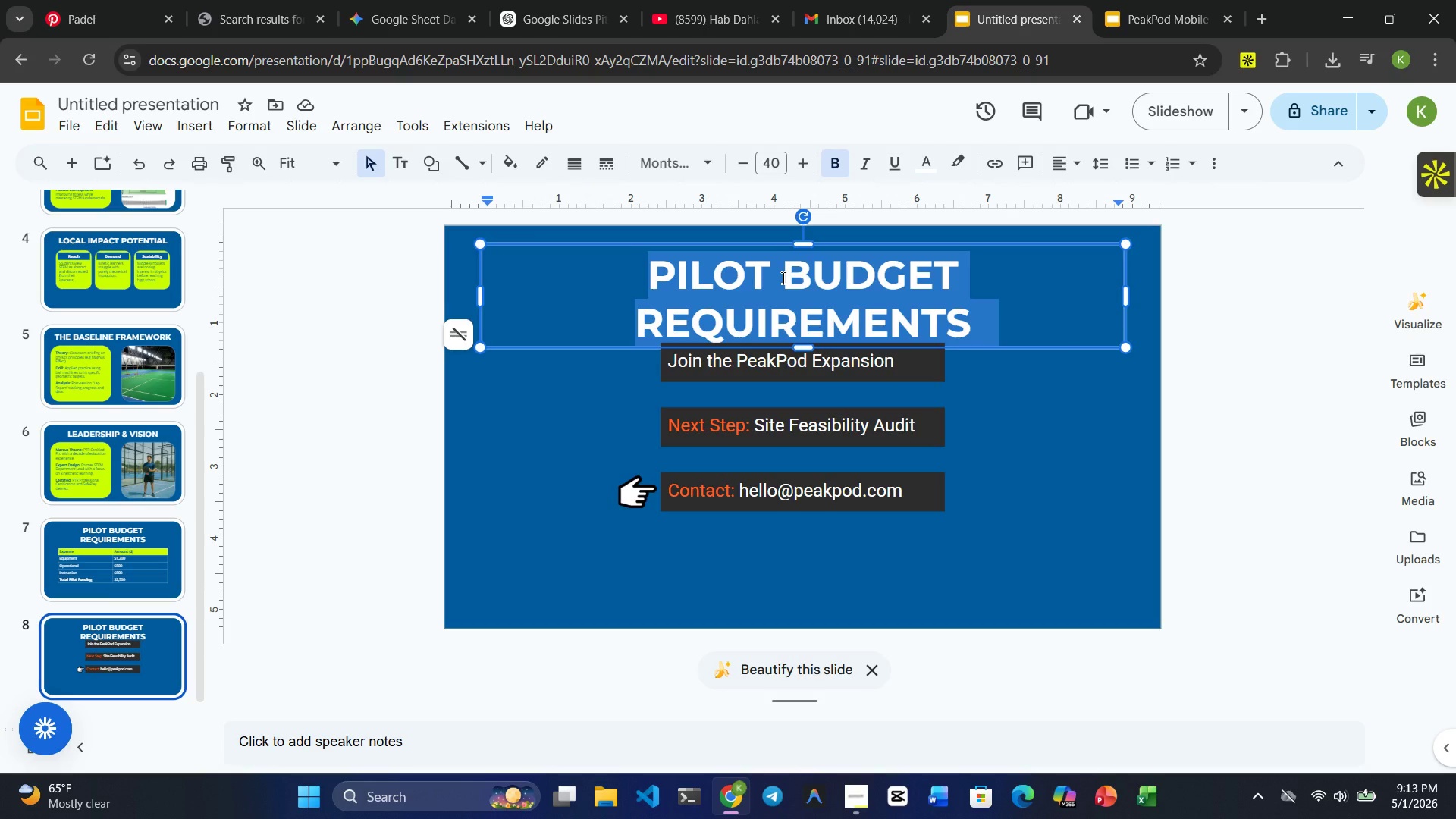 
type(BULDING THE FUTURE OF )
 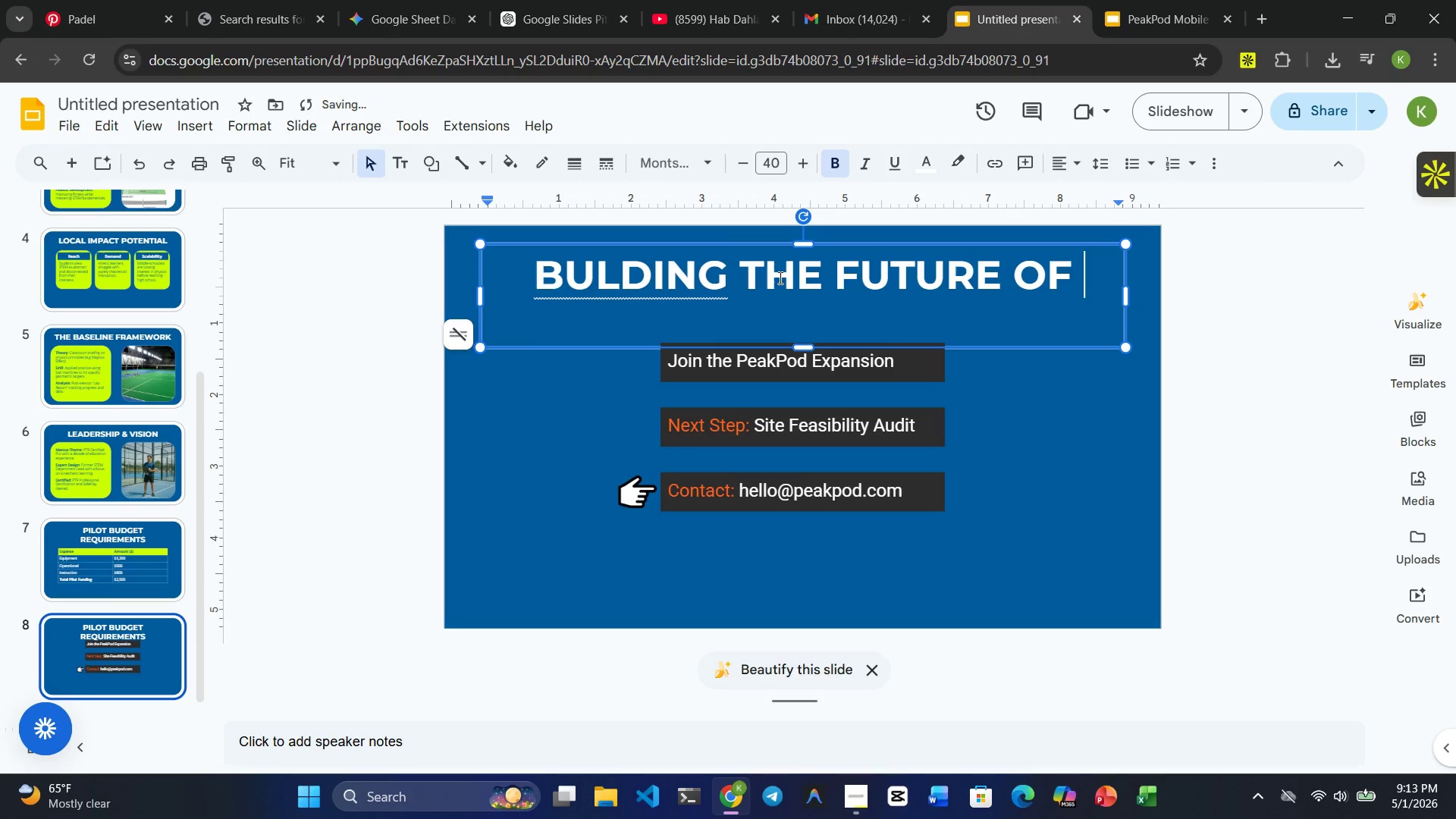 
hold_key(key=ArrowLeft, duration=1.09)
 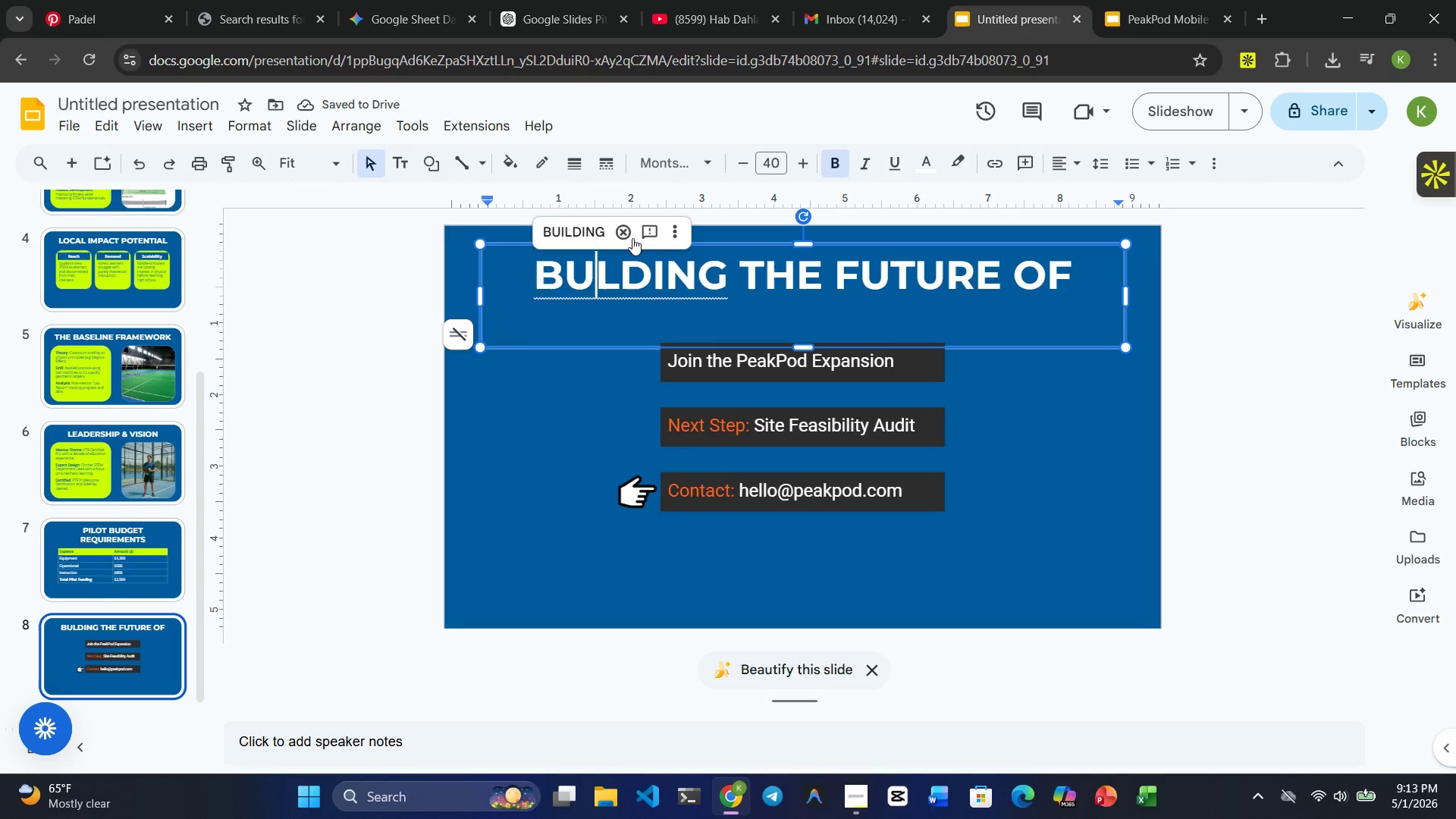 
left_click([587, 228])
 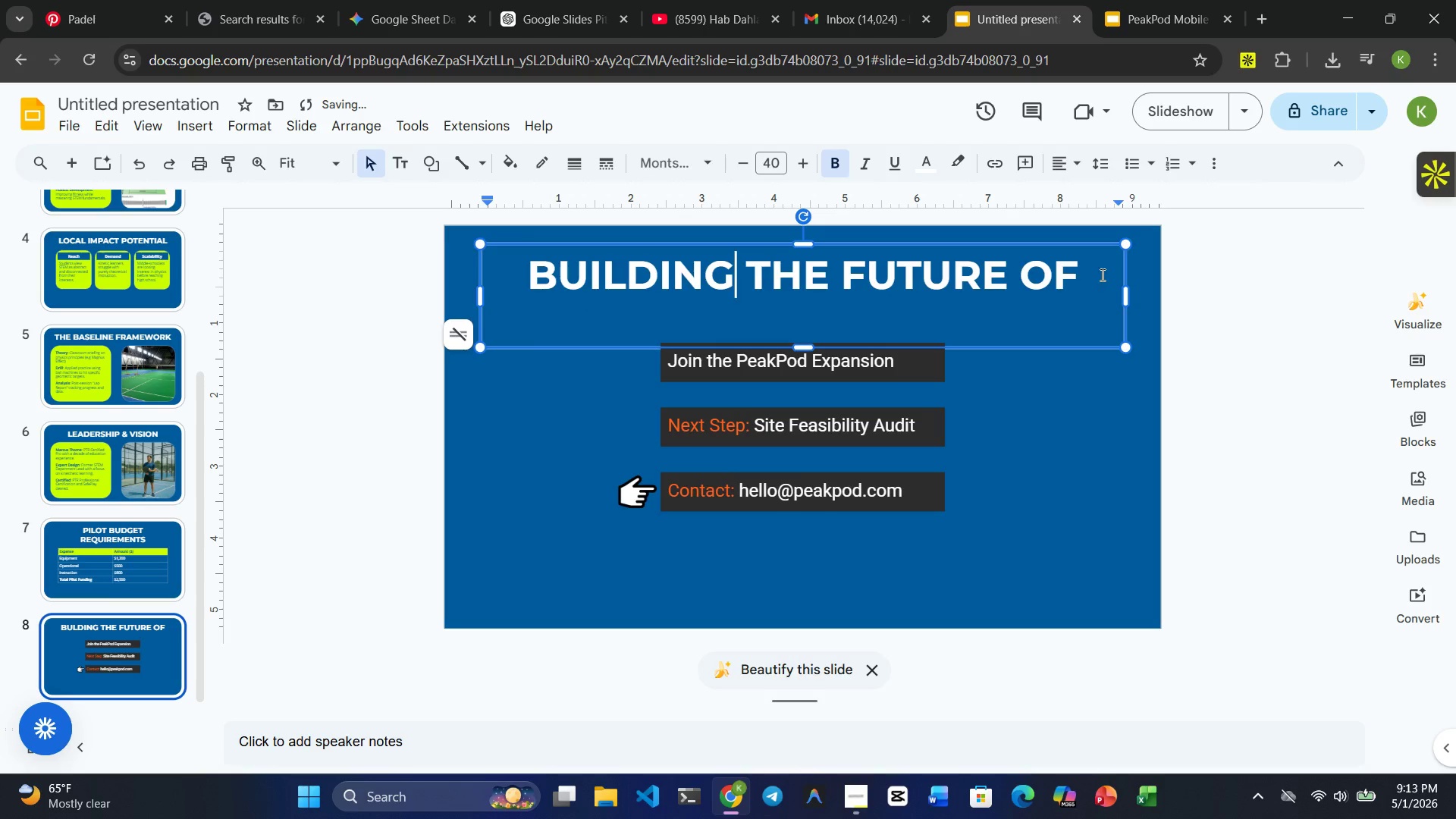 
left_click([1082, 277])
 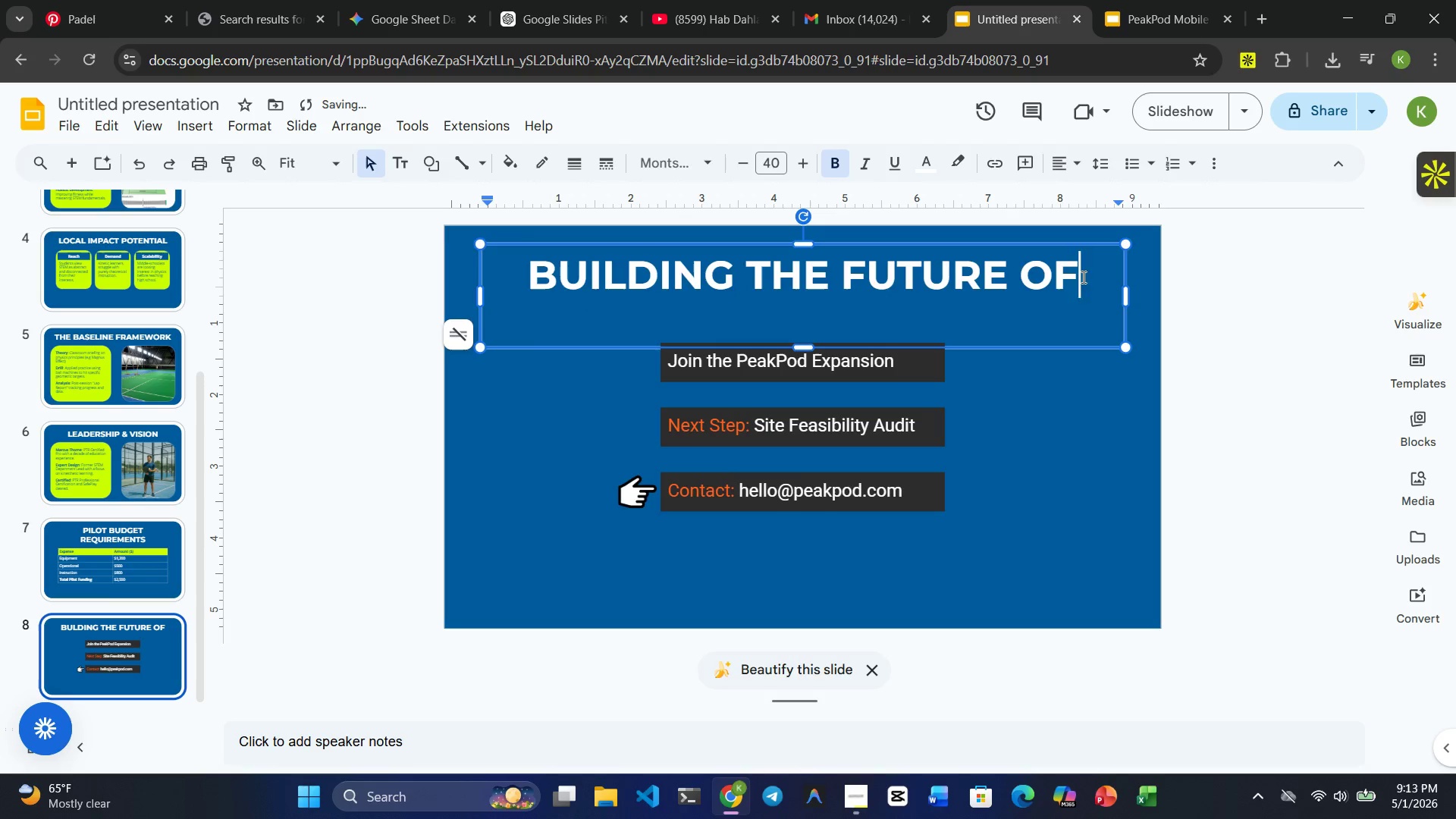 
key(Space)
 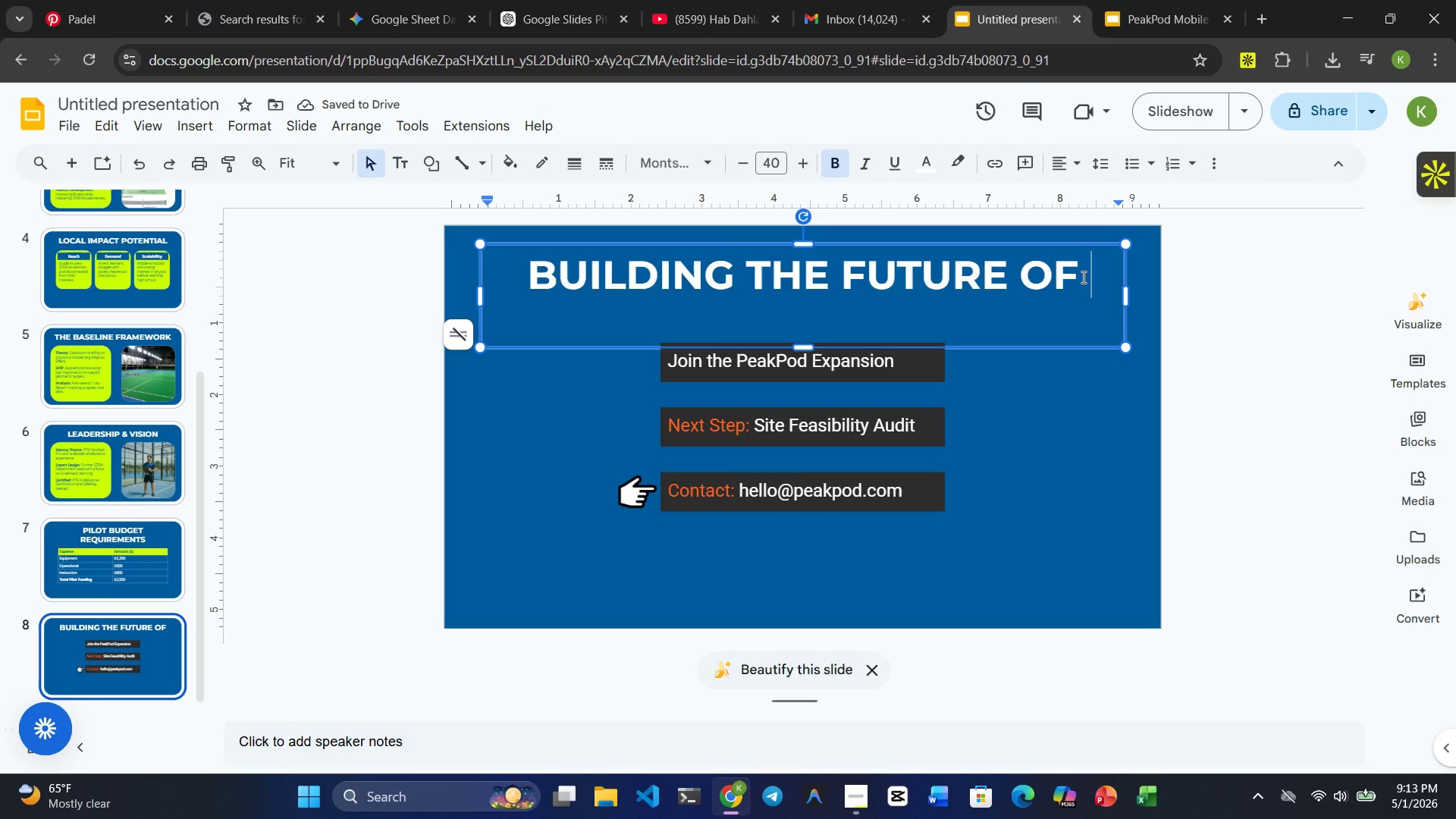 
wait(6.45)
 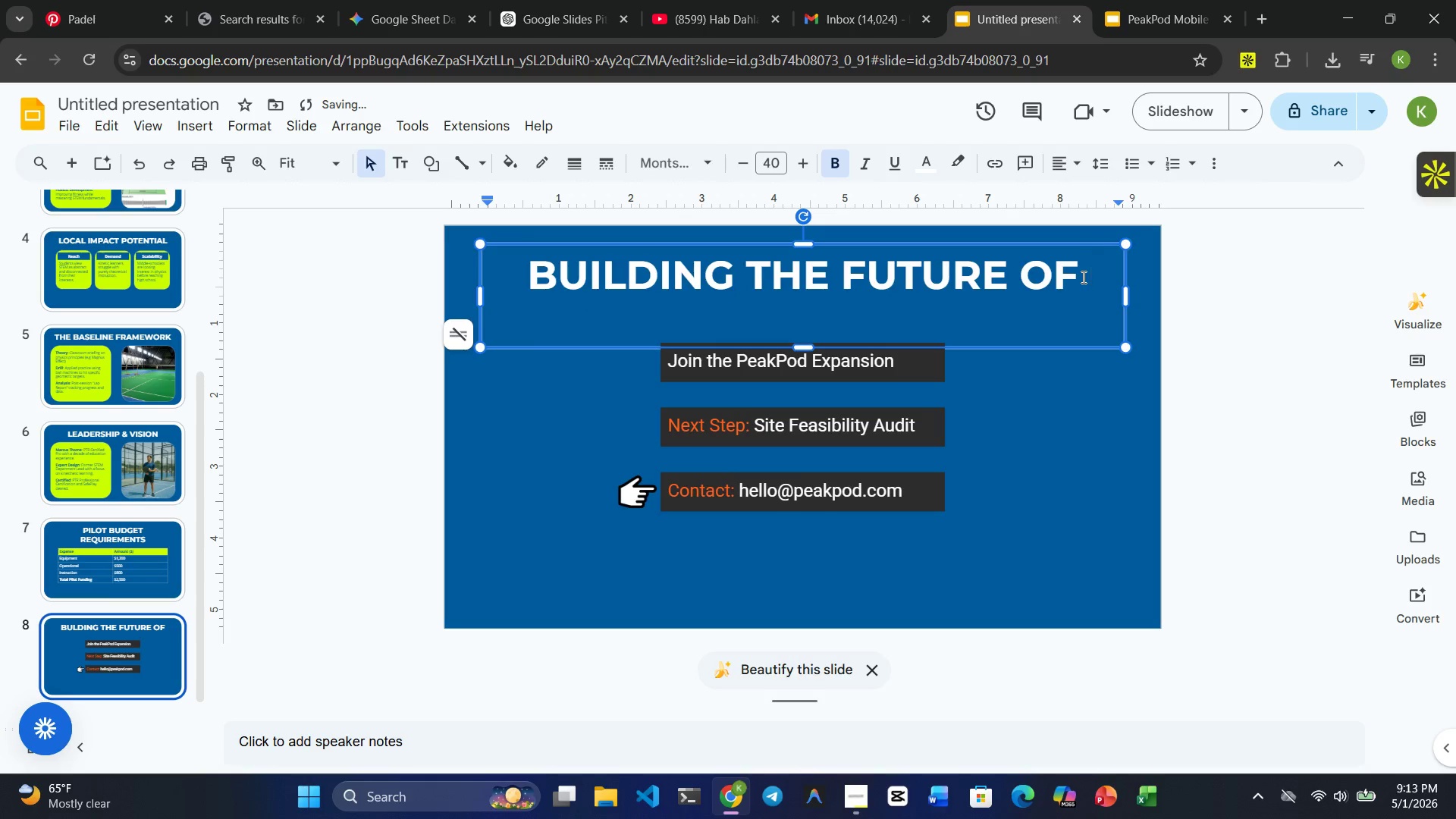 
type(STEM)
 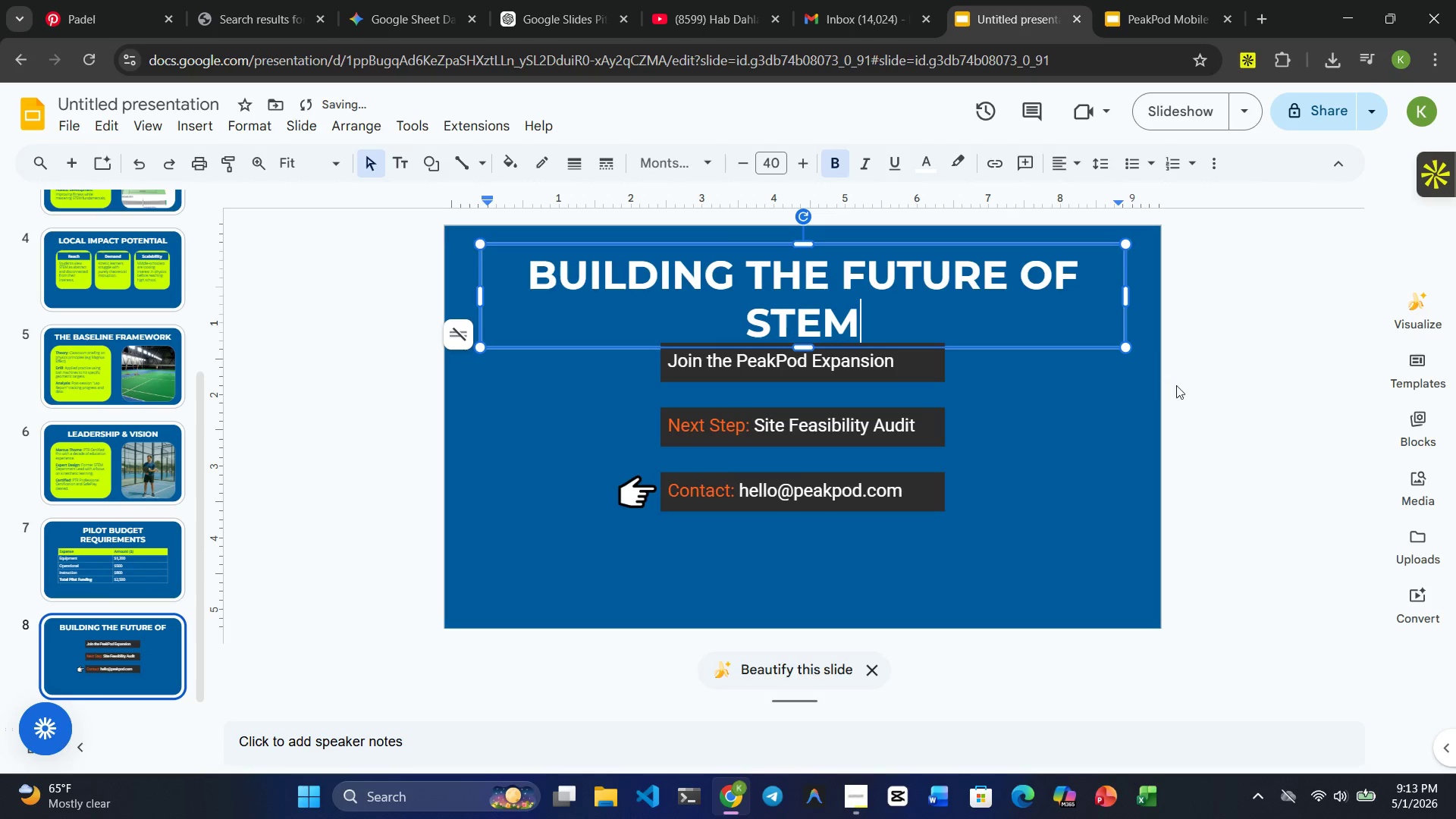 
left_click([1050, 552])
 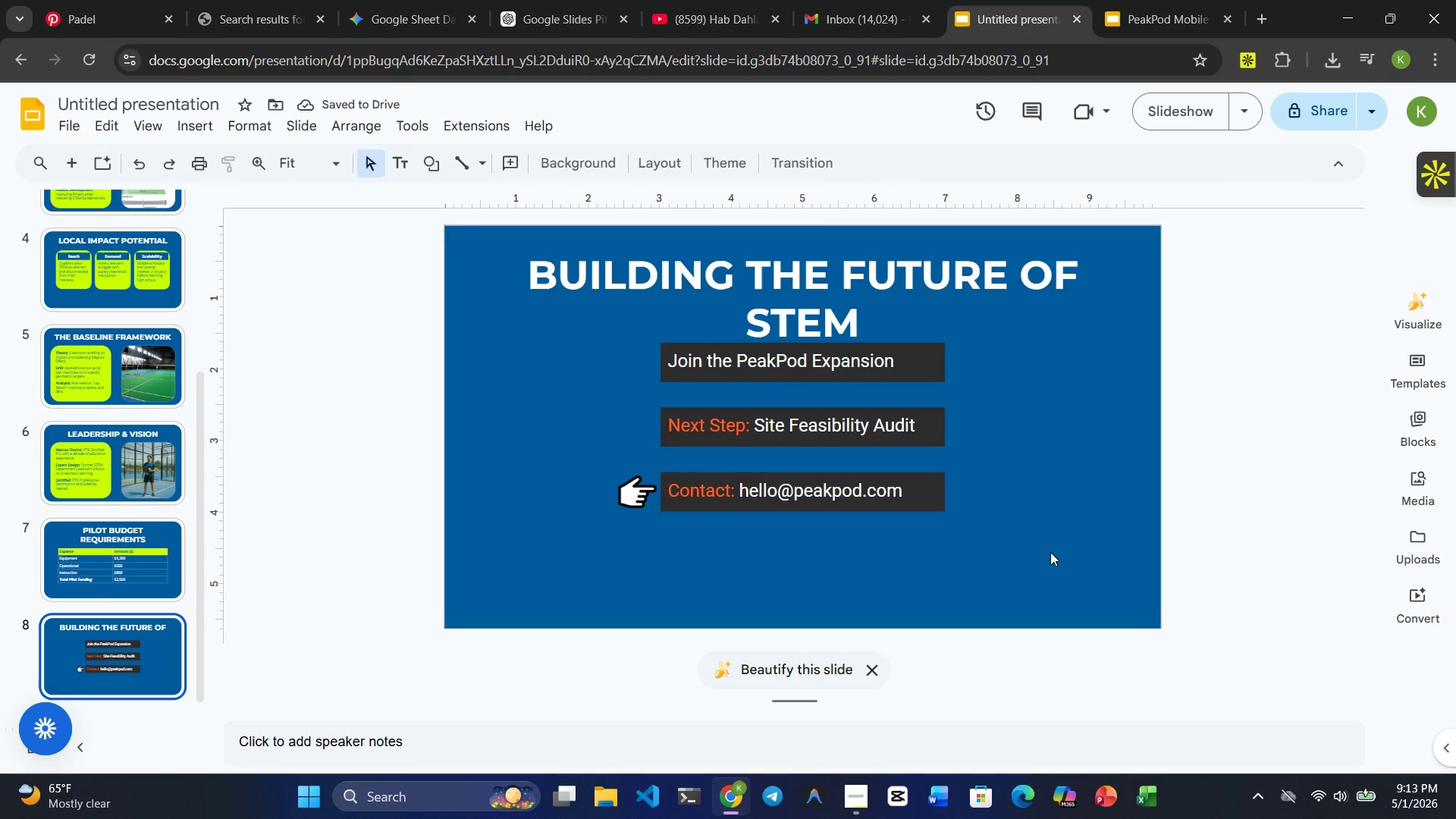 
hold_key(key=ControlRight, duration=5.86)
left_click([630, 495])
 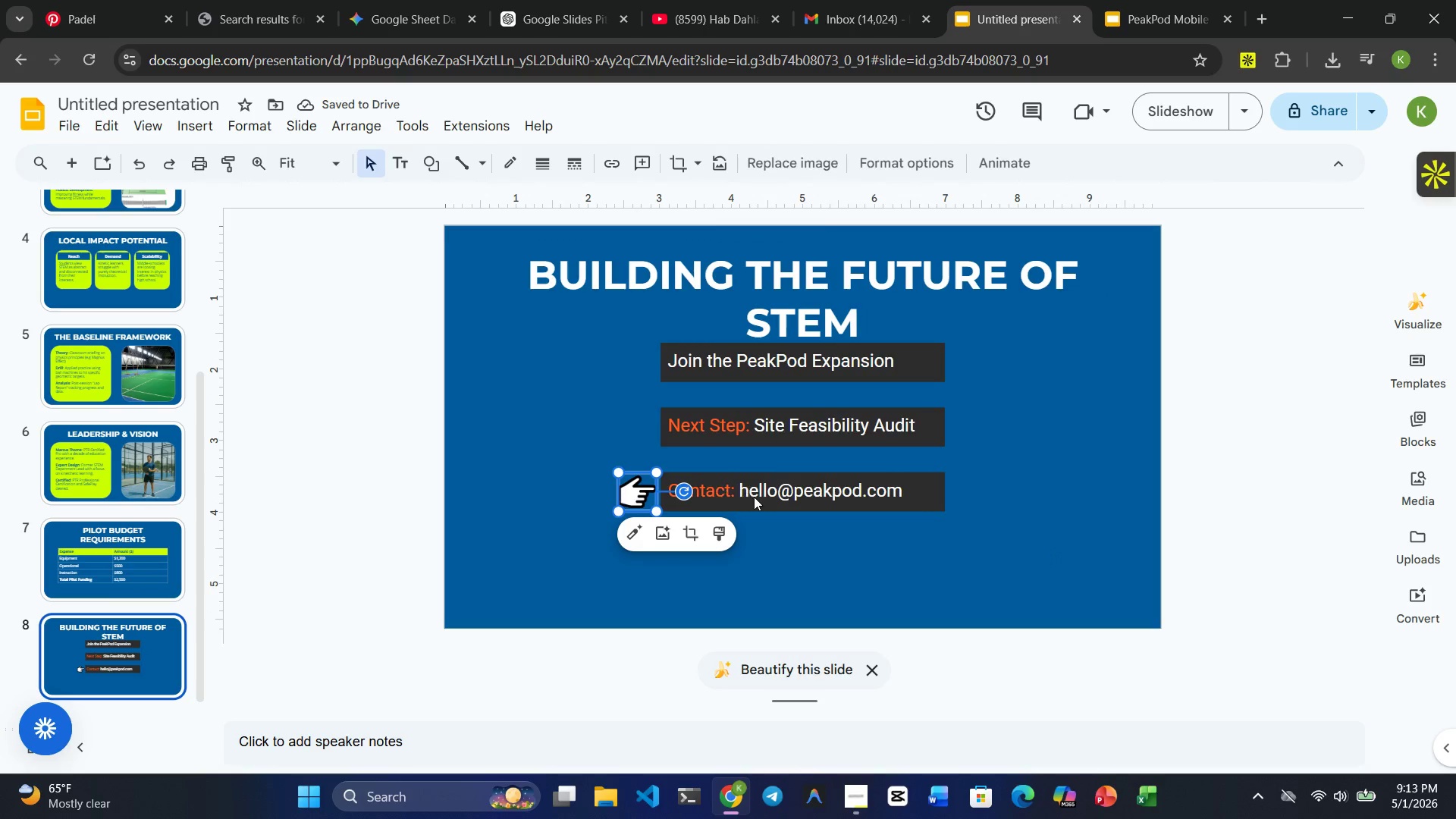 
left_click([755, 497])
 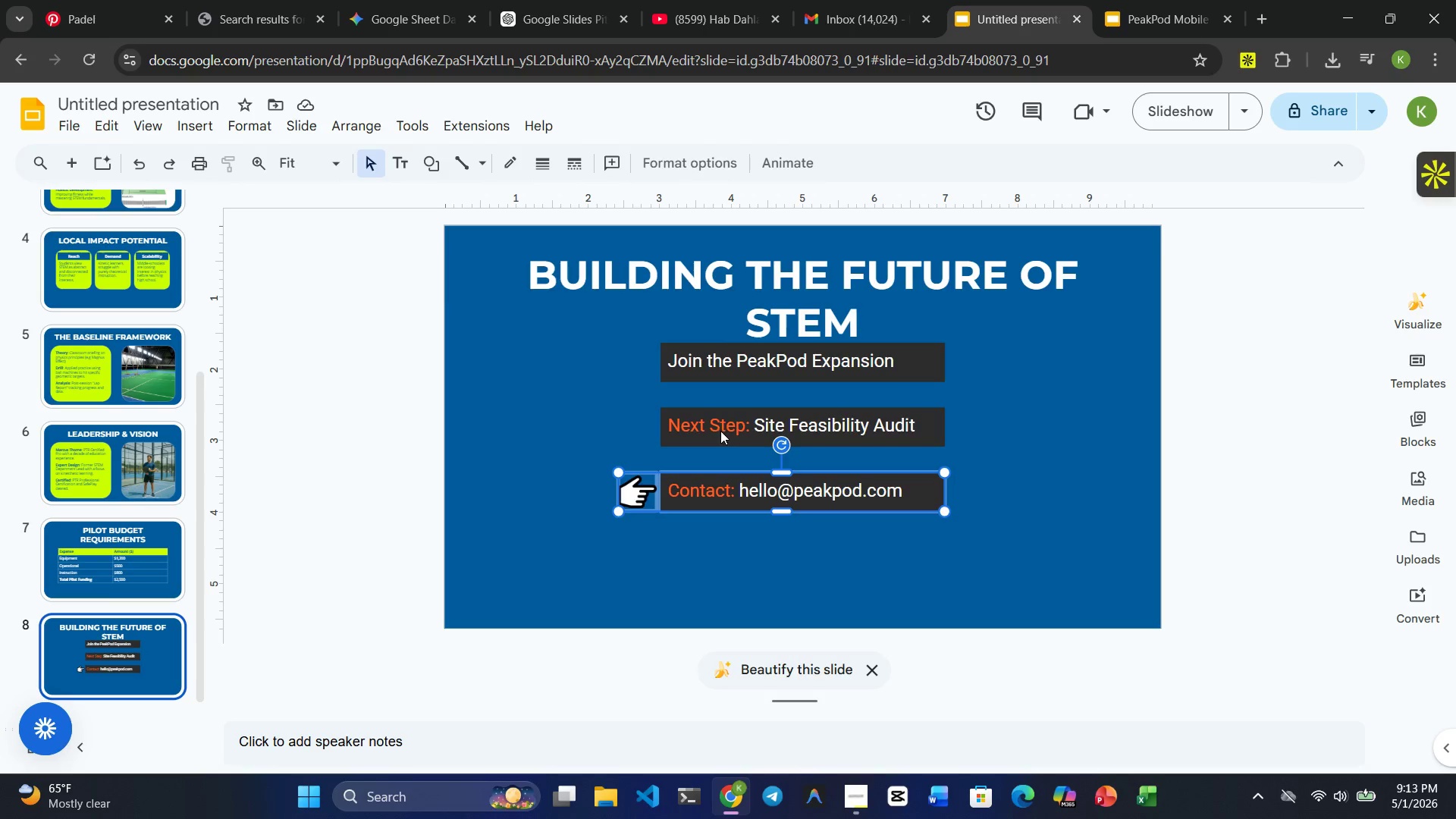 
left_click([720, 426])
 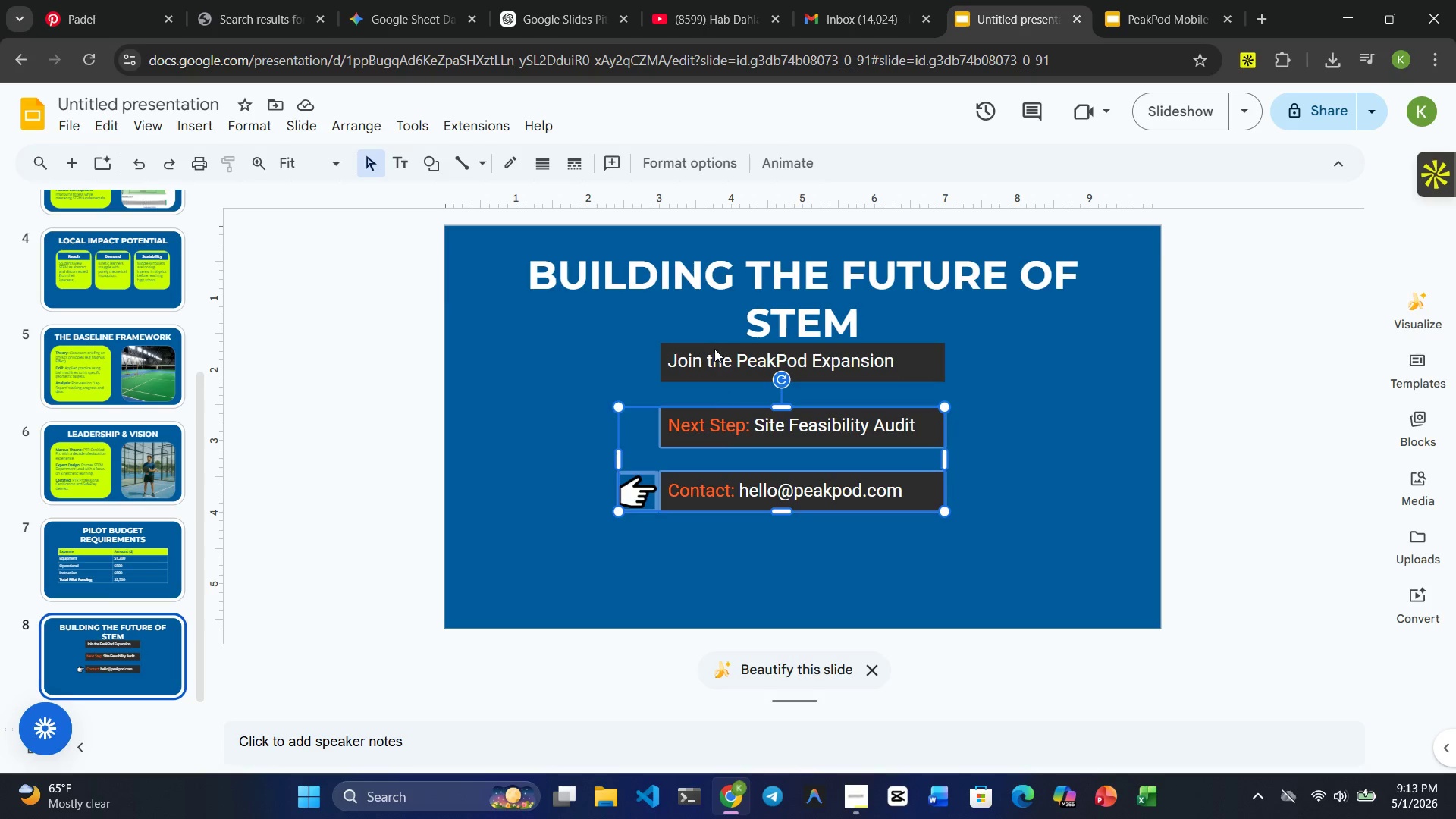 
left_click([714, 348])
 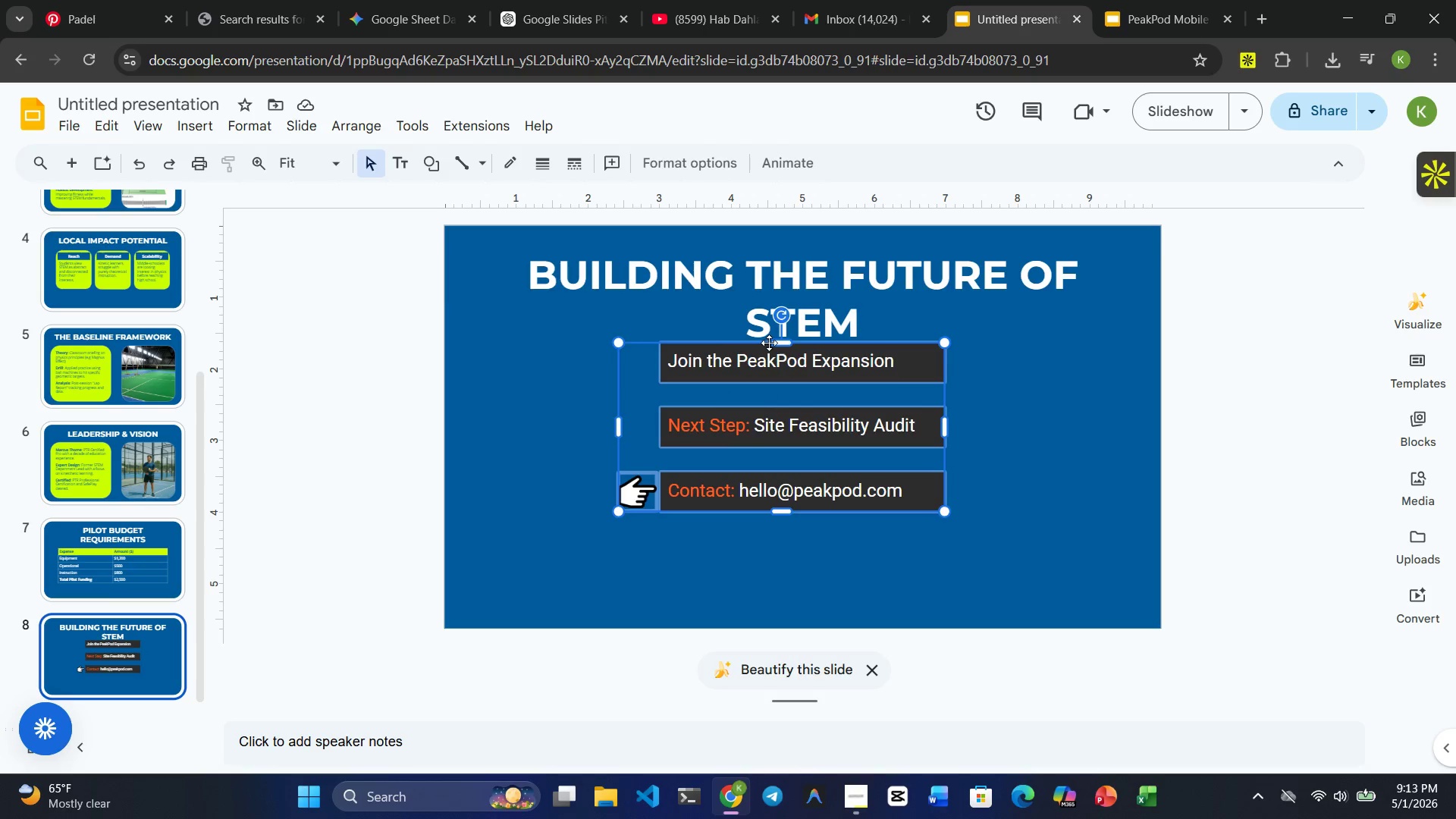 
left_click_drag(start_coordinate=[765, 343], to_coordinate=[767, 360])
 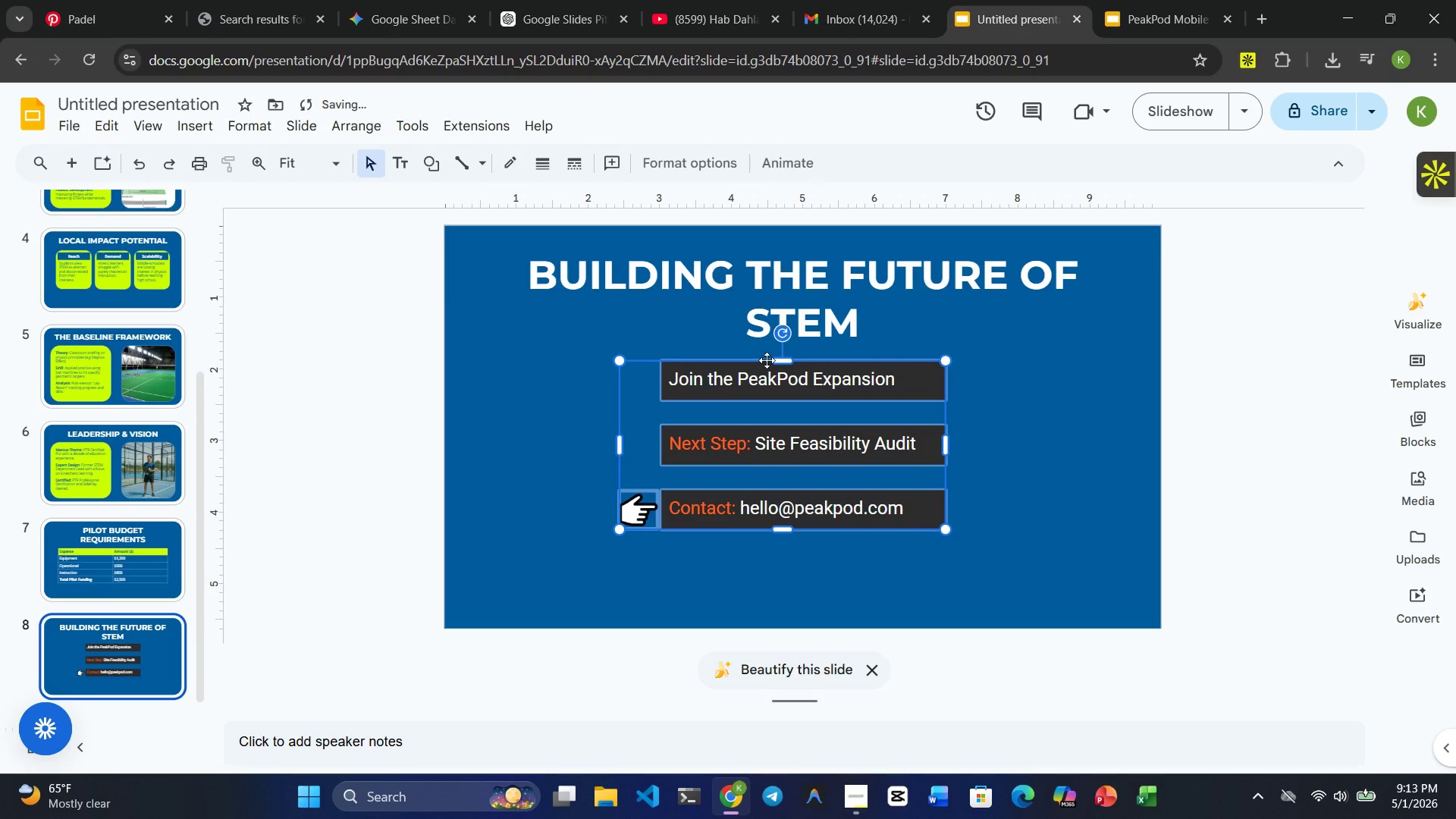 
left_click_drag(start_coordinate=[767, 360], to_coordinate=[767, 367])
 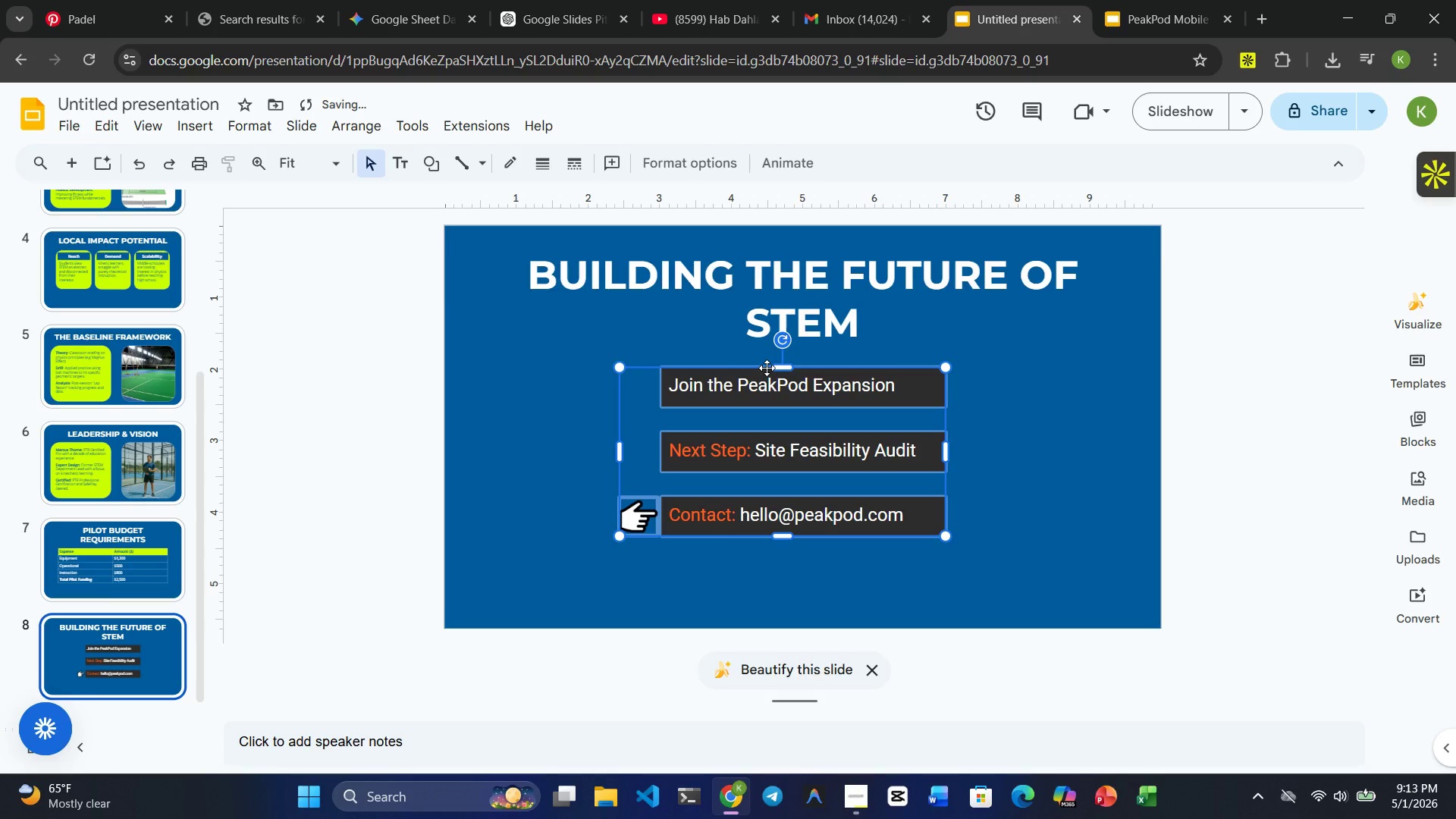 
left_click_drag(start_coordinate=[767, 368], to_coordinate=[767, 372])
 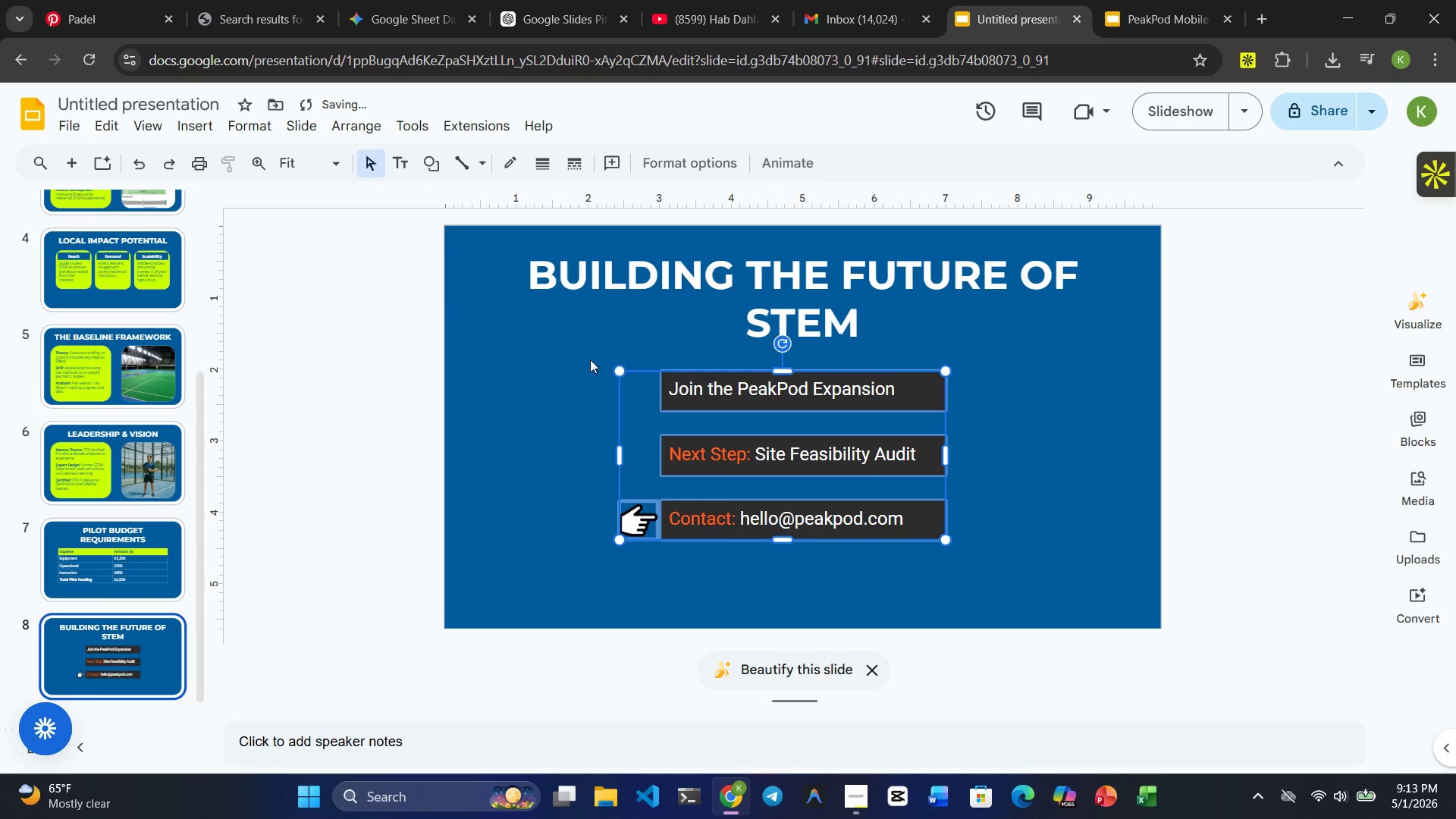 
left_click([573, 358])
 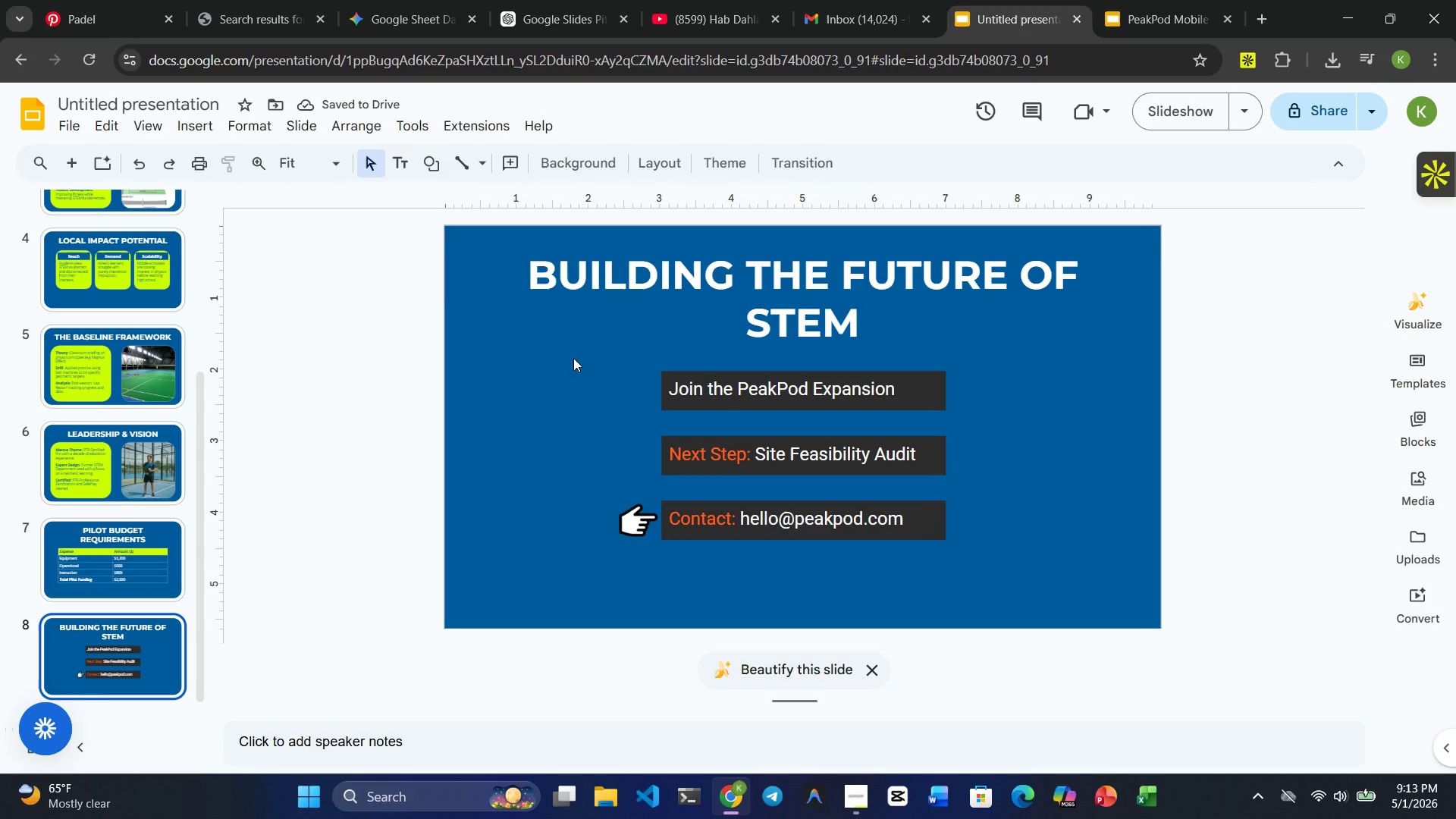 
key(Control+Z)
 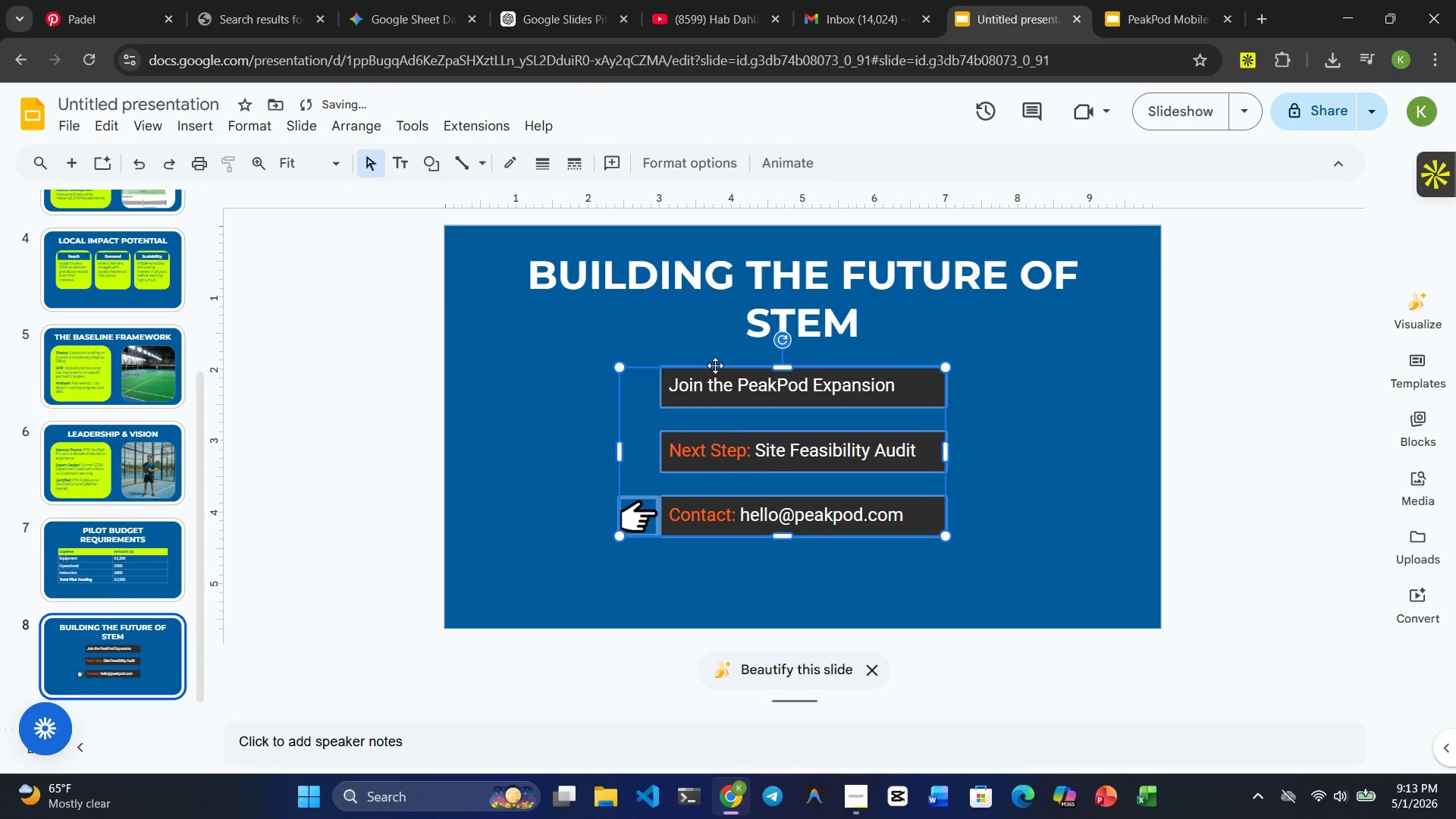 
left_click_drag(start_coordinate=[719, 366], to_coordinate=[718, 389])
 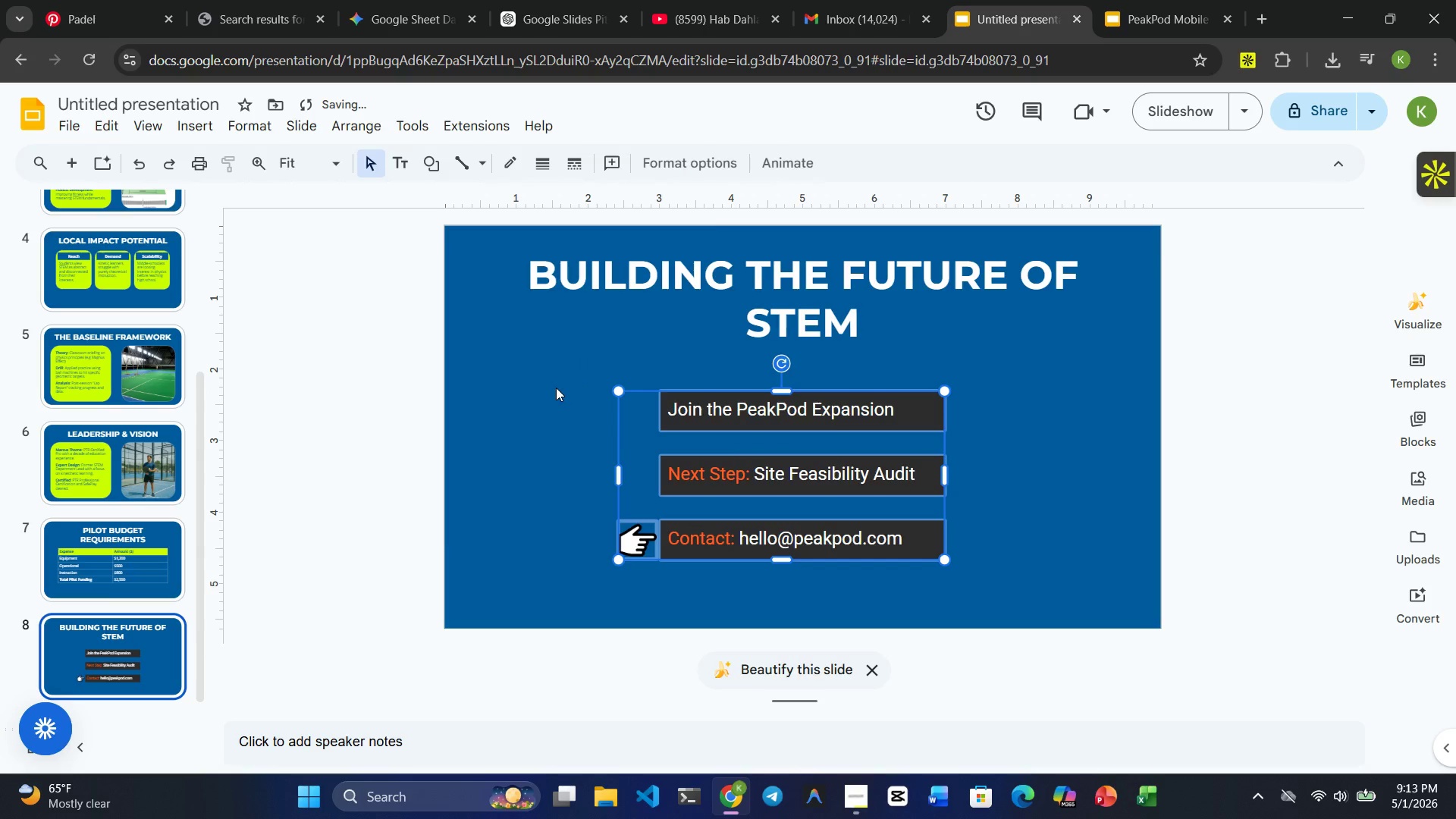 
left_click([553, 386])
 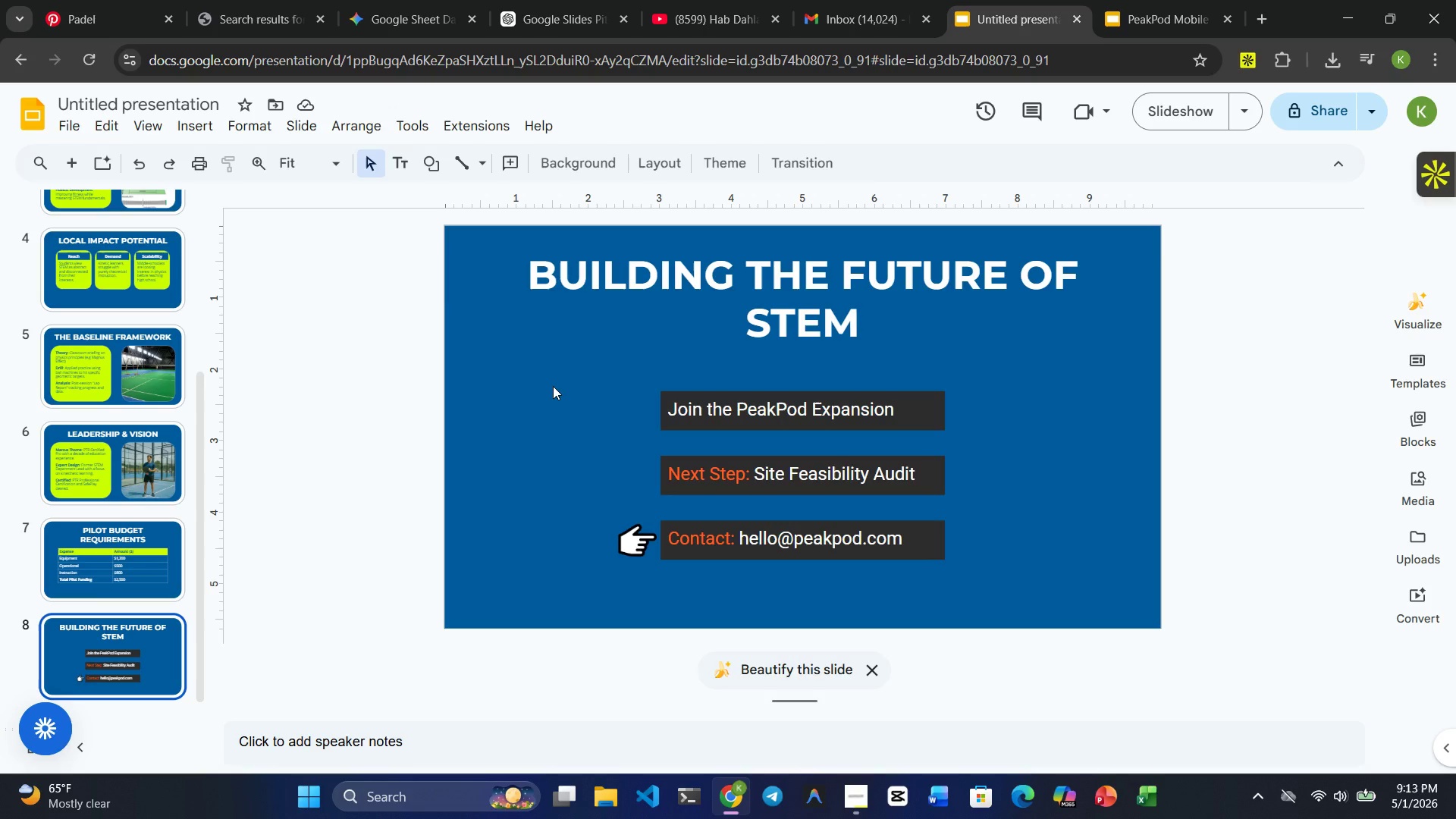 
wait(10.98)
 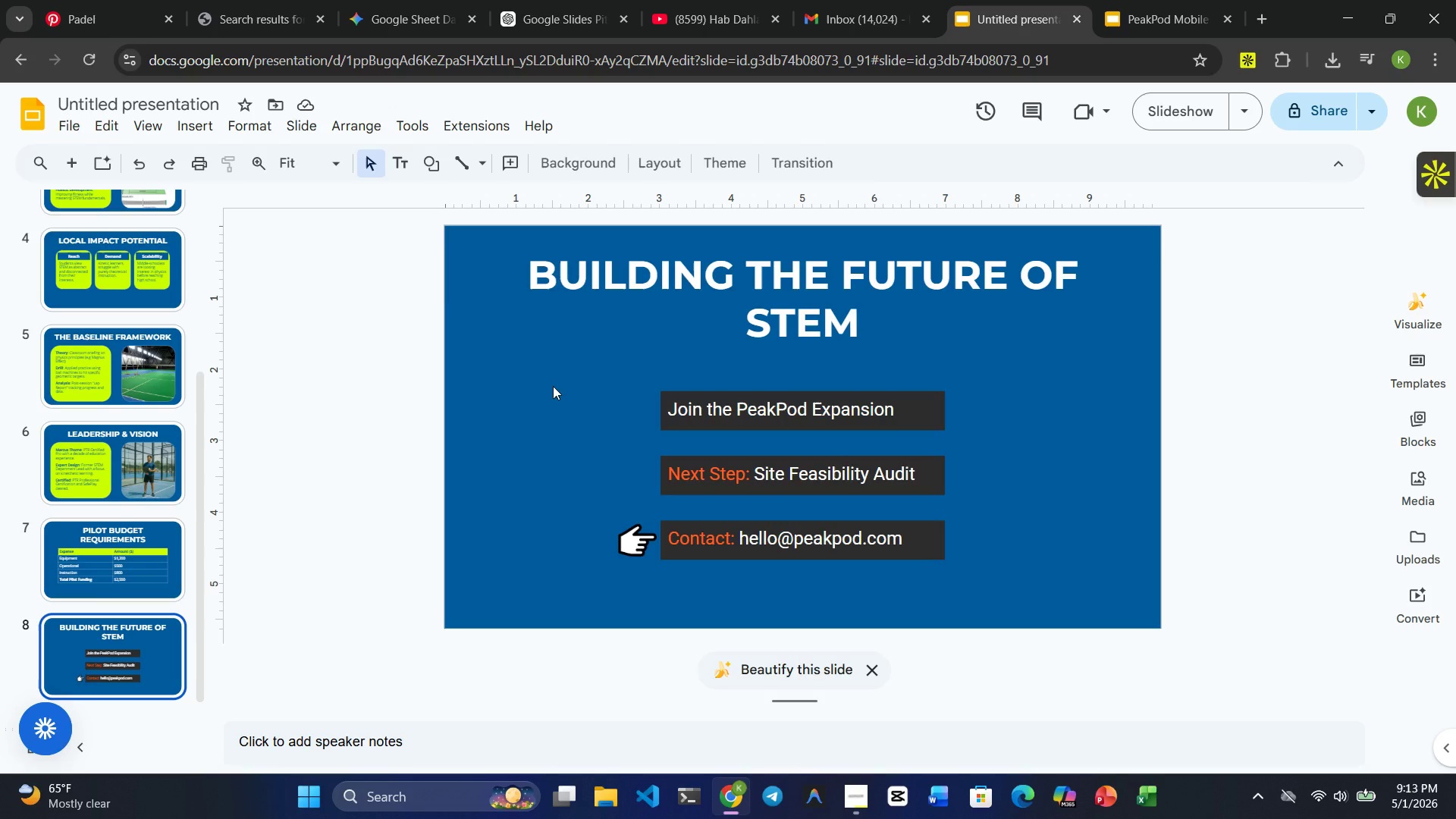 
double_click([714, 410])
 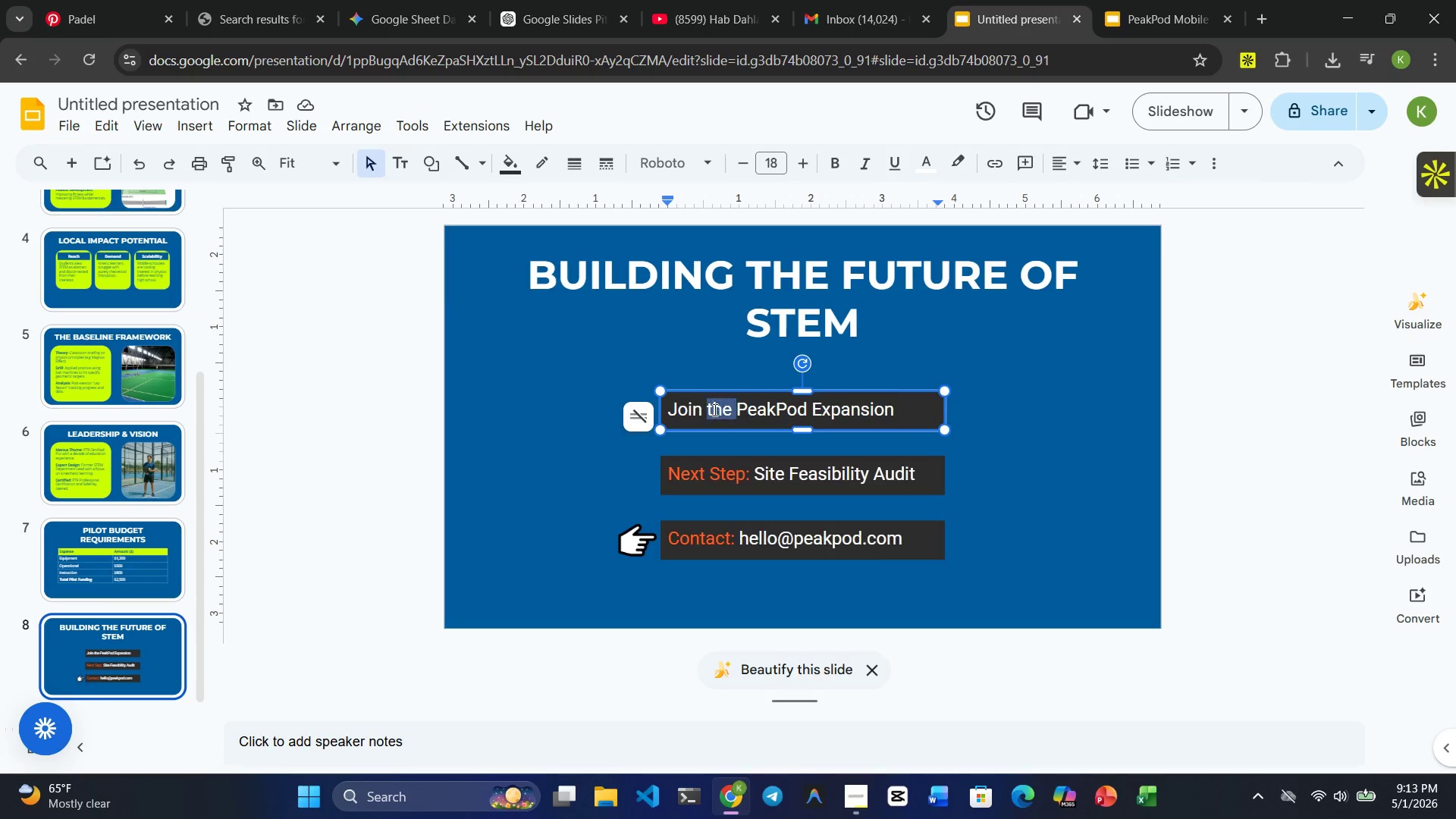 
triple_click([714, 410])
 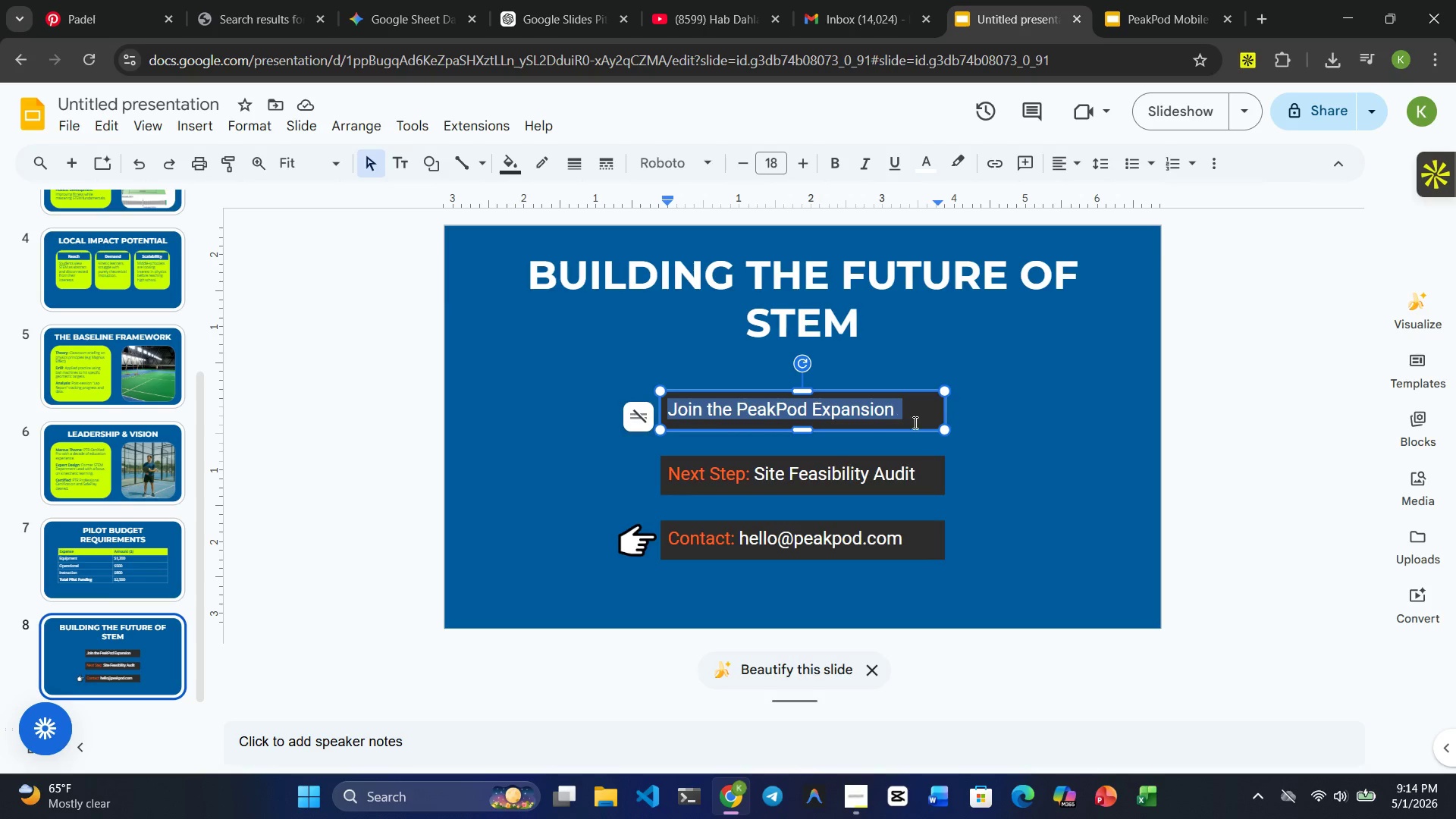 
left_click([926, 416])
 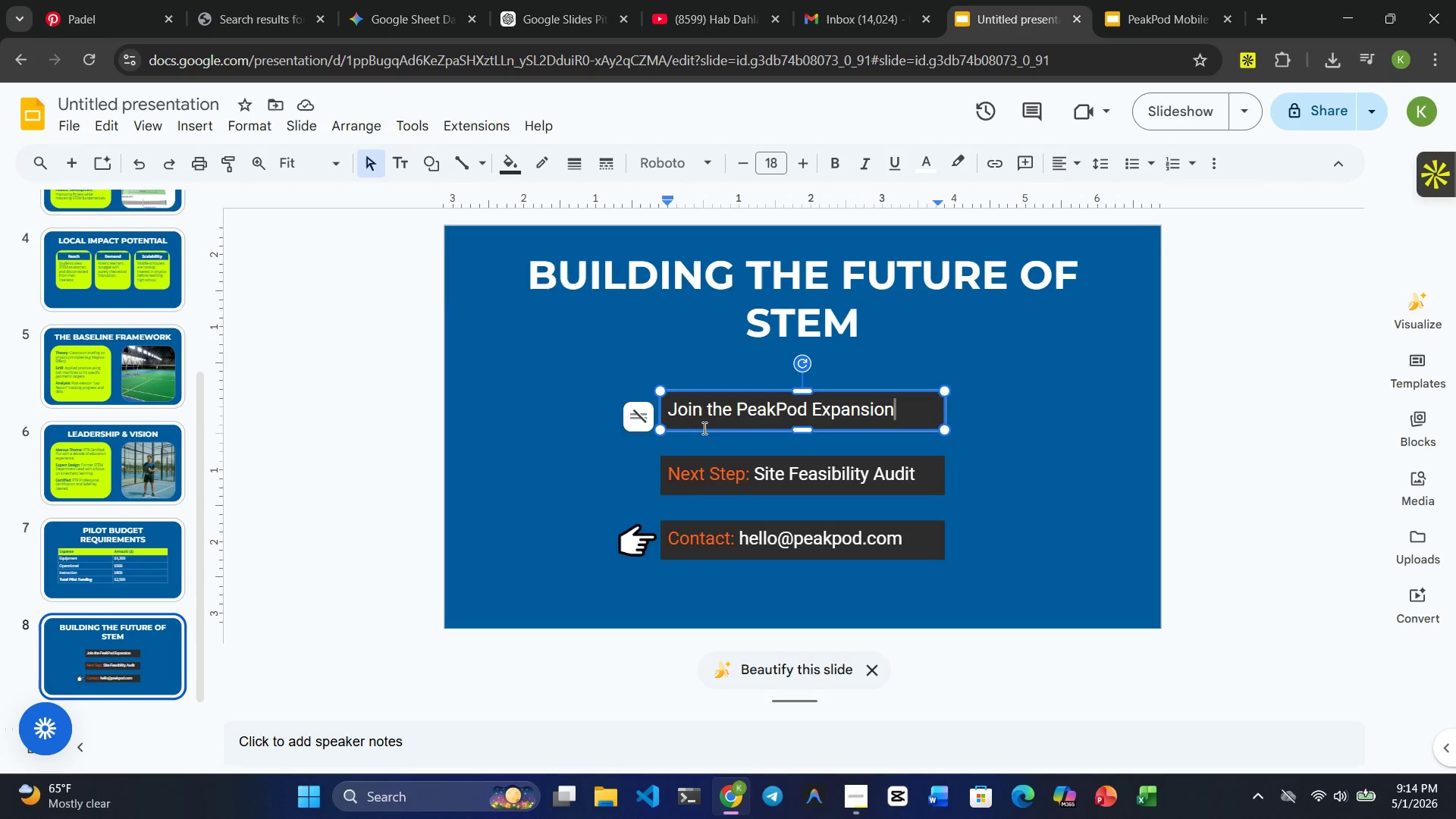 
hold_key(key=ControlRight, duration=4.12)
left_click([744, 469])
 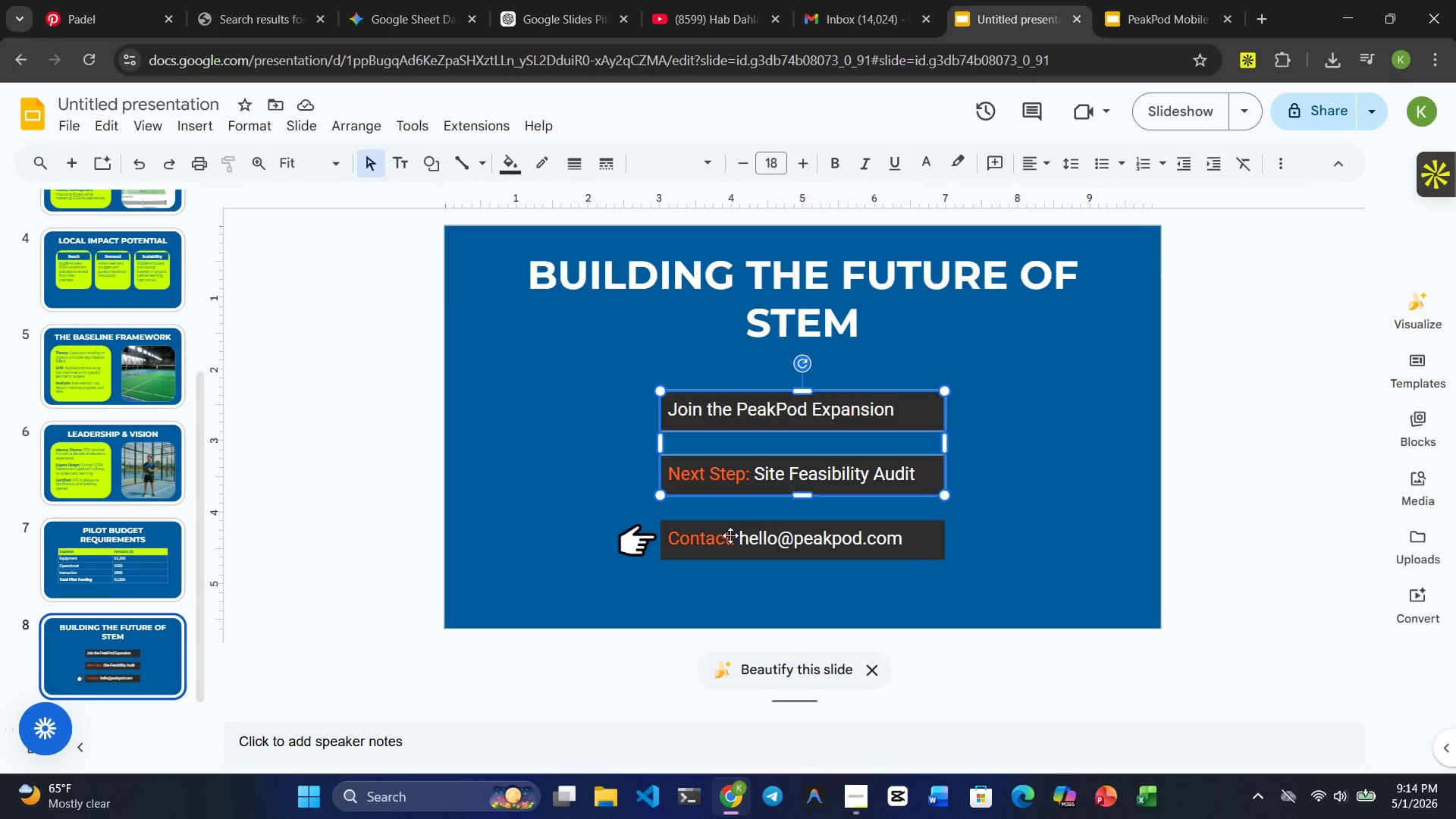 
left_click([730, 535])
 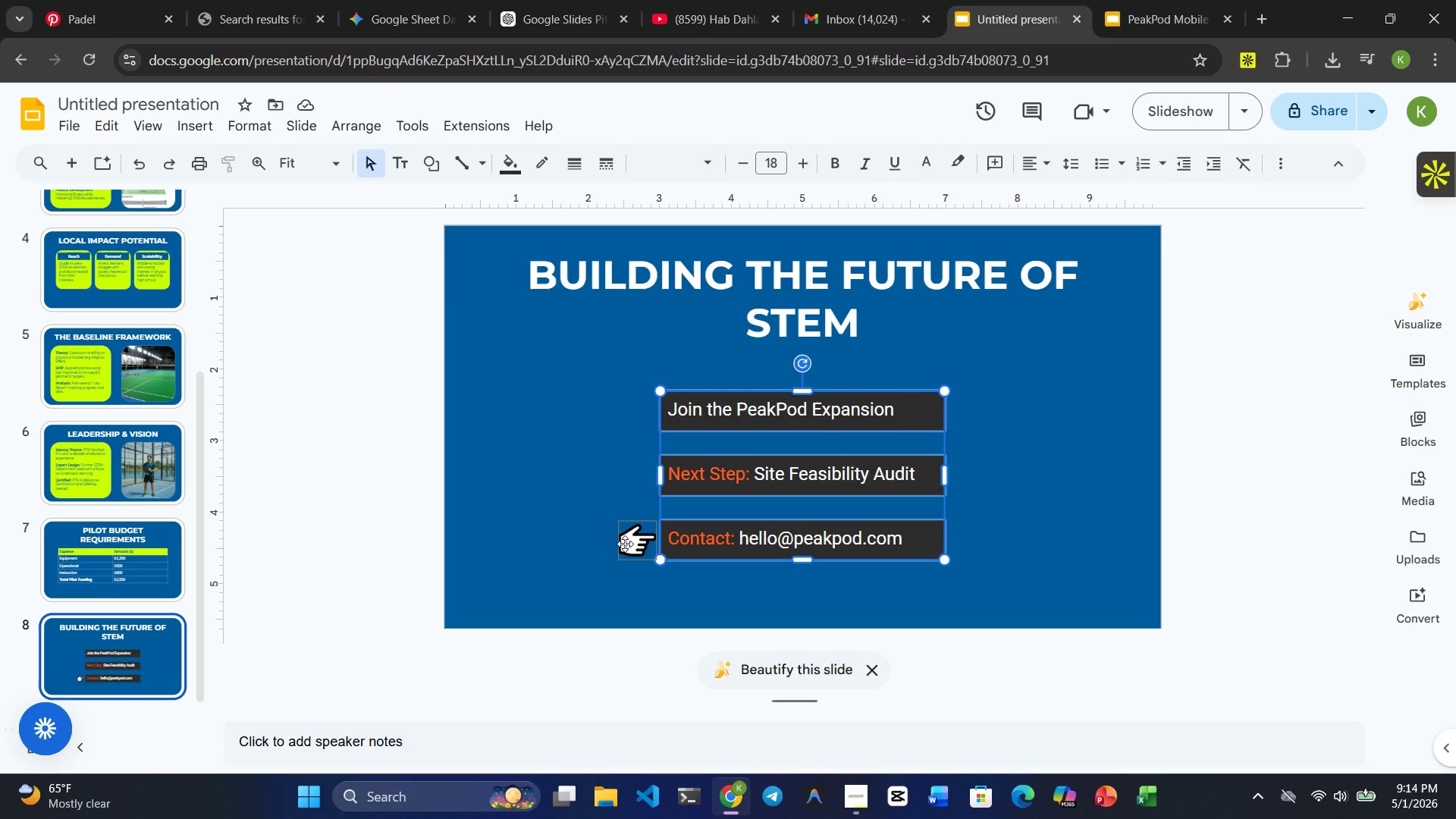 
left_click([625, 544])
 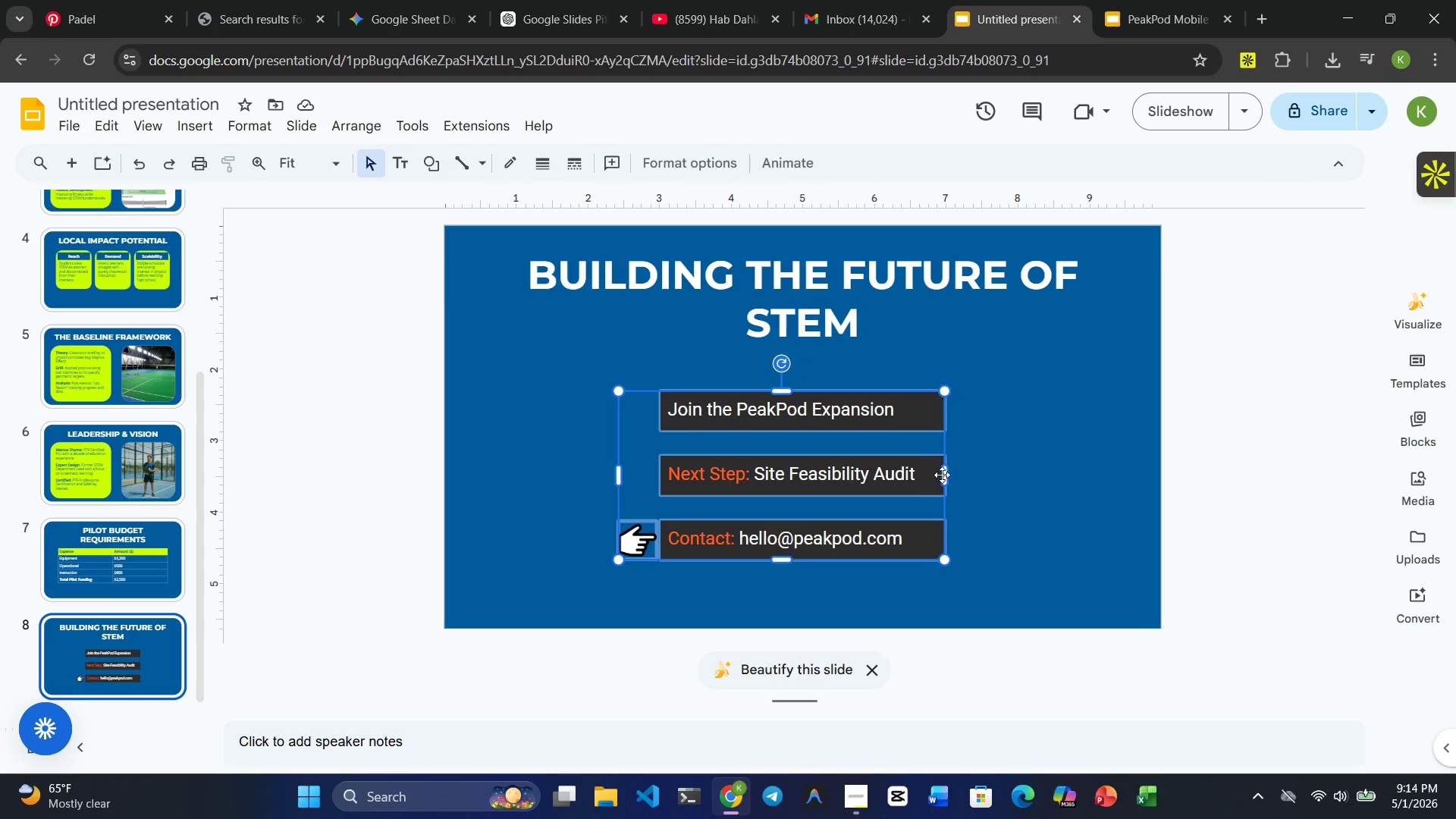 
left_click_drag(start_coordinate=[946, 474], to_coordinate=[1064, 499])
 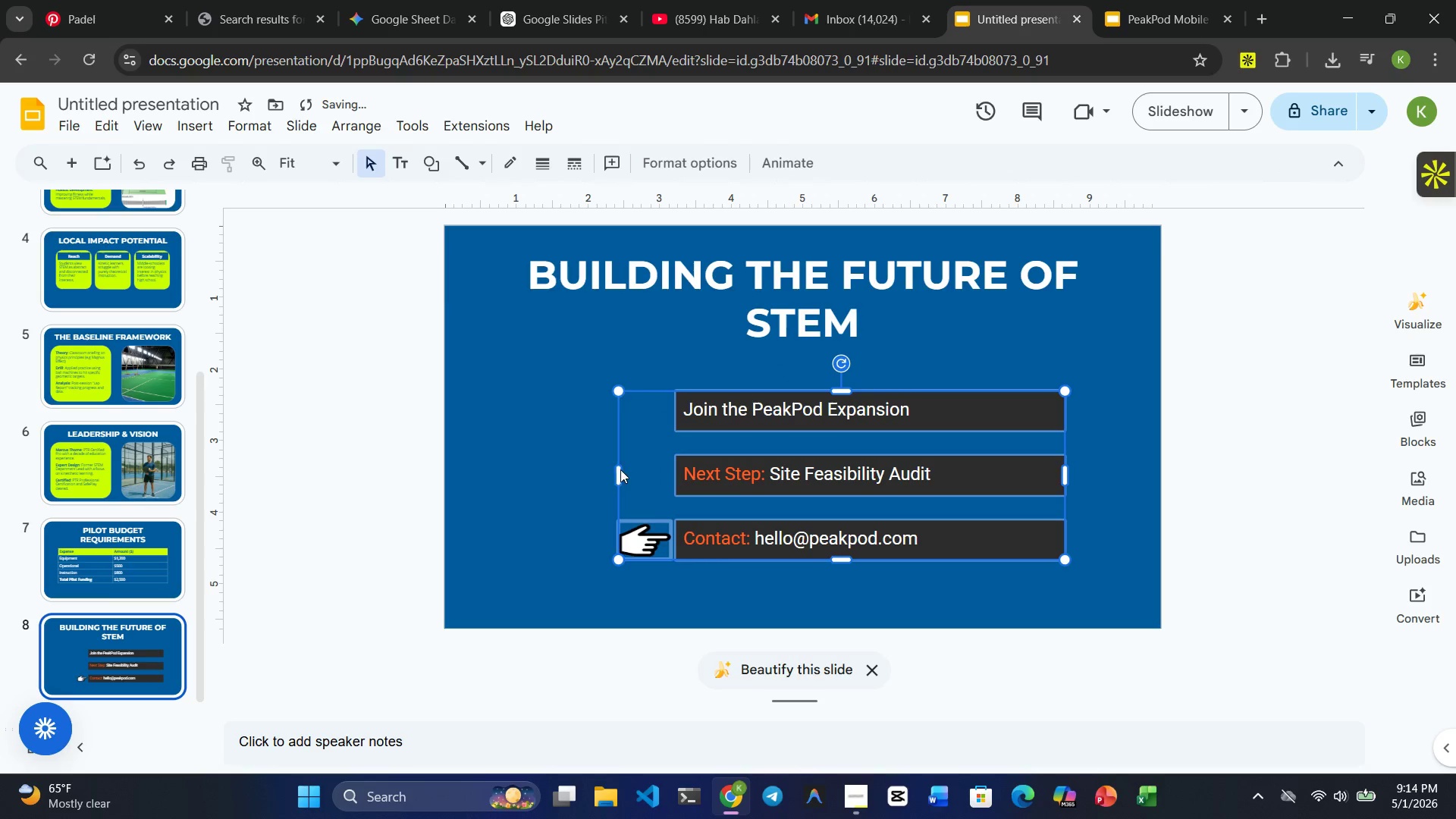 
left_click_drag(start_coordinate=[616, 469], to_coordinate=[585, 468])
 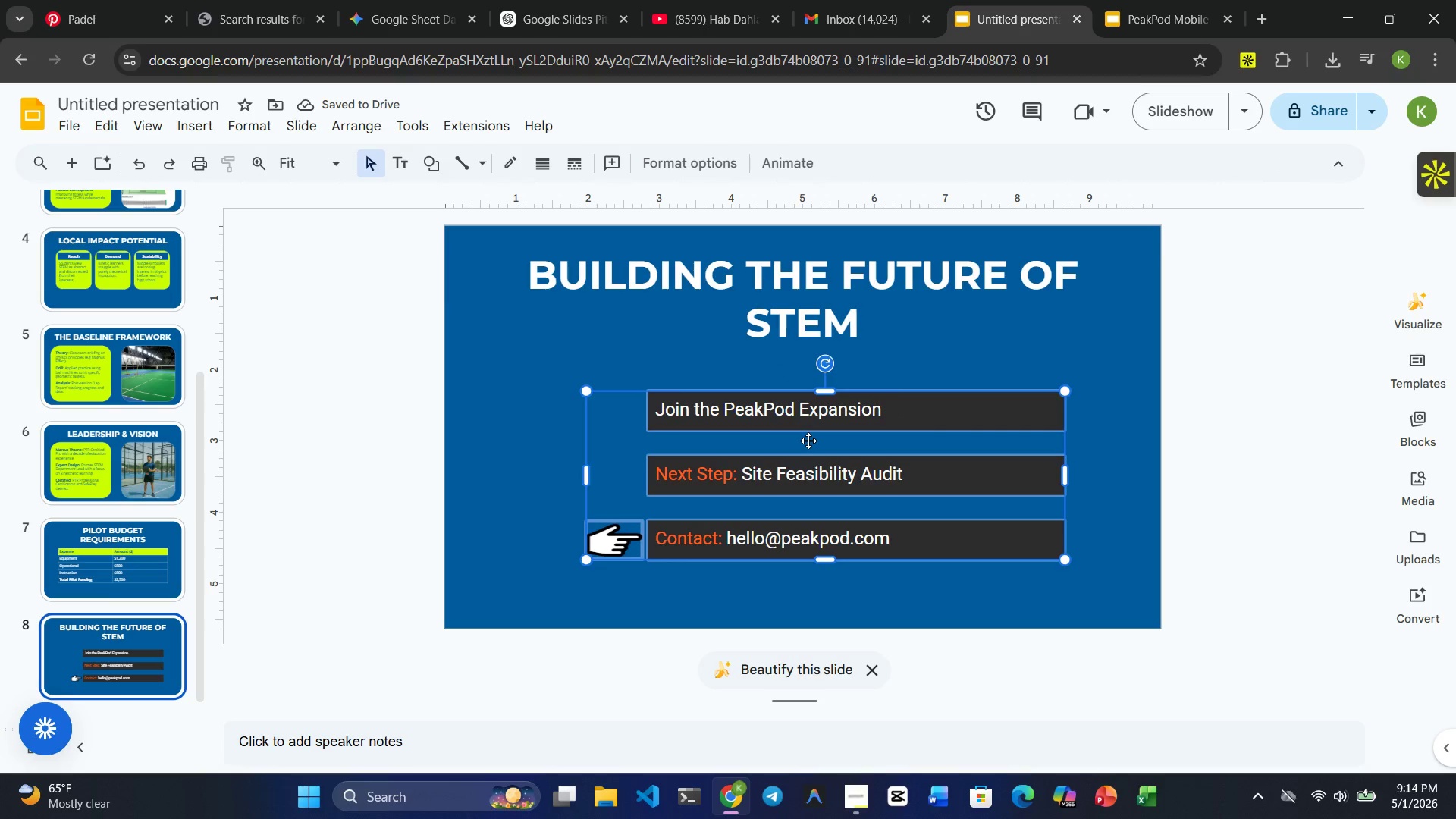 
left_click_drag(start_coordinate=[830, 438], to_coordinate=[809, 440])
 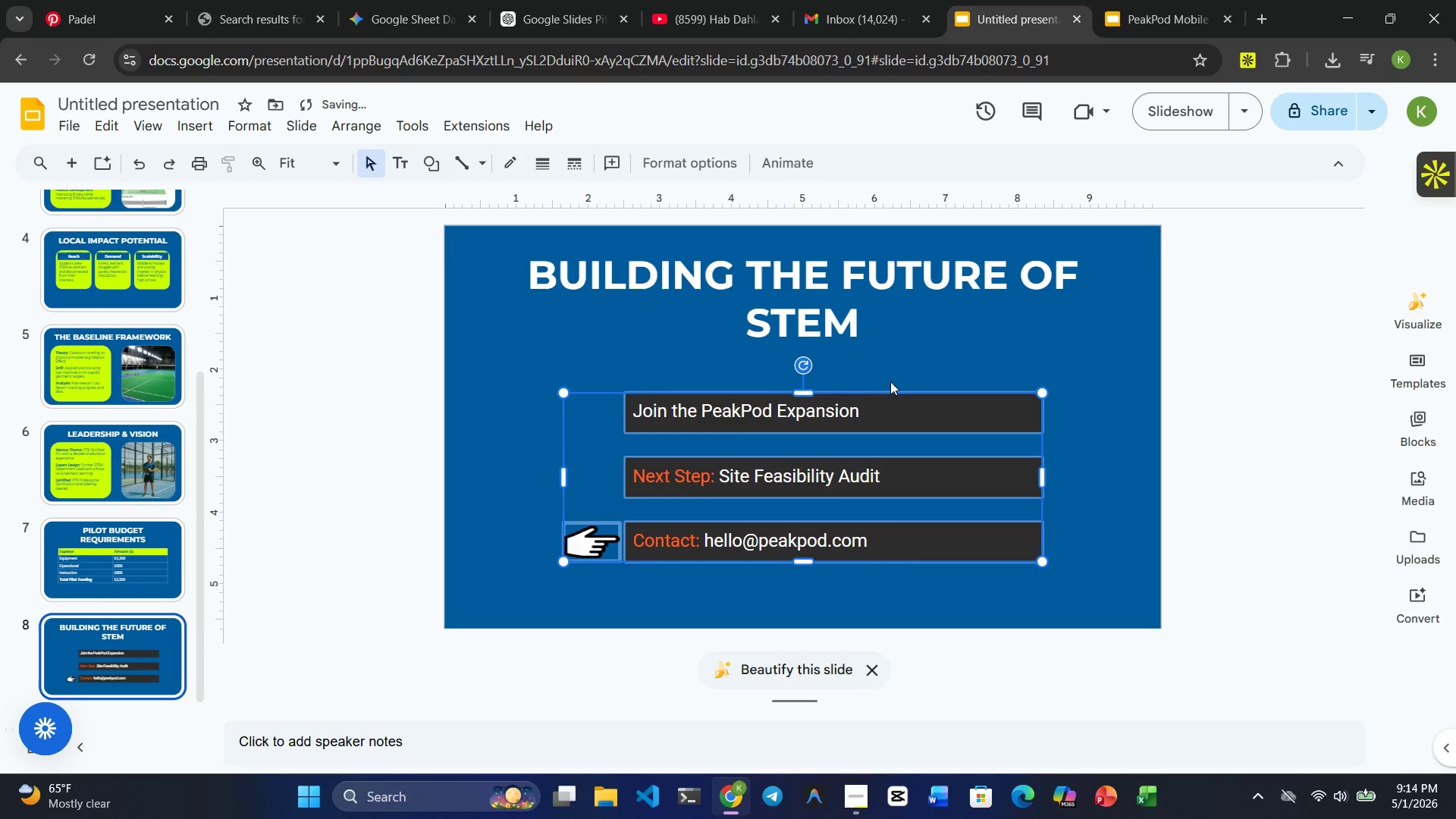 
left_click([935, 345])
 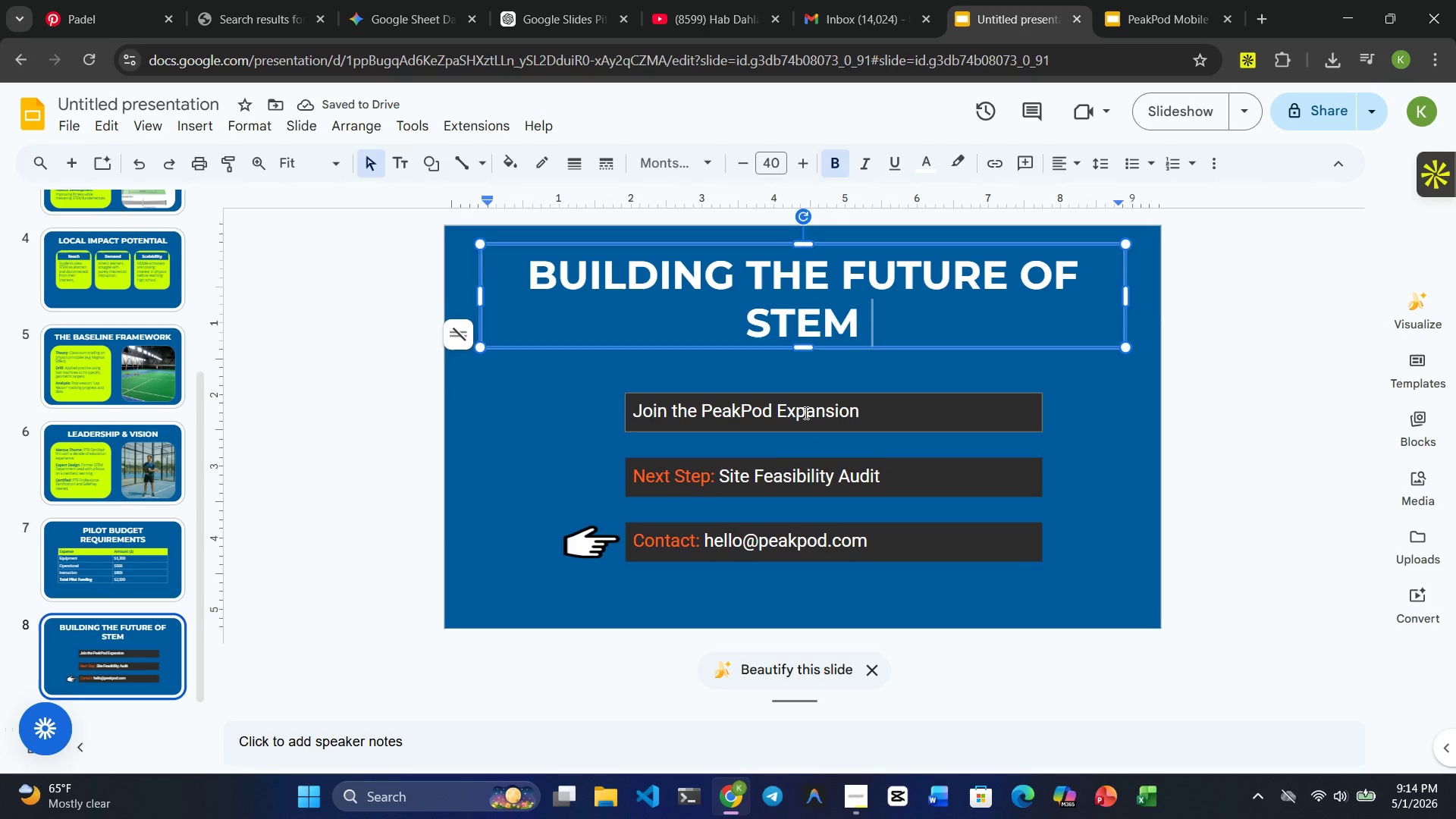 
double_click([805, 413])
 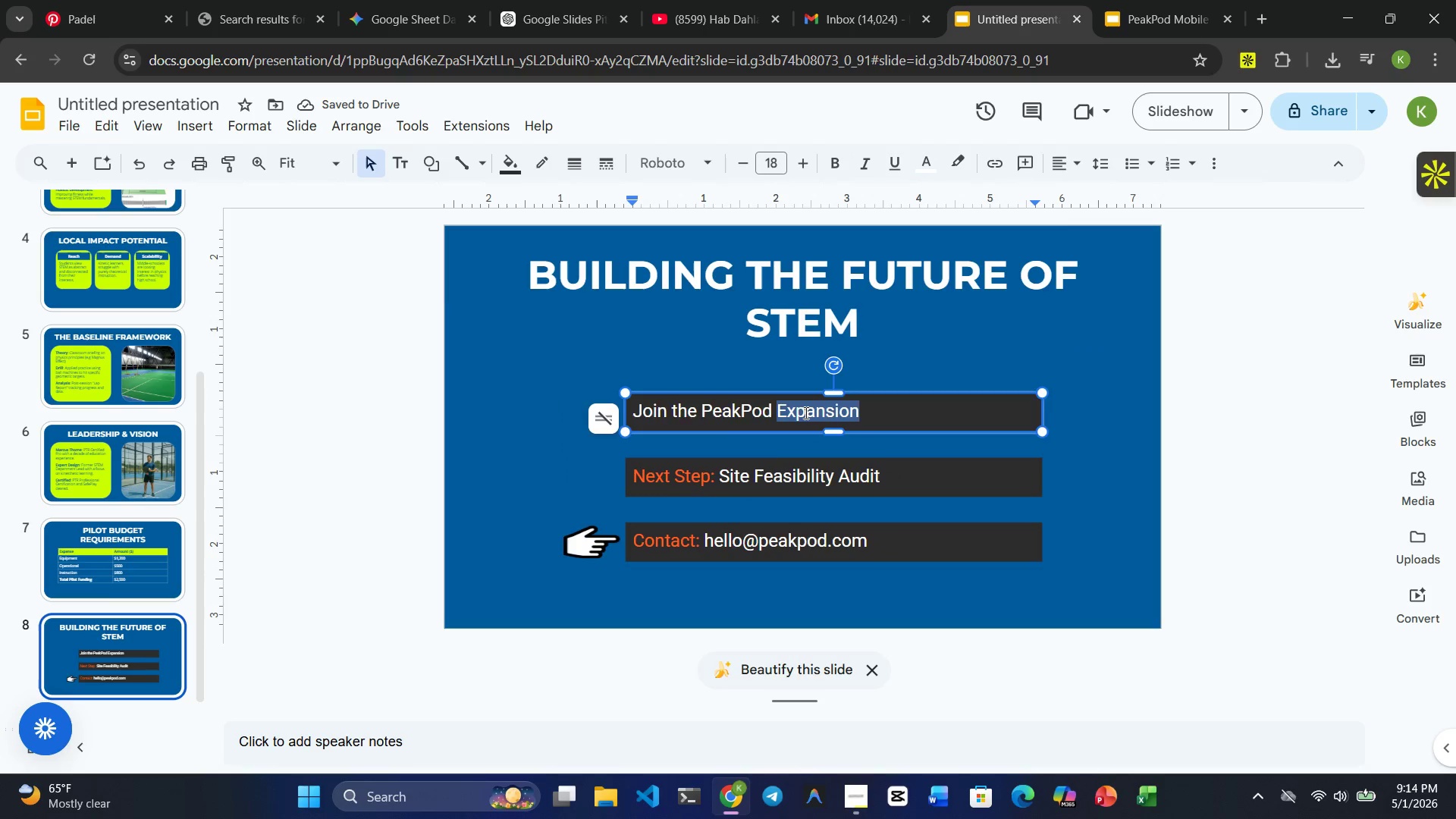 
triple_click([805, 413])
 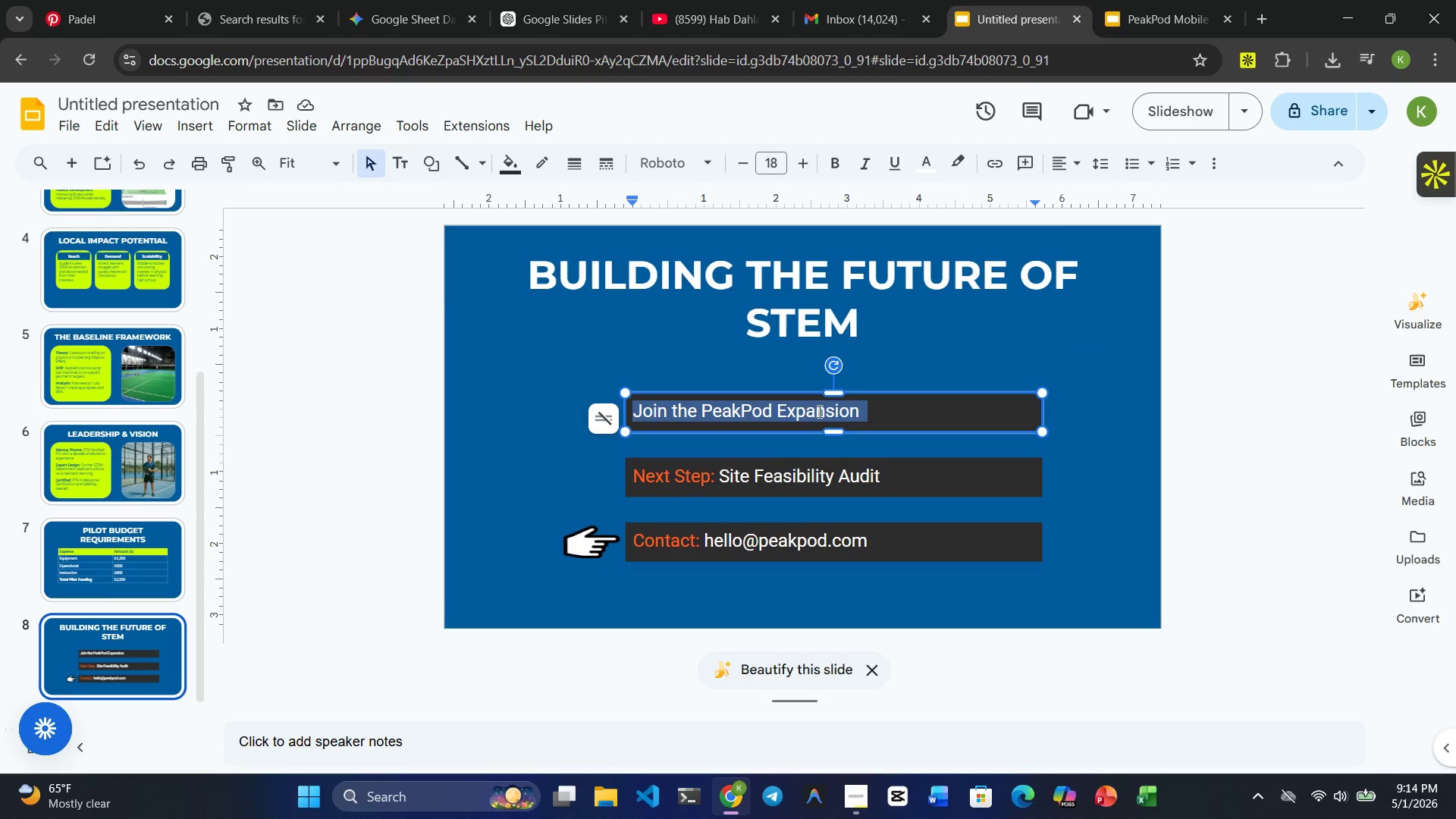 
left_click([912, 416])
 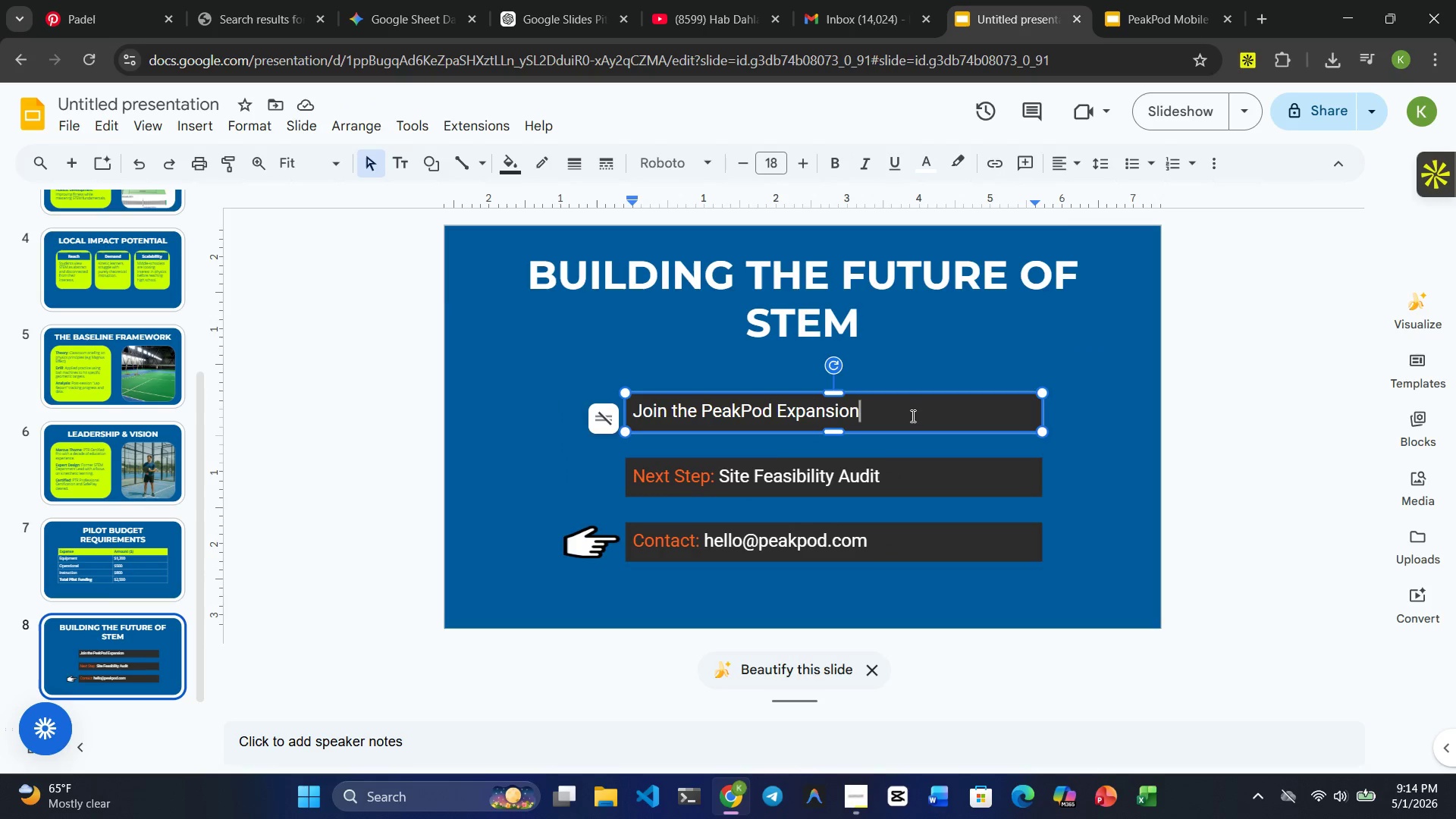 
hold_key(key=ControlRight, duration=1.91)
left_click([932, 480])
 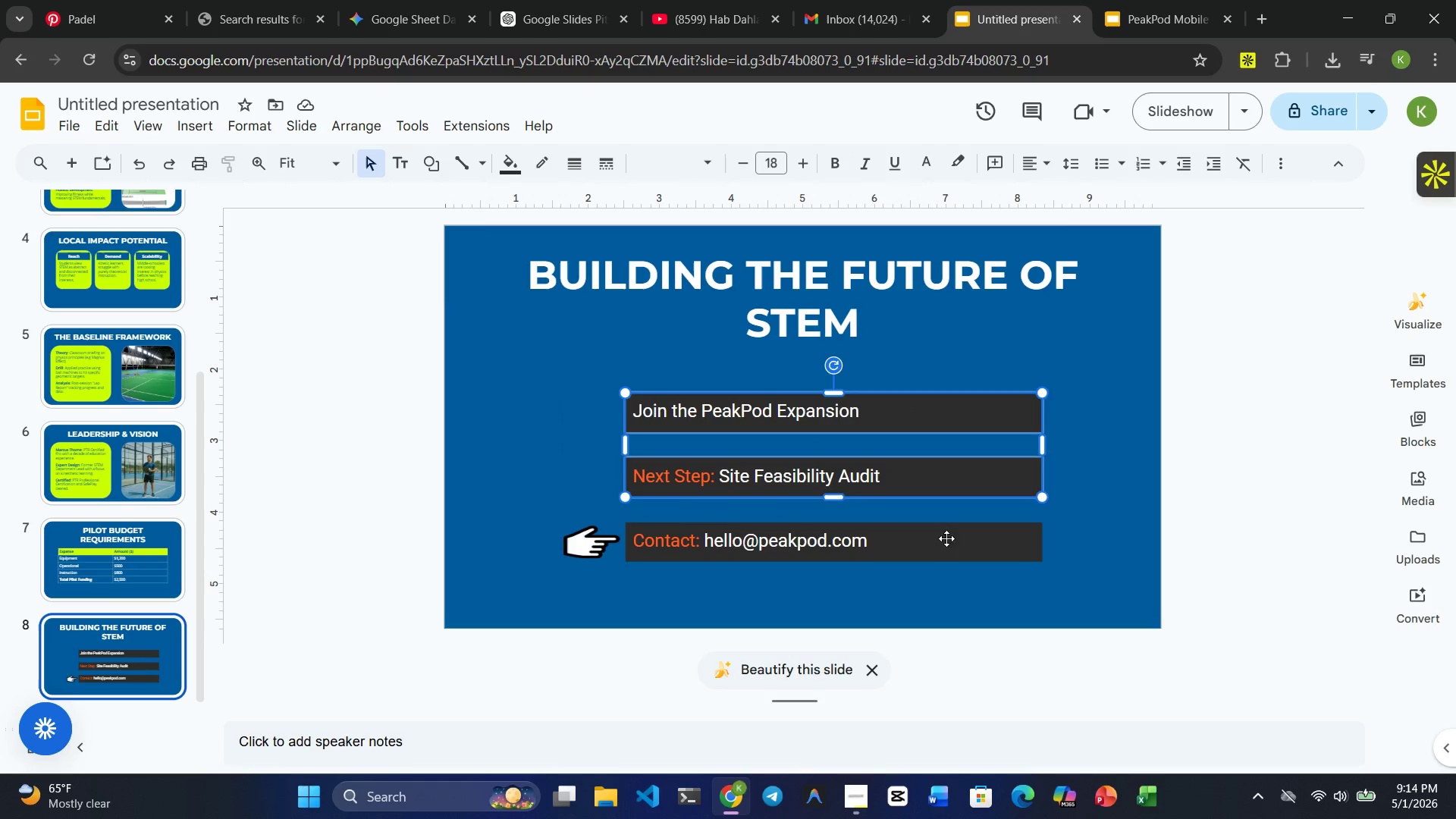 
left_click([946, 538])
 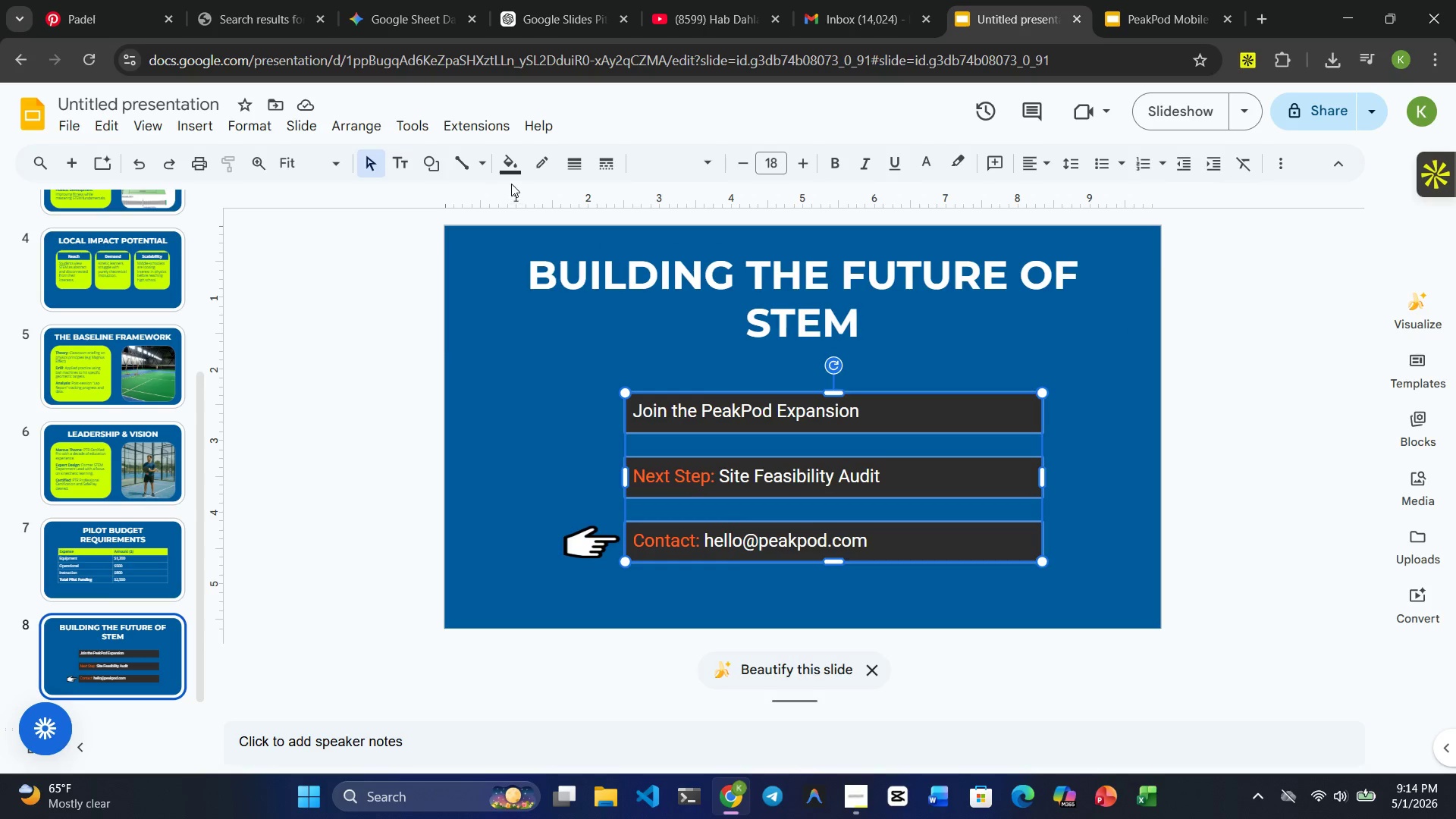 
left_click([511, 174])
 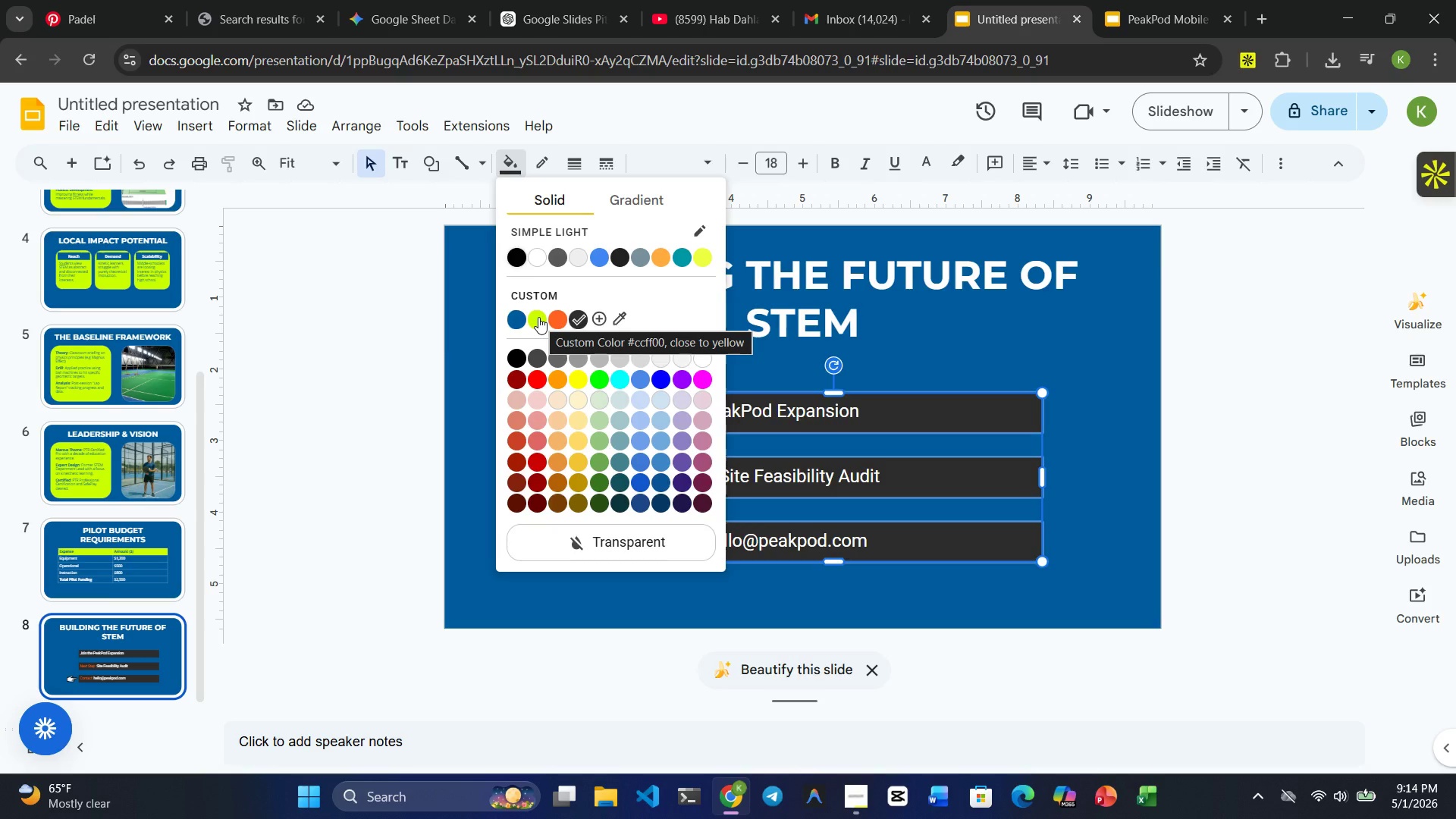 
left_click([538, 317])
 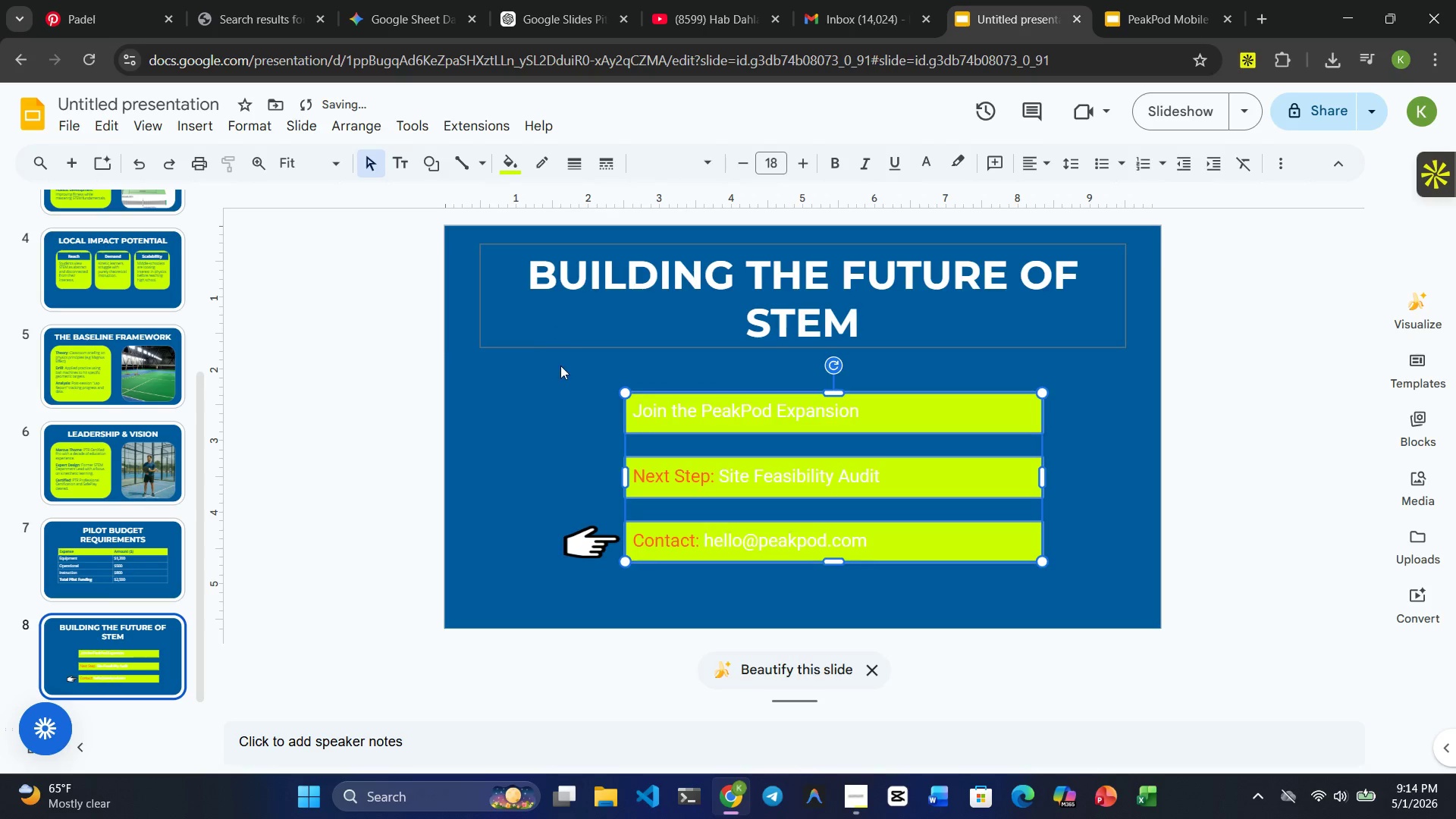 
left_click([571, 432])
 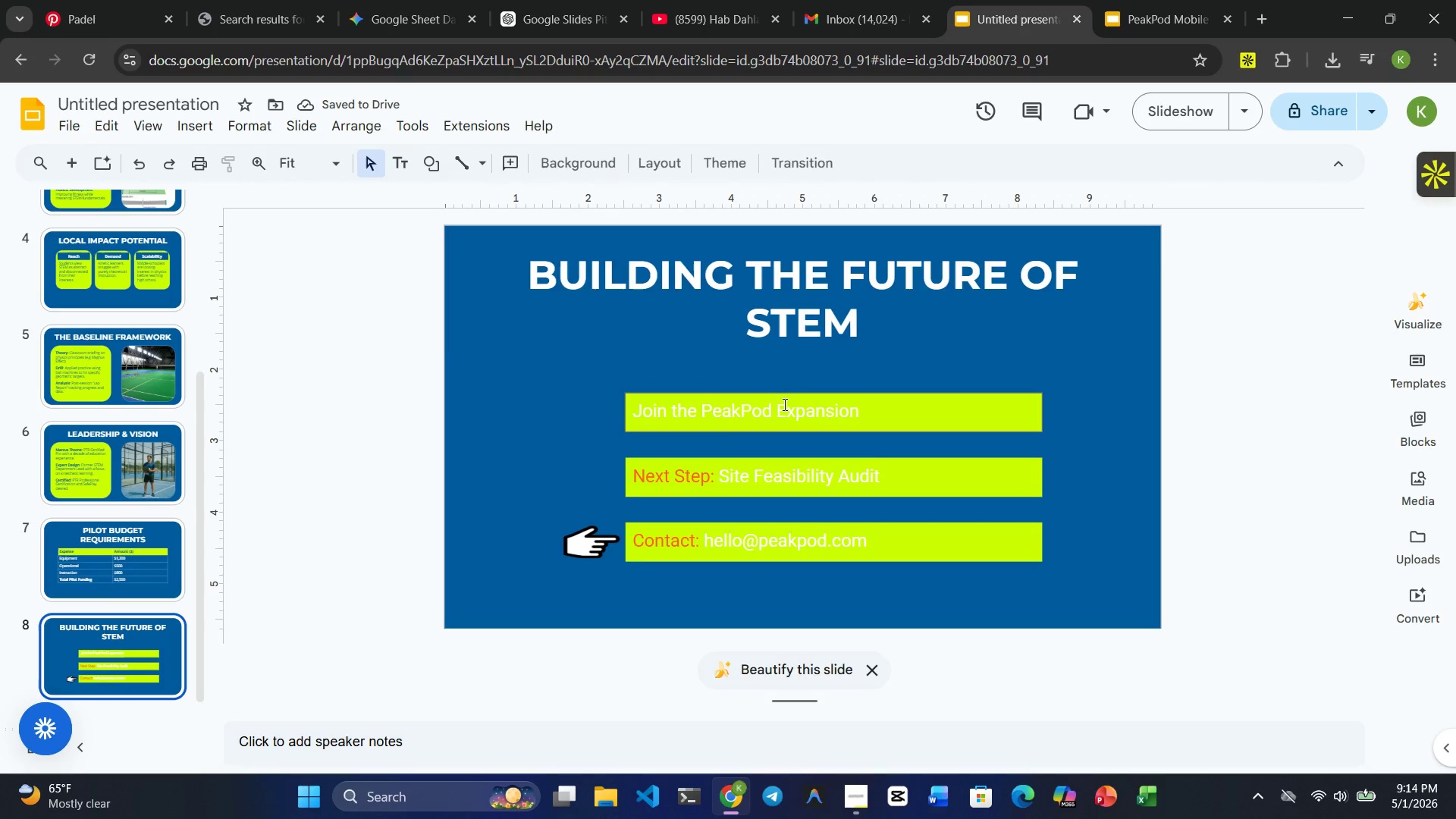 
double_click([788, 404])
 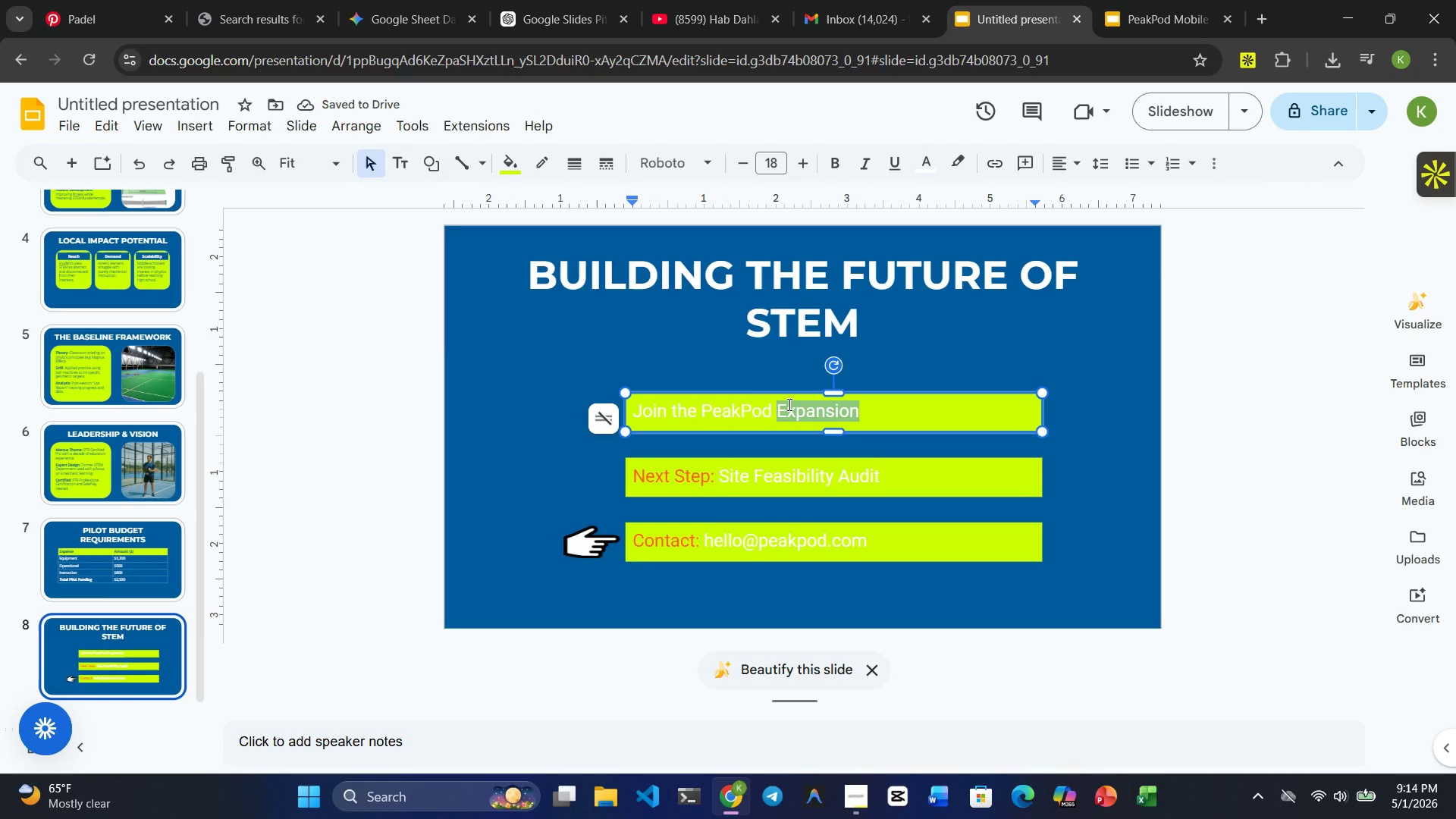 
triple_click([788, 404])
 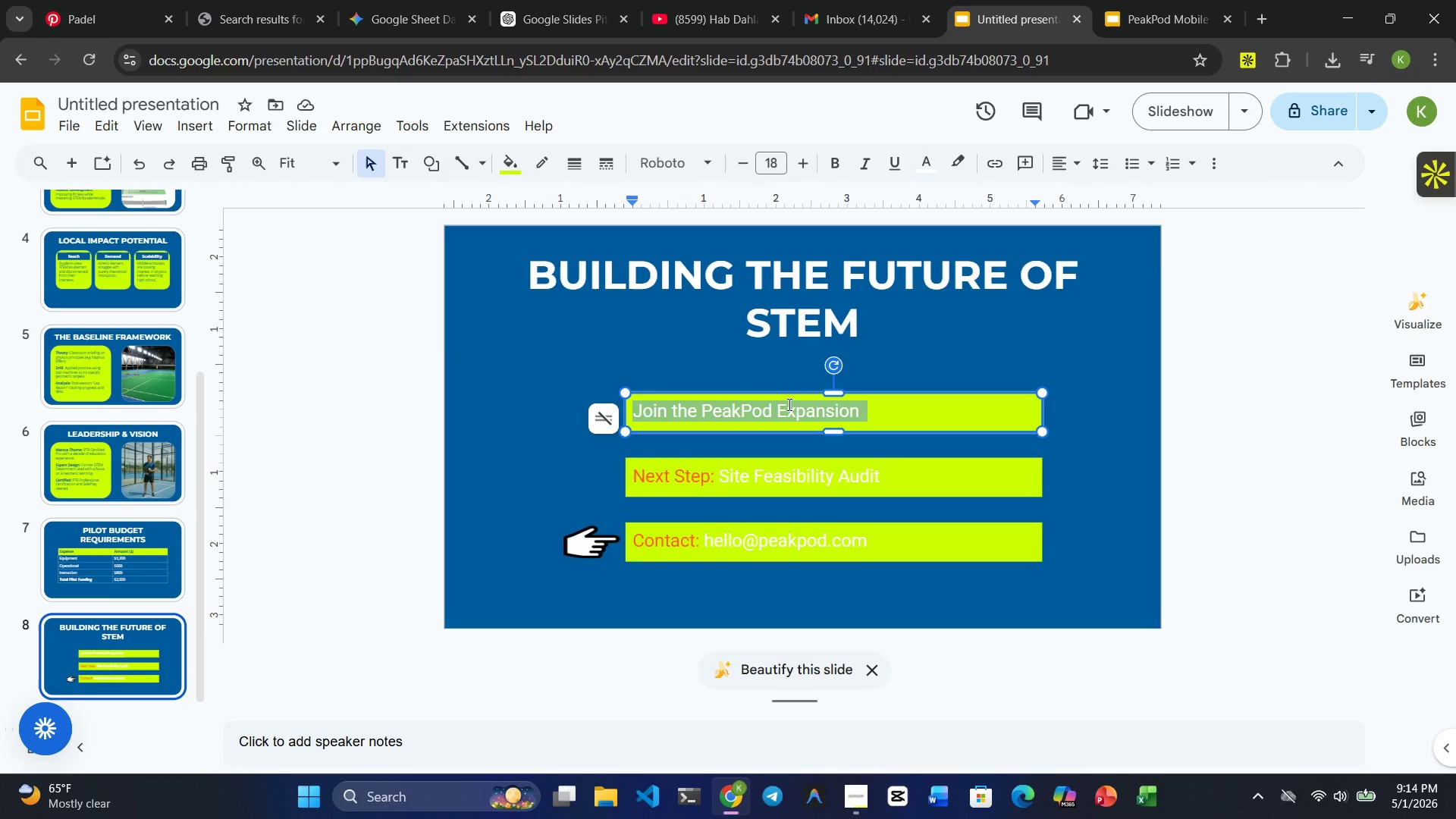 
hold_key(key=ControlRight, duration=3.41)
double_click([819, 481])
 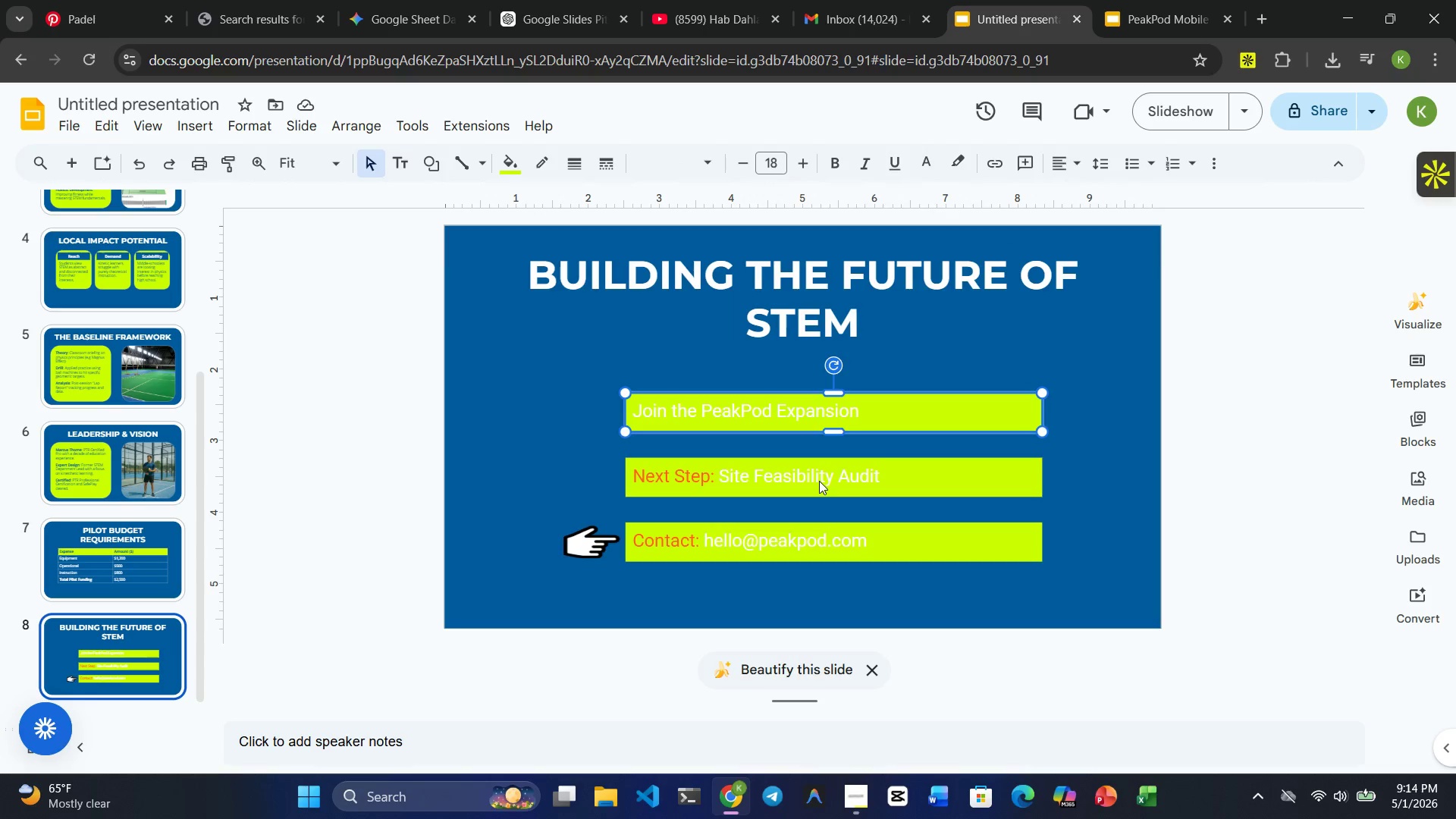 
double_click([819, 481])
 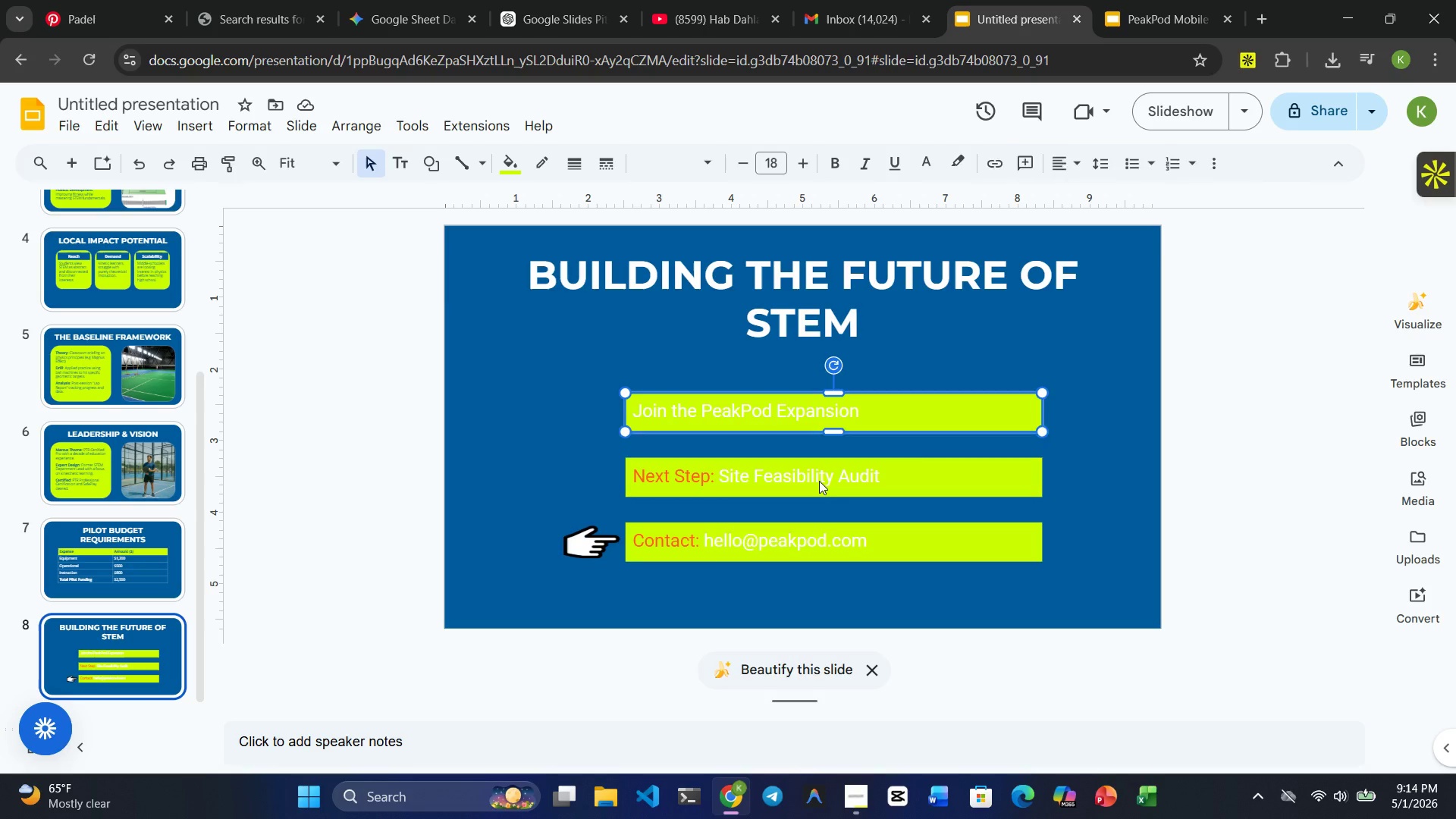 
triple_click([819, 481])
 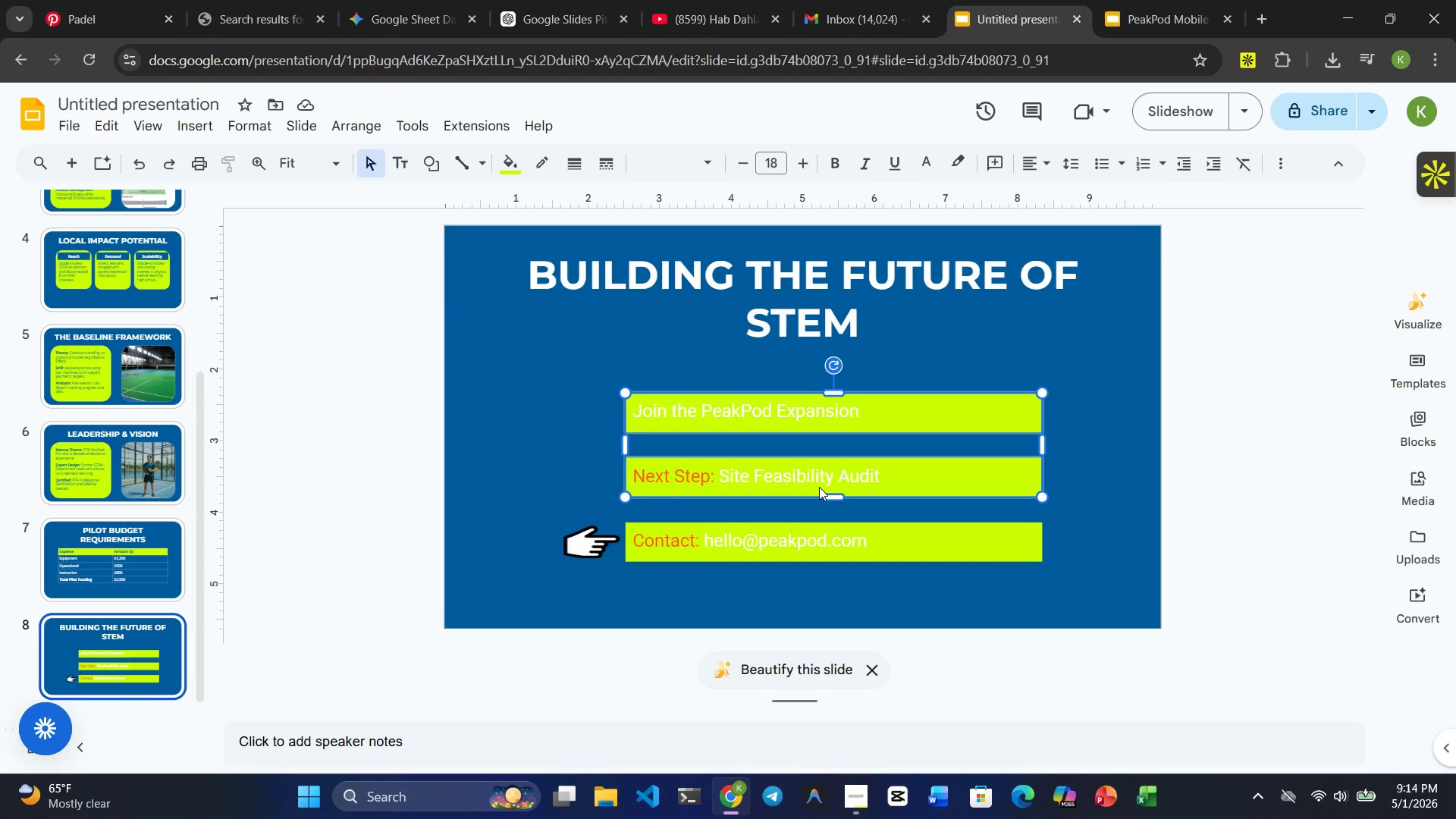 
hold_key(key=ControlRight, duration=0.84)
left_click([817, 558])
 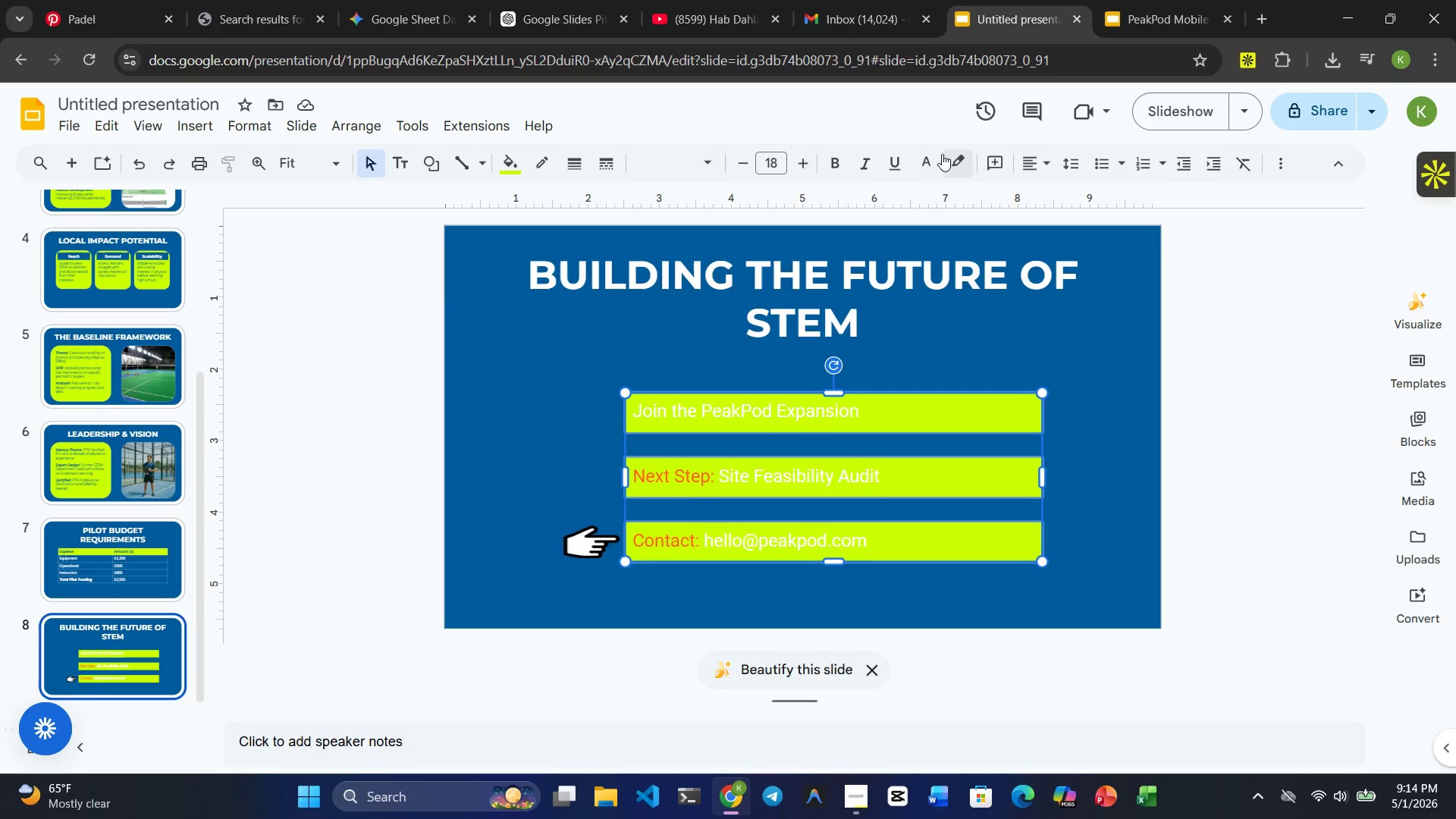 
left_click([917, 152])
 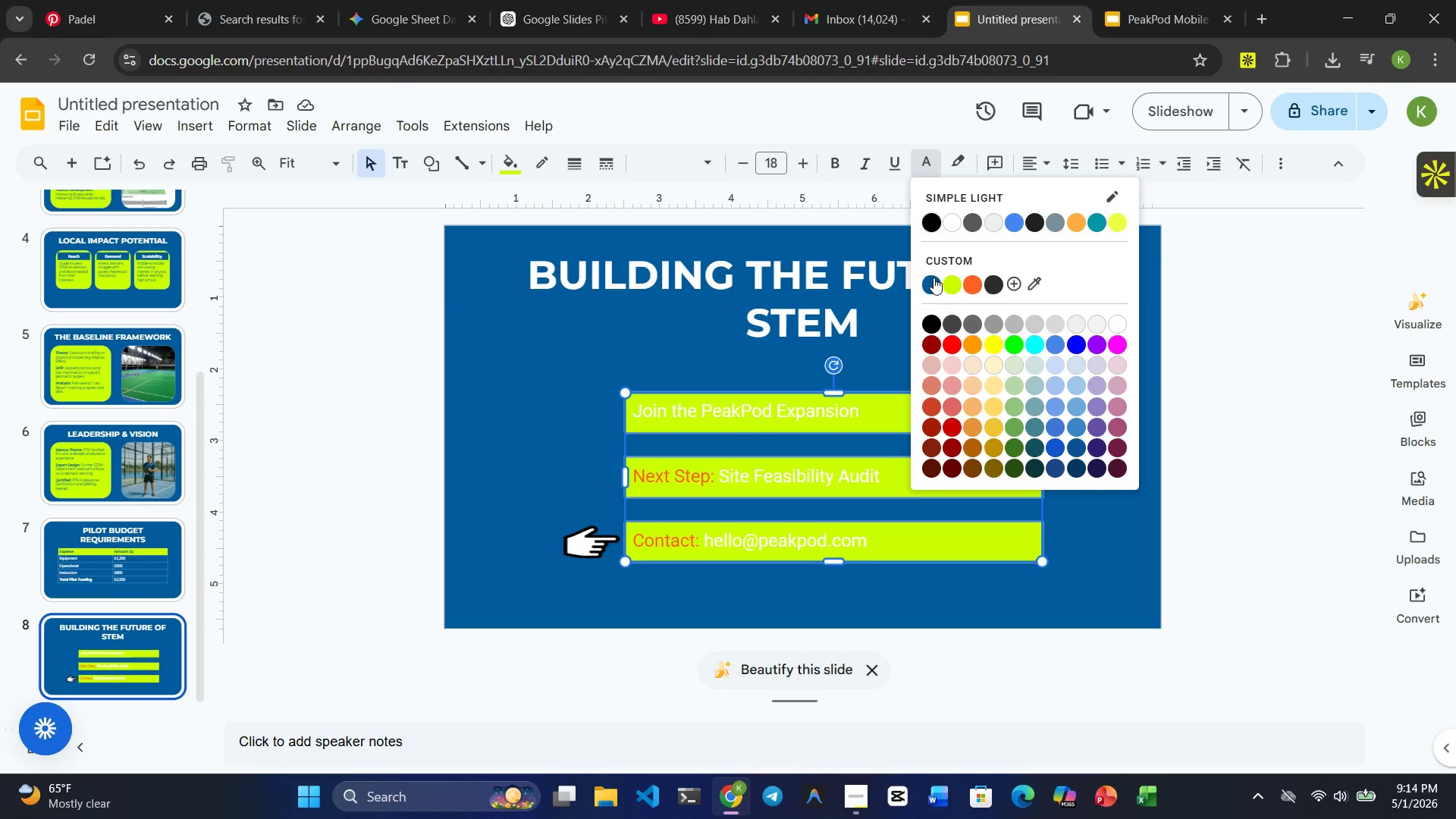 
left_click([934, 280])
 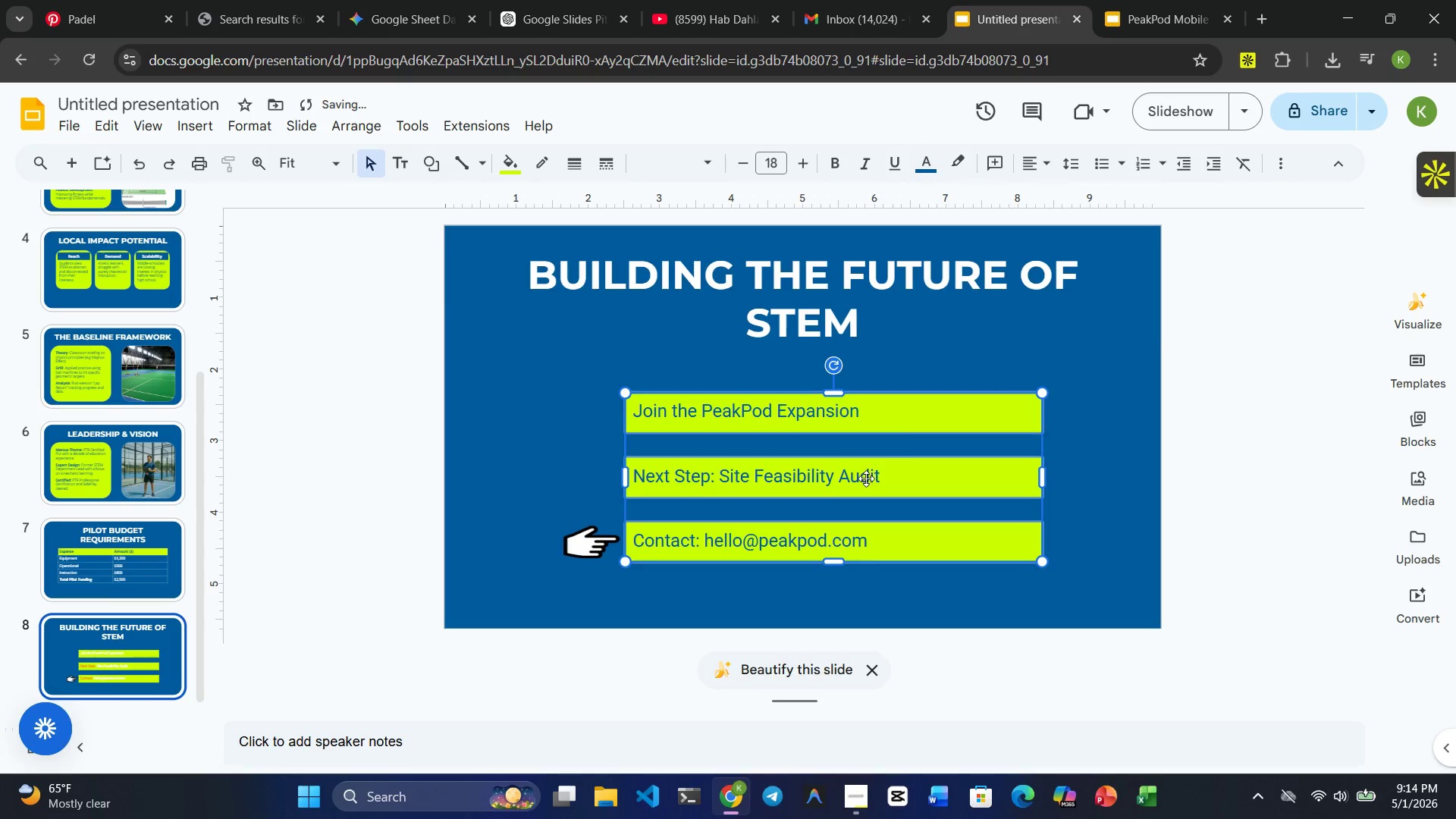 
left_click([943, 447])
 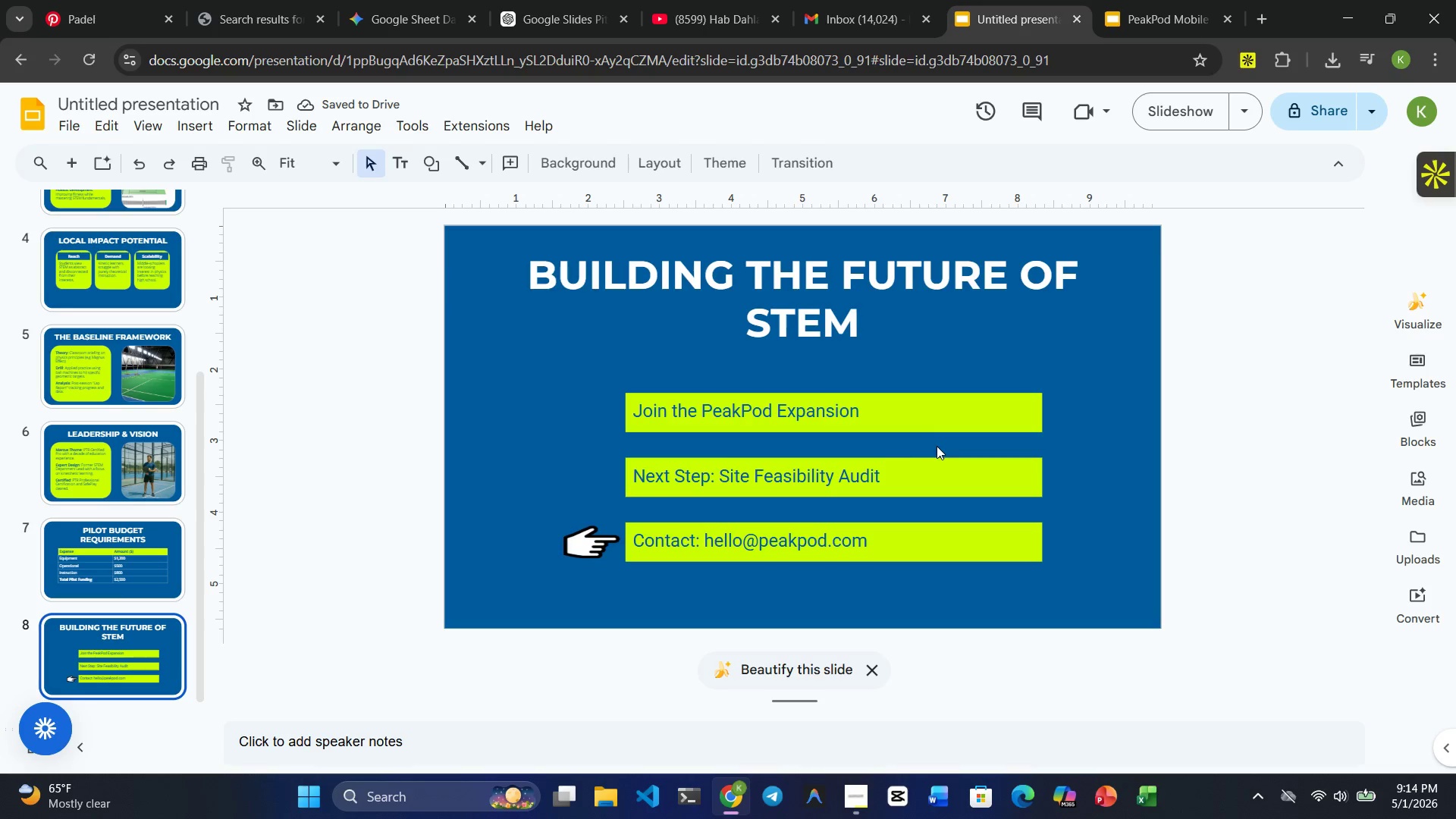 
double_click([752, 407])
 